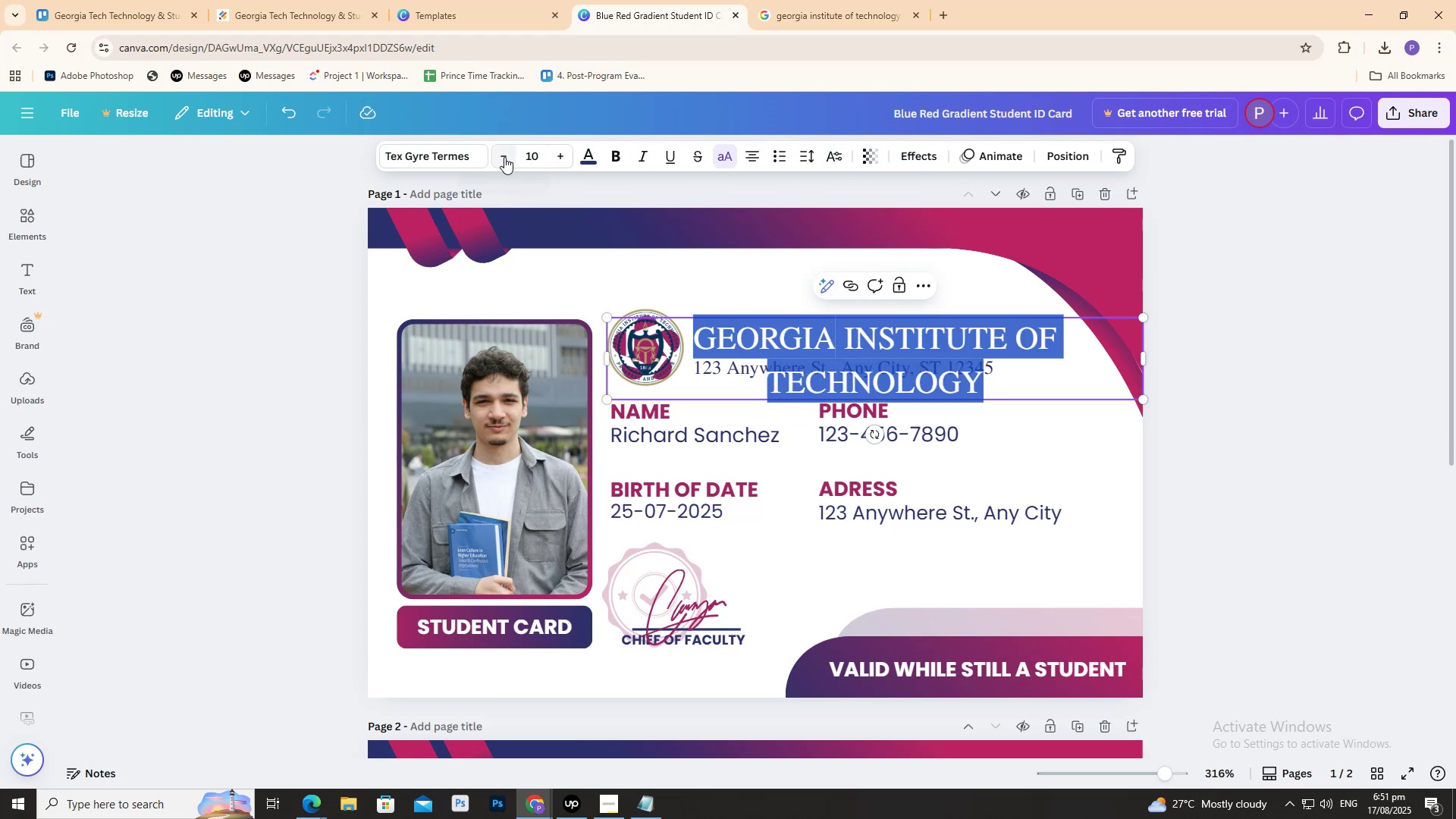 
double_click([504, 157])
 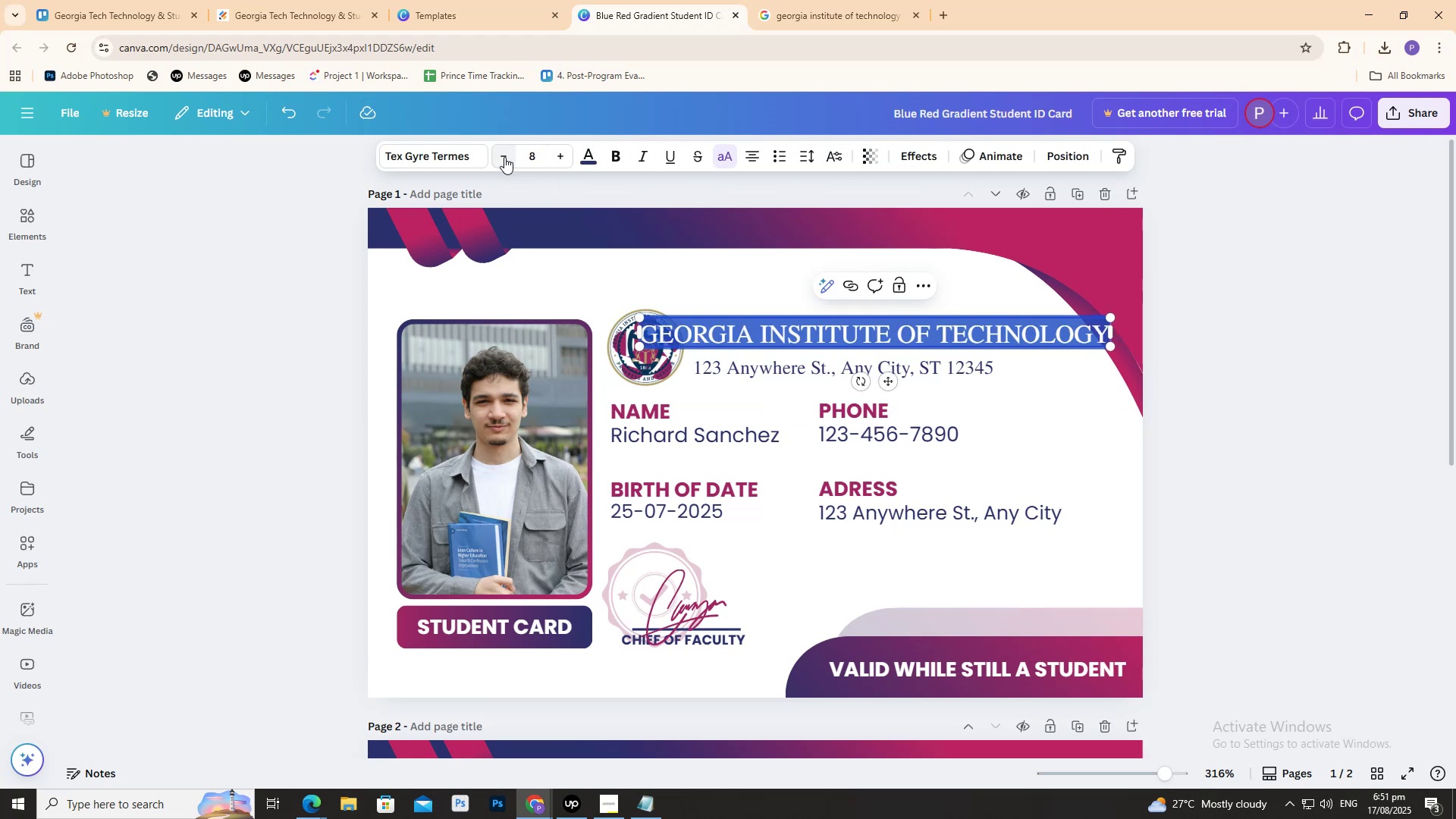 
triple_click([504, 157])
 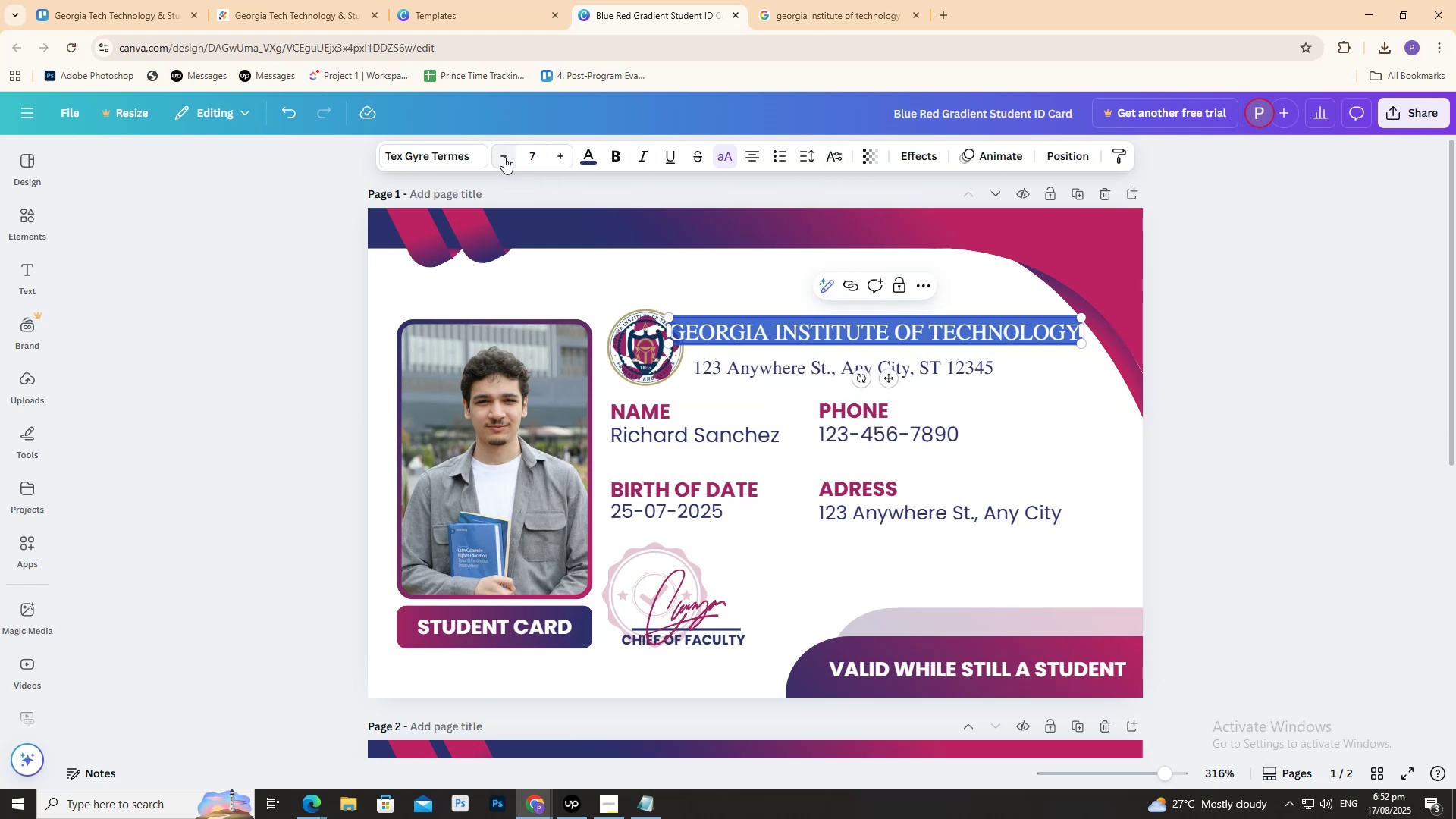 
triple_click([504, 157])
 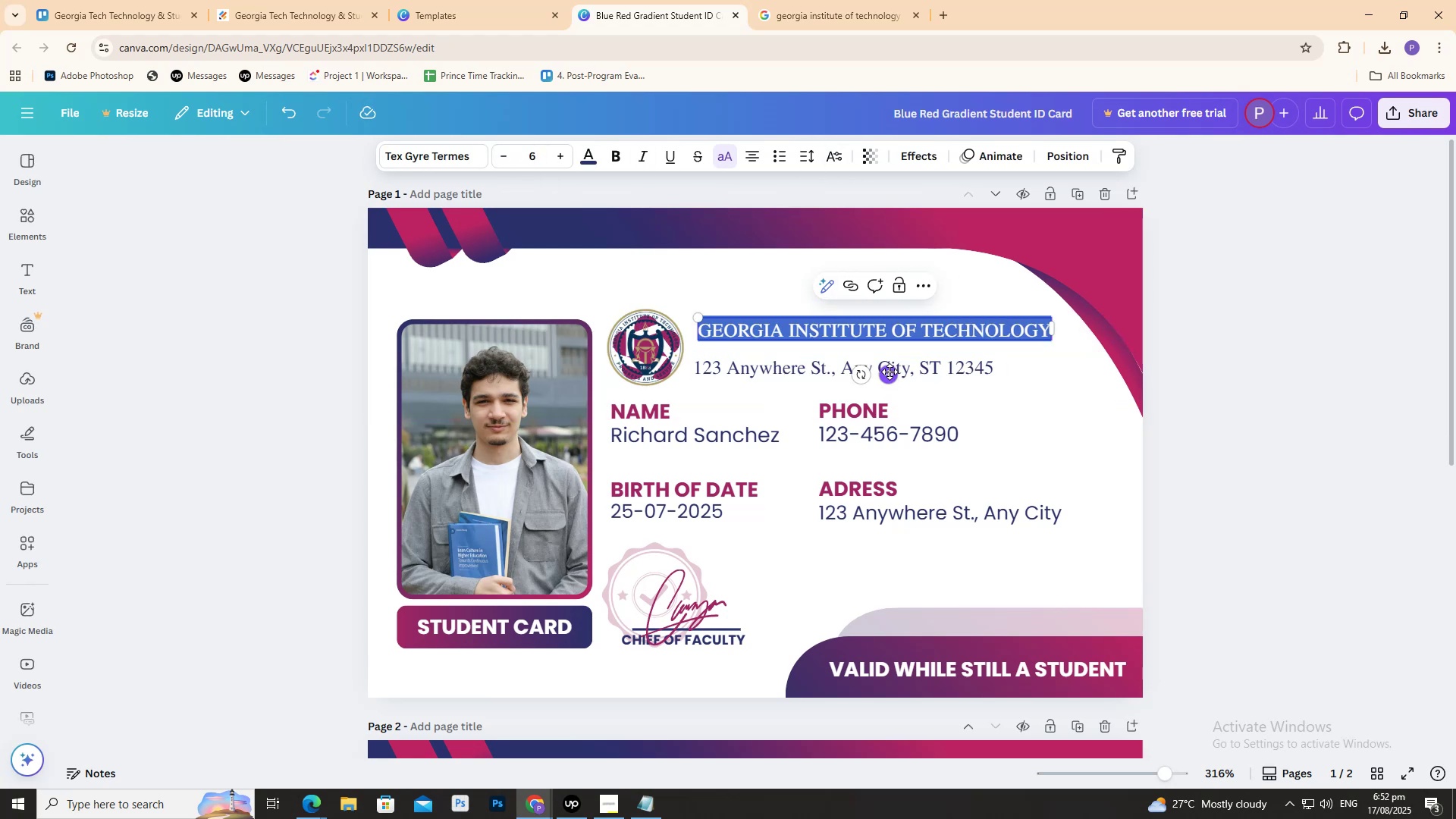 
hold_key(key=ShiftLeft, duration=1.36)
left_click_drag(start_coordinate=[890, 372], to_coordinate=[888, 383])
 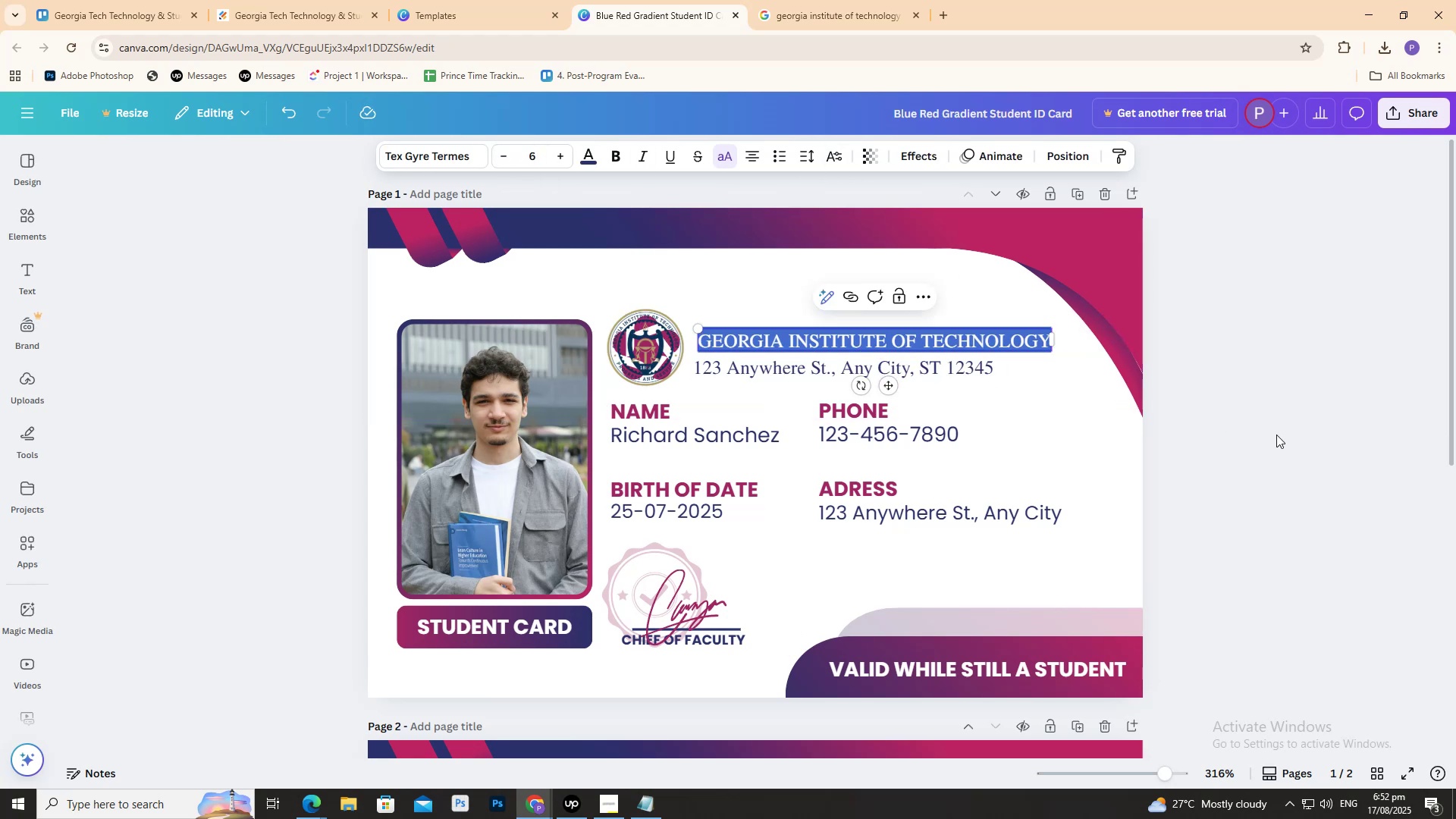 
left_click([1275, 438])
 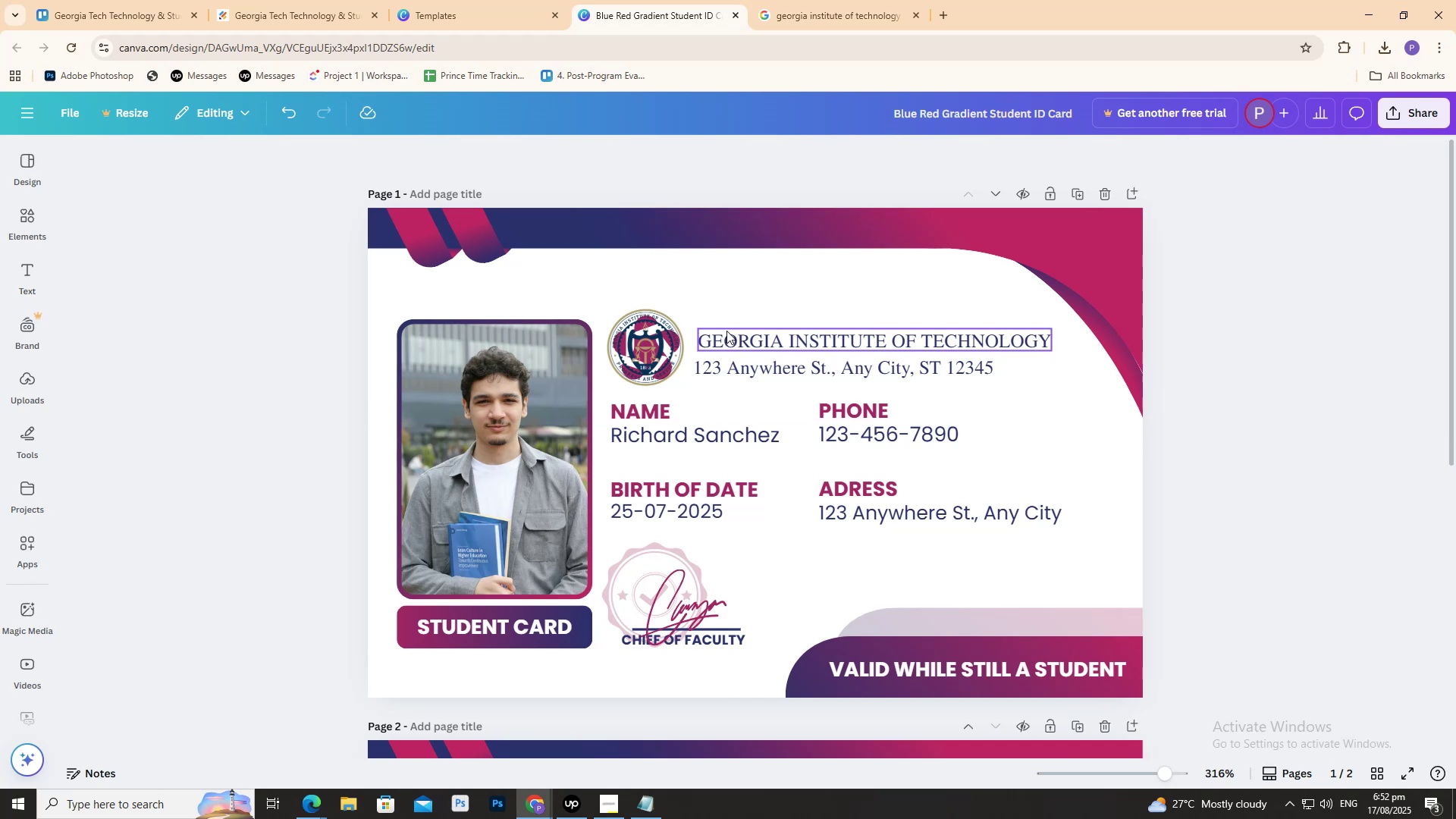 
left_click_drag(start_coordinate=[667, 338], to_coordinate=[709, 311])
 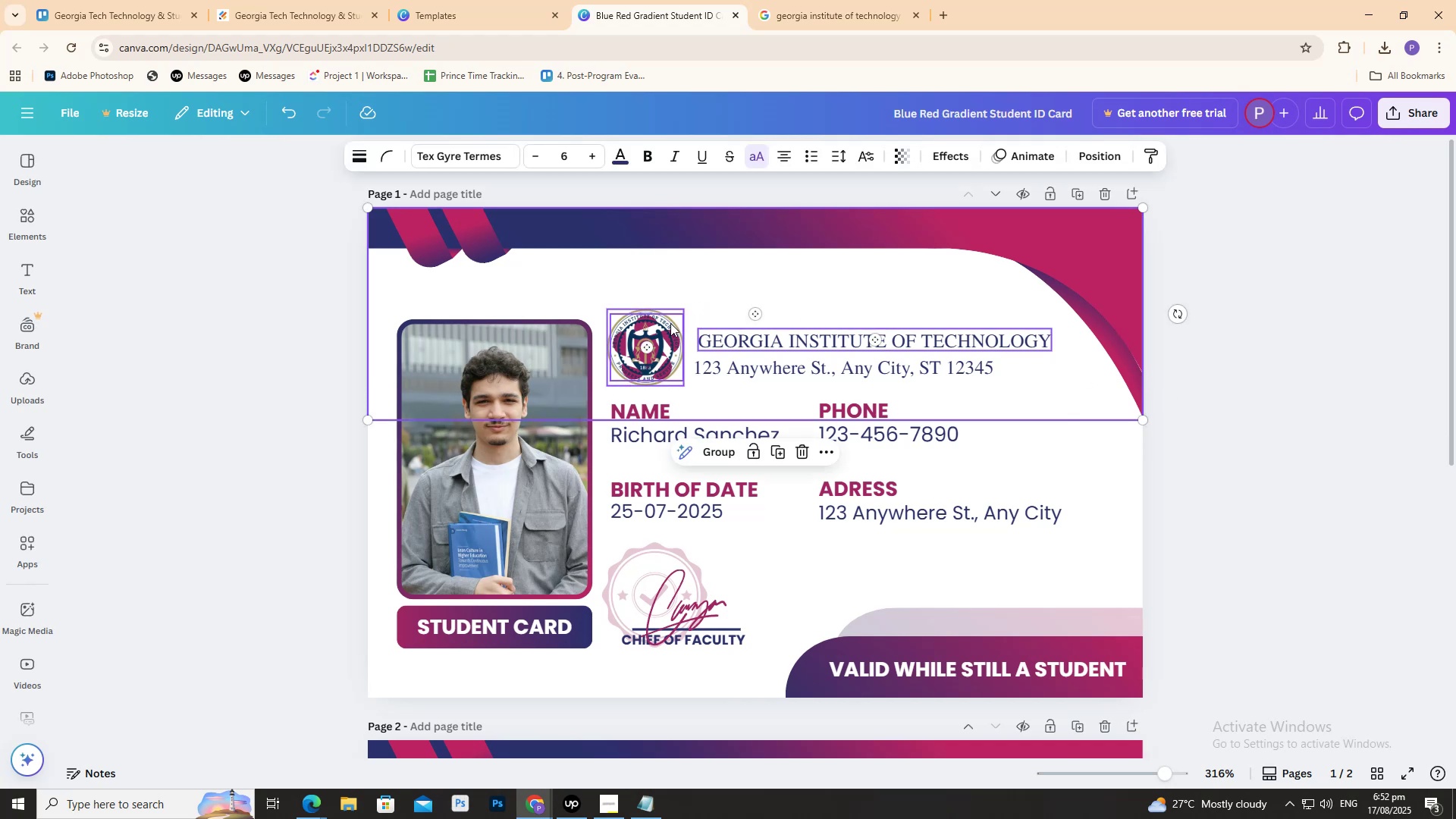 
left_click_drag(start_coordinate=[659, 325], to_coordinate=[657, 272])
 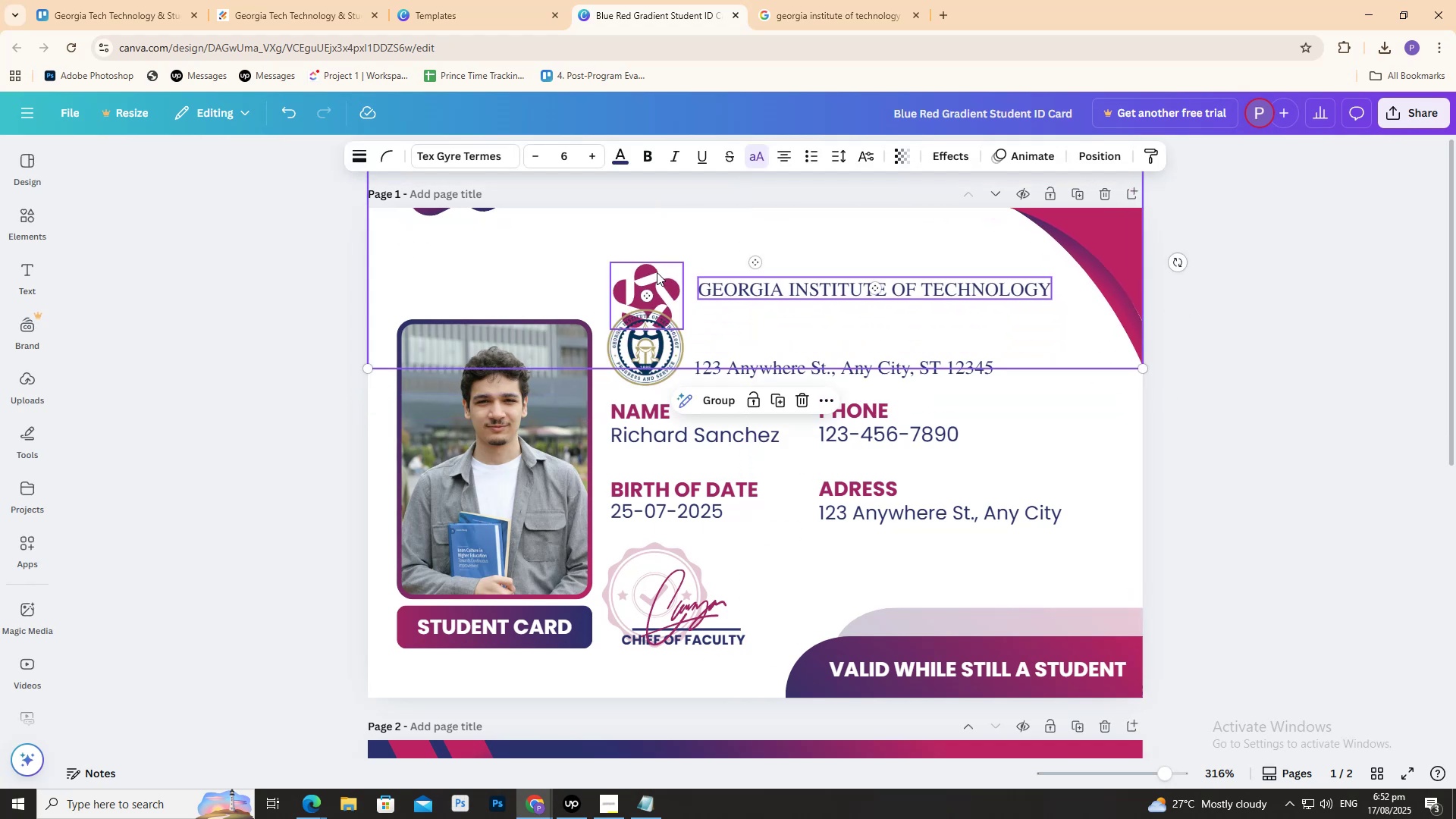 
key(Control+Z)
 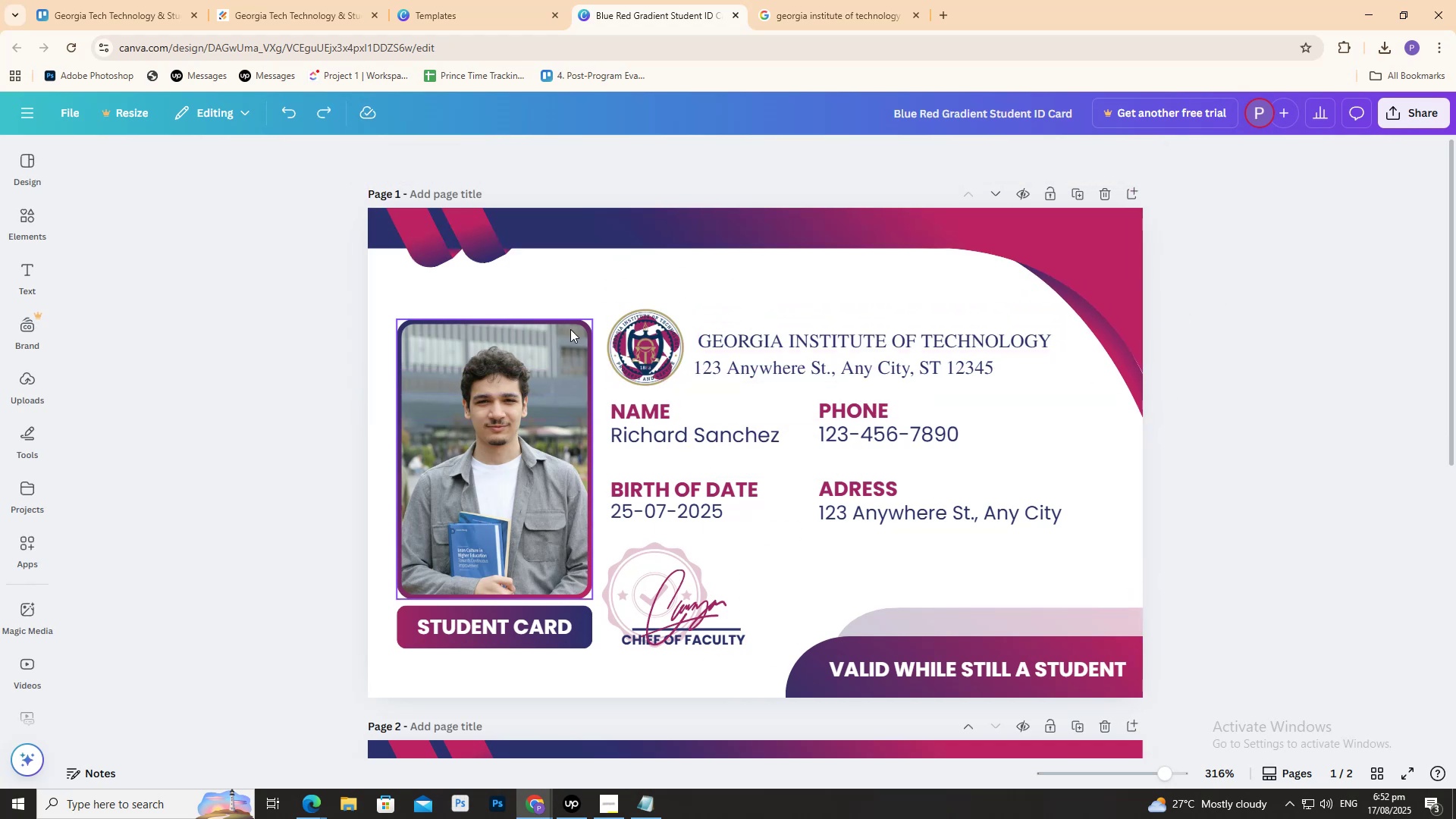 
left_click_drag(start_coordinate=[593, 298], to_coordinate=[613, 318])
 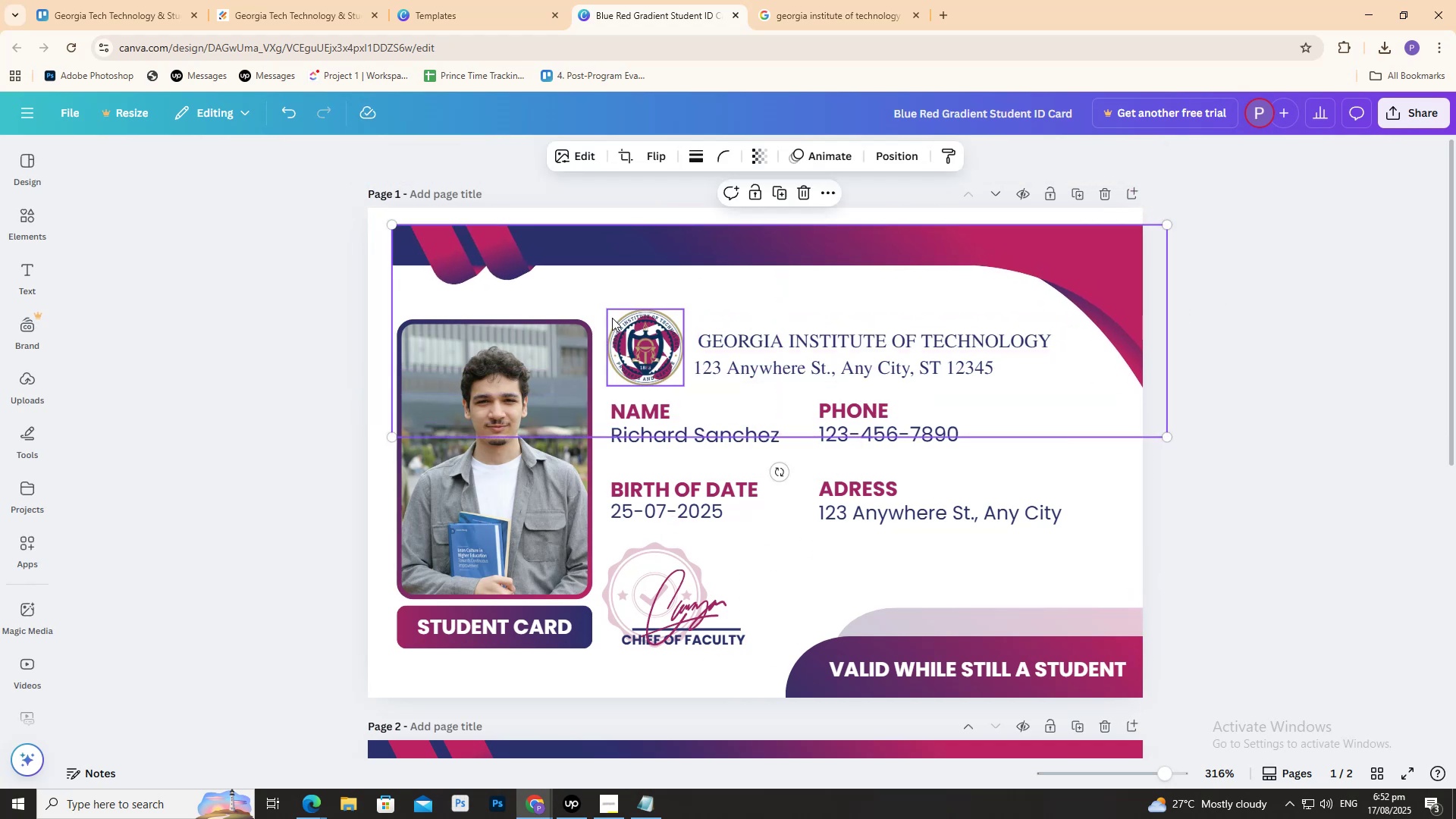 
key(Control+Z)
 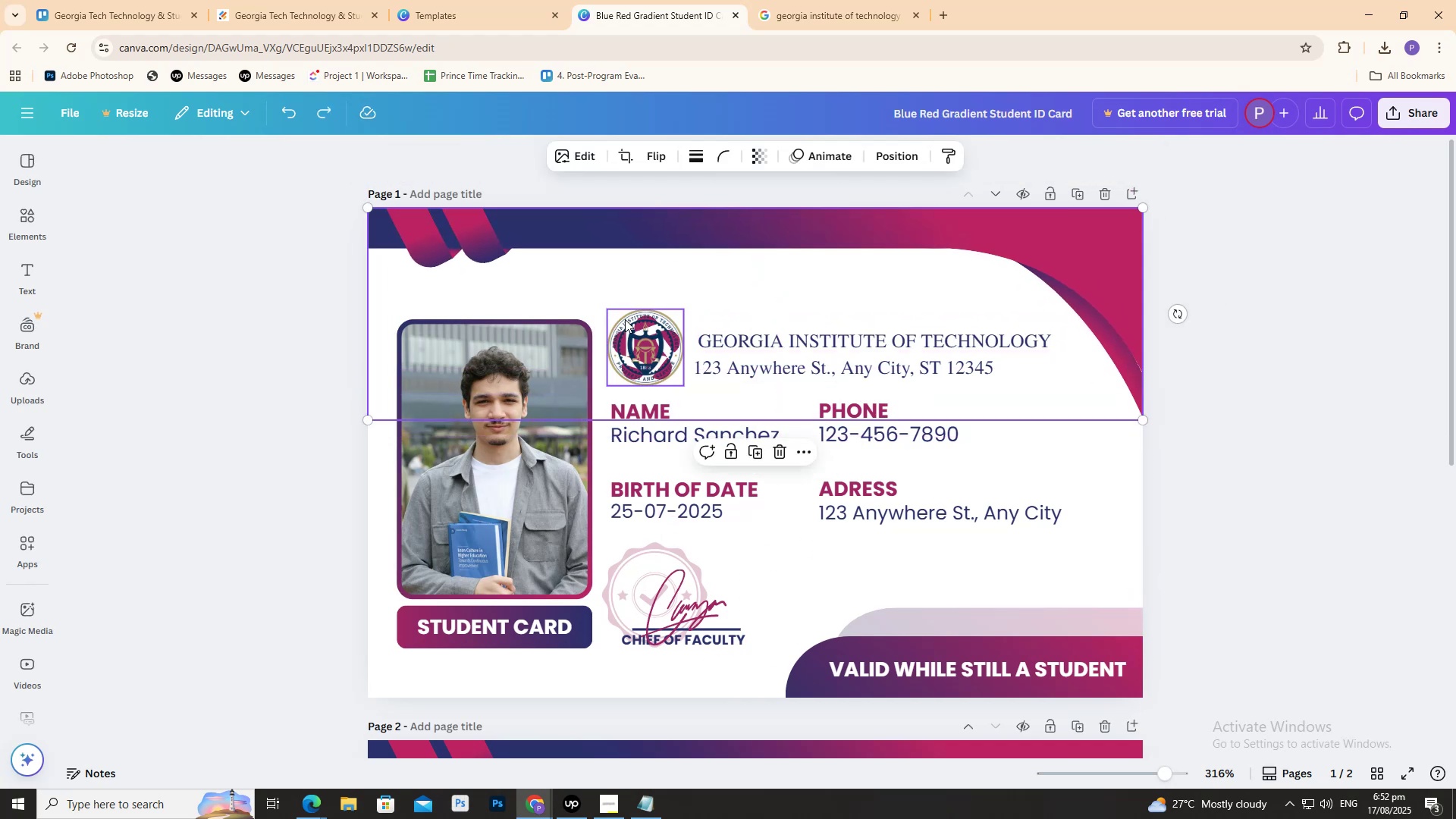 
double_click([625, 318])
 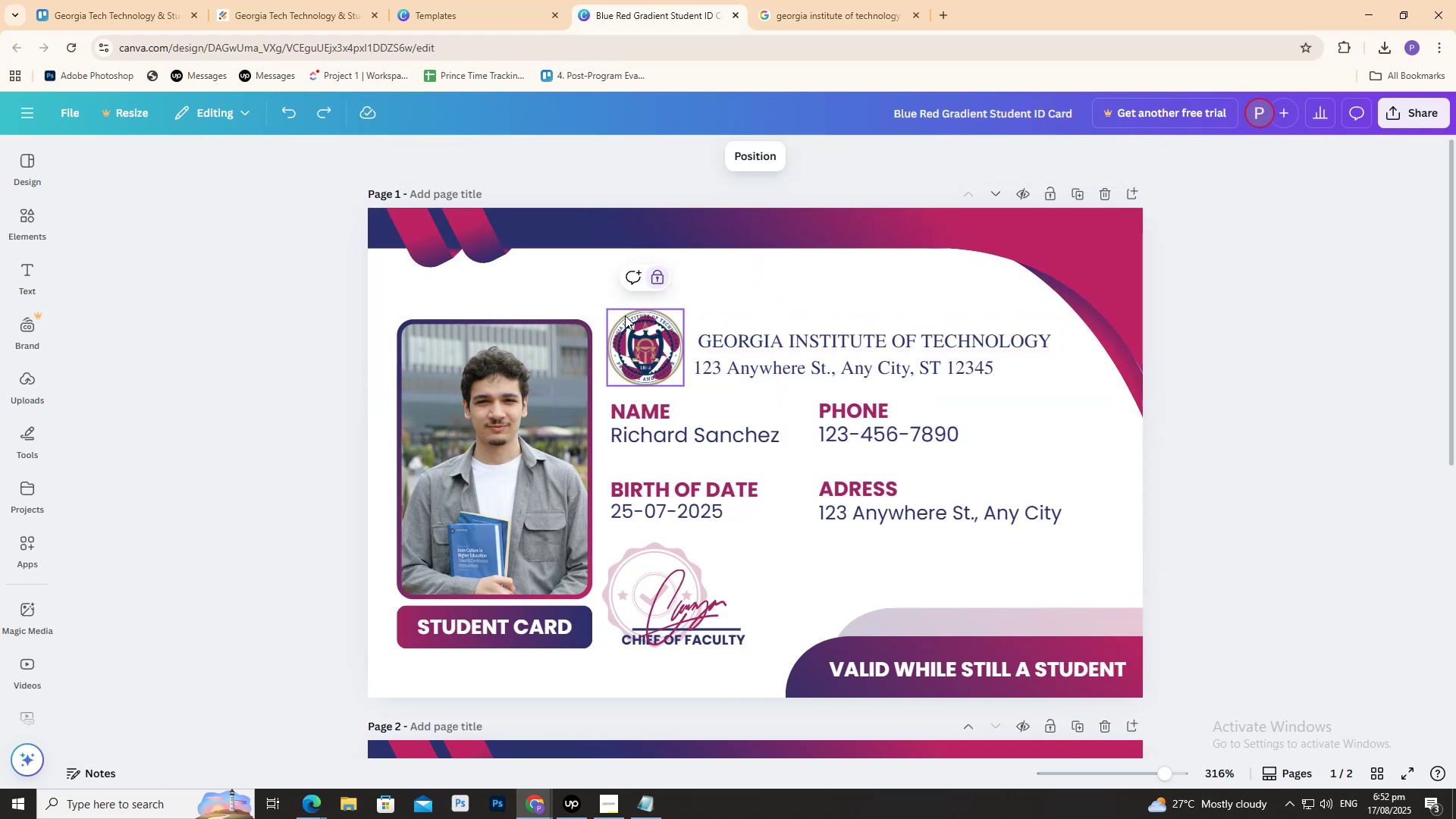 
left_click_drag(start_coordinate=[627, 316], to_coordinate=[642, 337])
 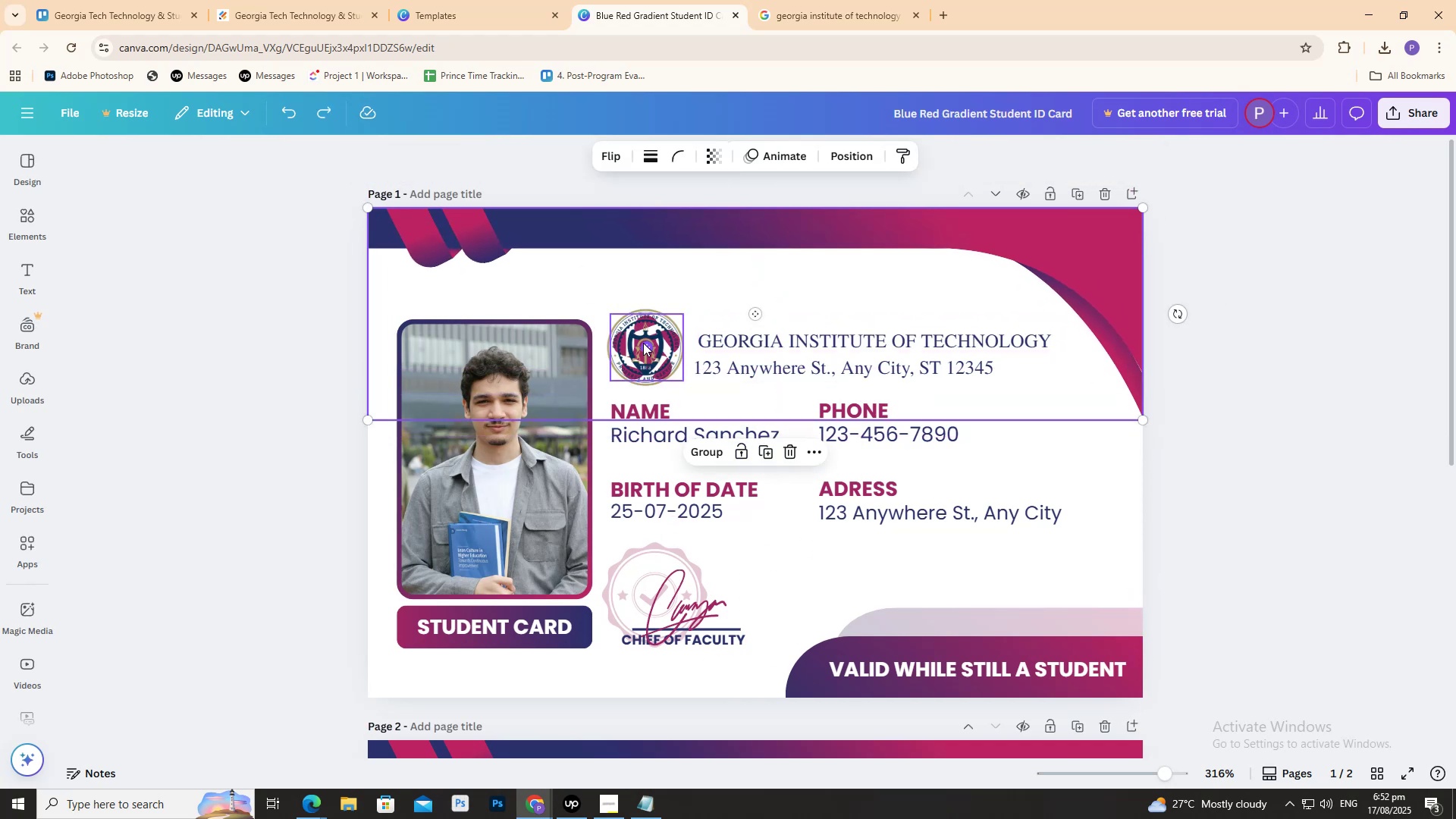 
left_click_drag(start_coordinate=[645, 344], to_coordinate=[682, 307])
 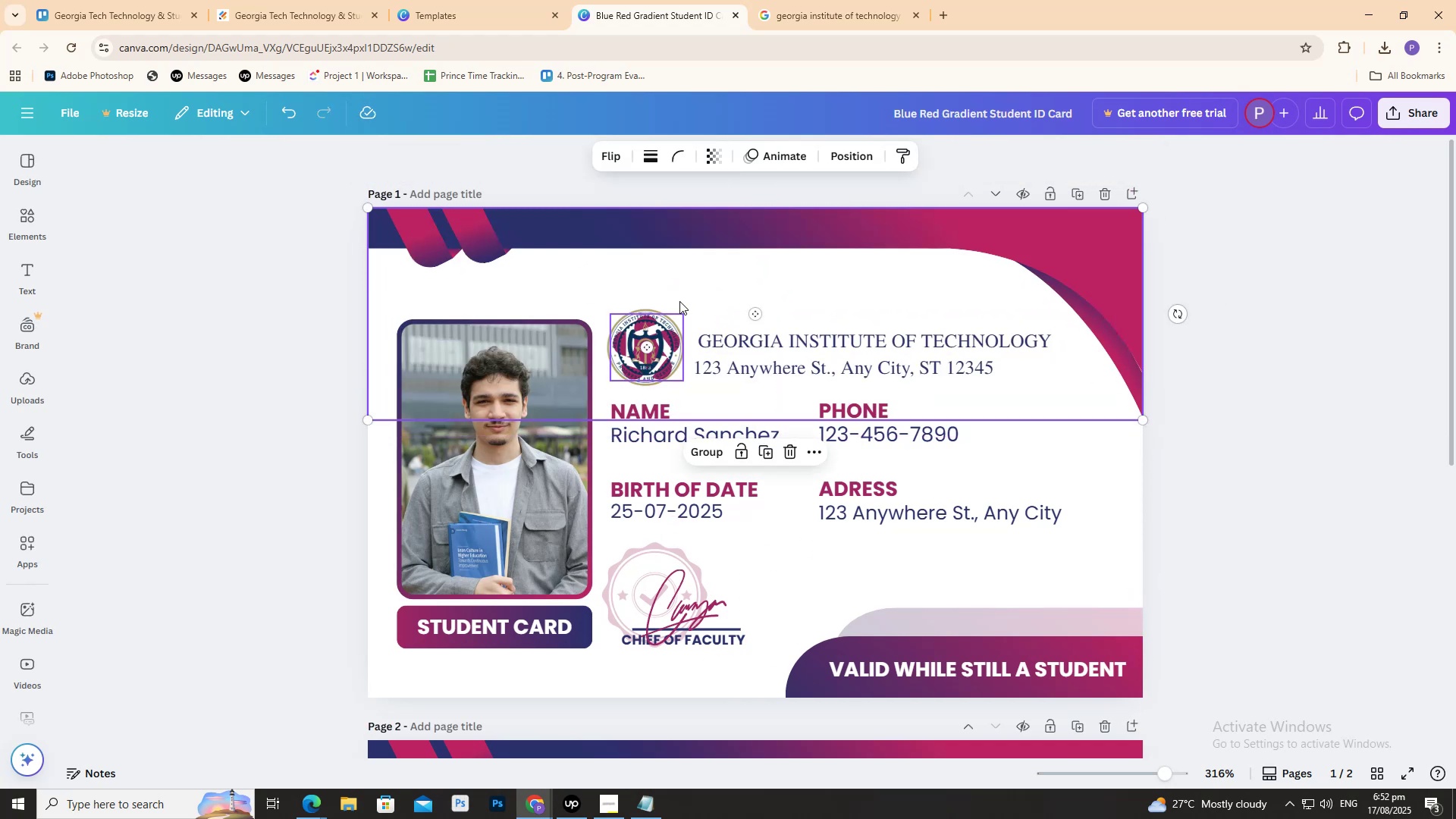 
key(Delete)
 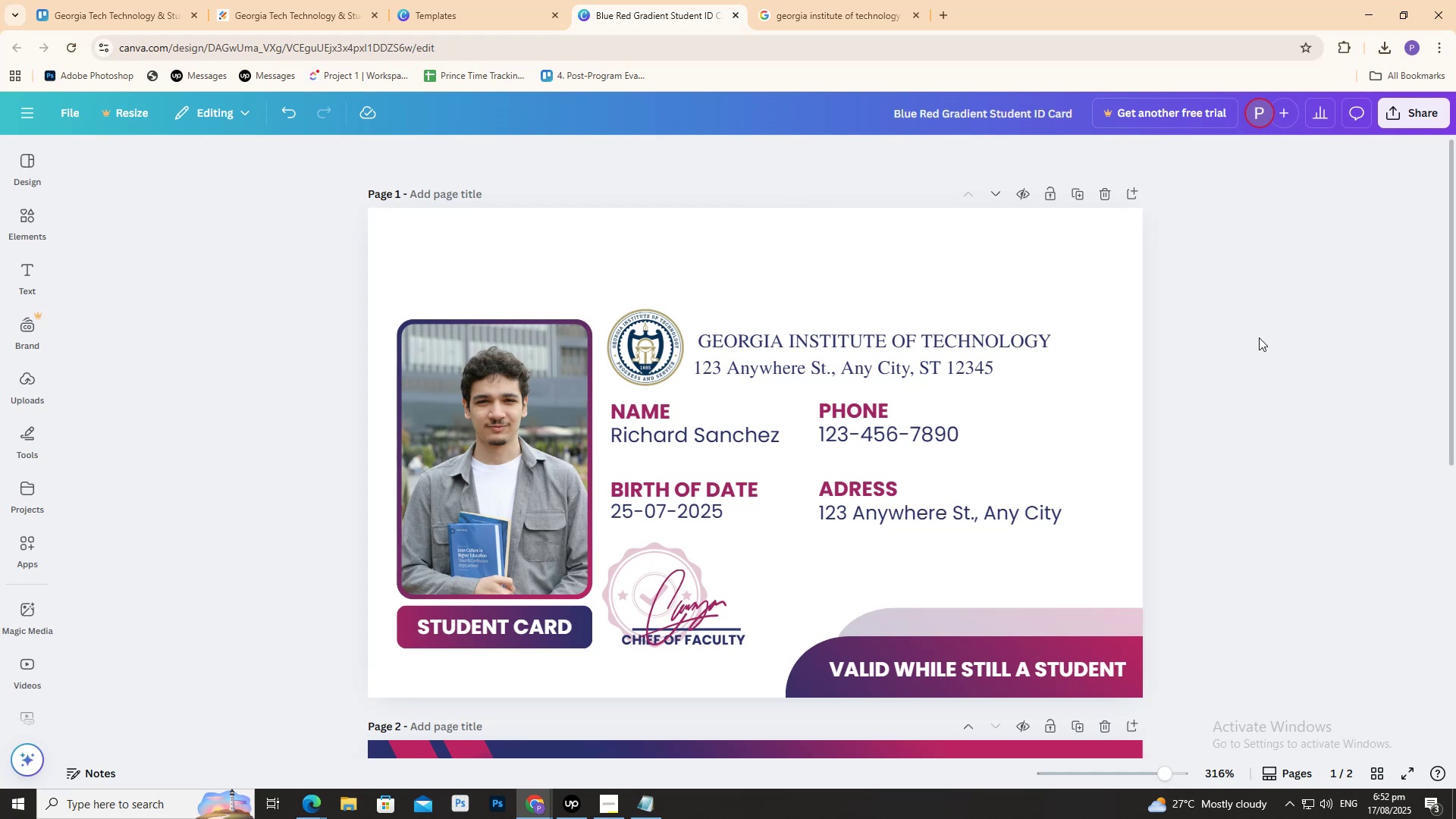 
key(Control+Z)
 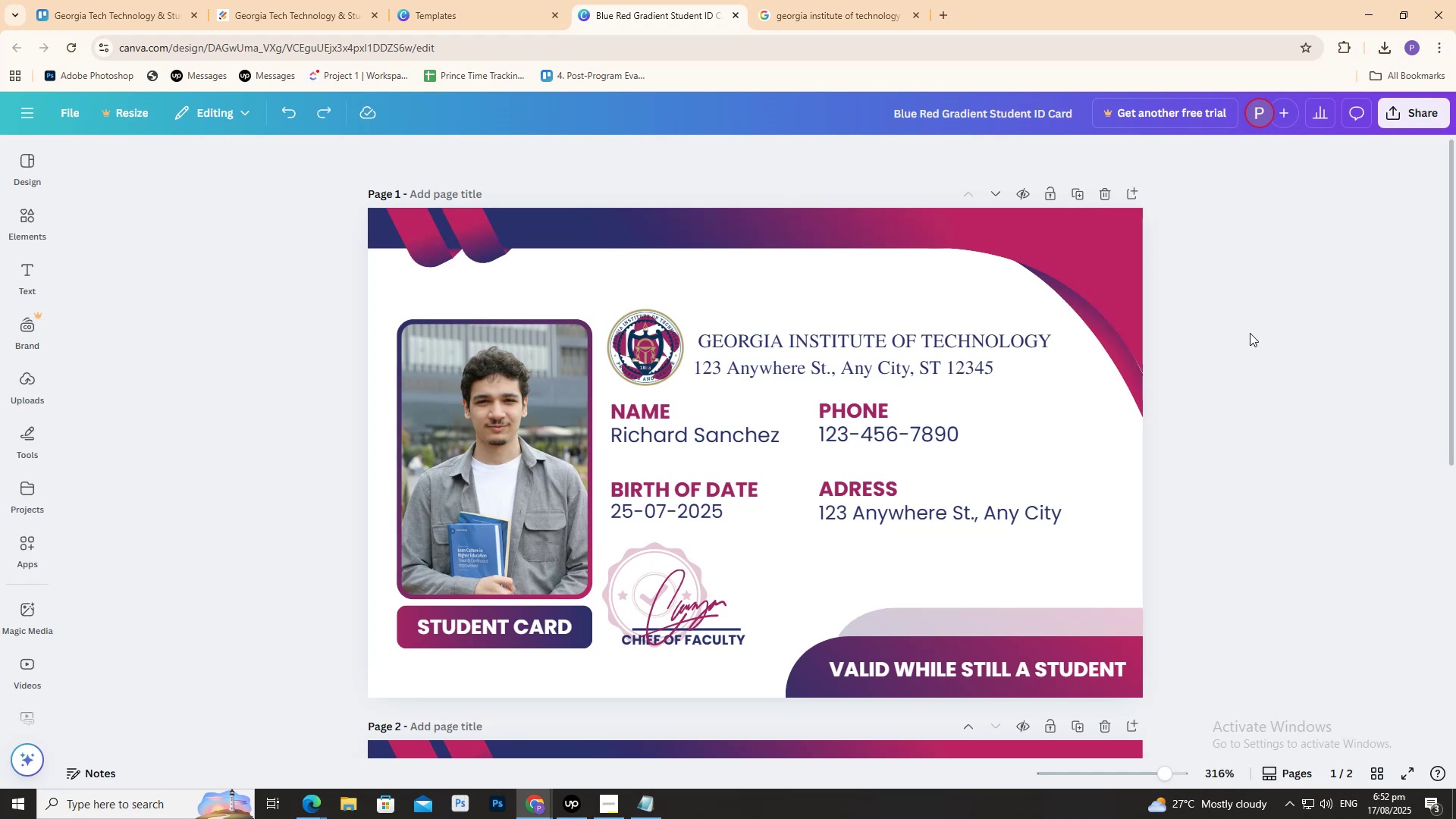 
double_click([1250, 333])
 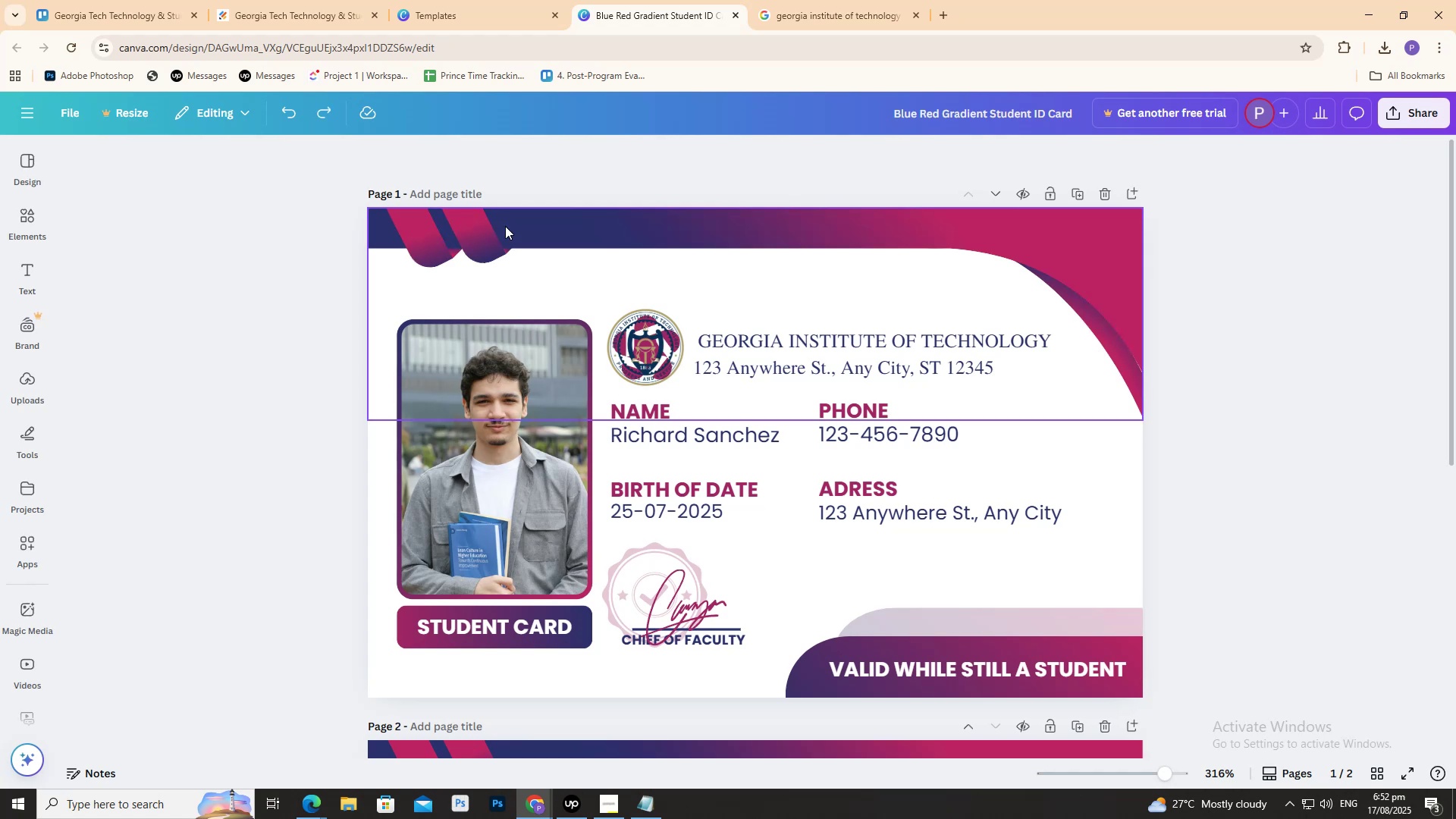 
left_click_drag(start_coordinate=[524, 226], to_coordinate=[991, 202])
 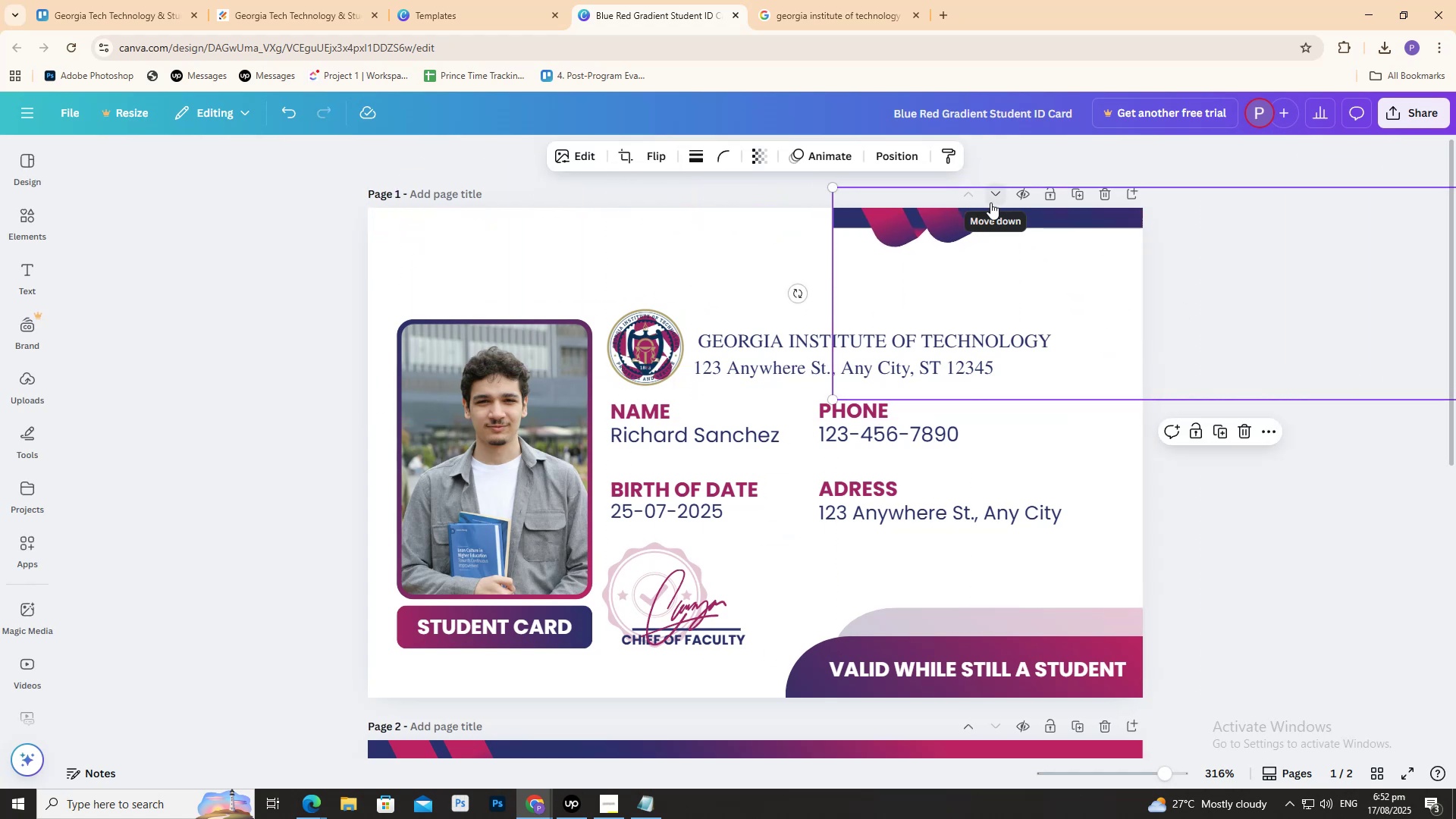 
key(Control+Z)
 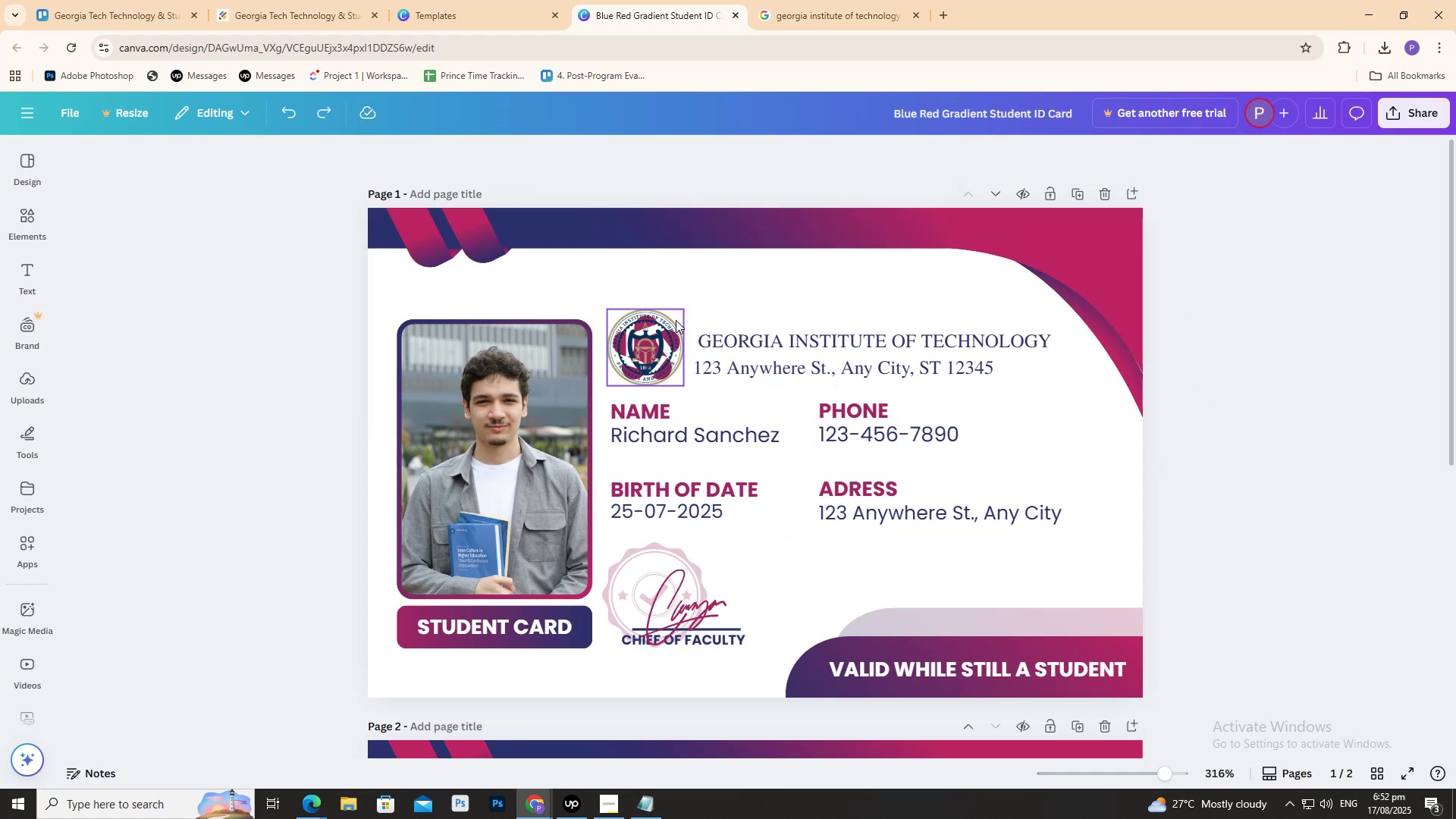 
left_click([676, 319])
 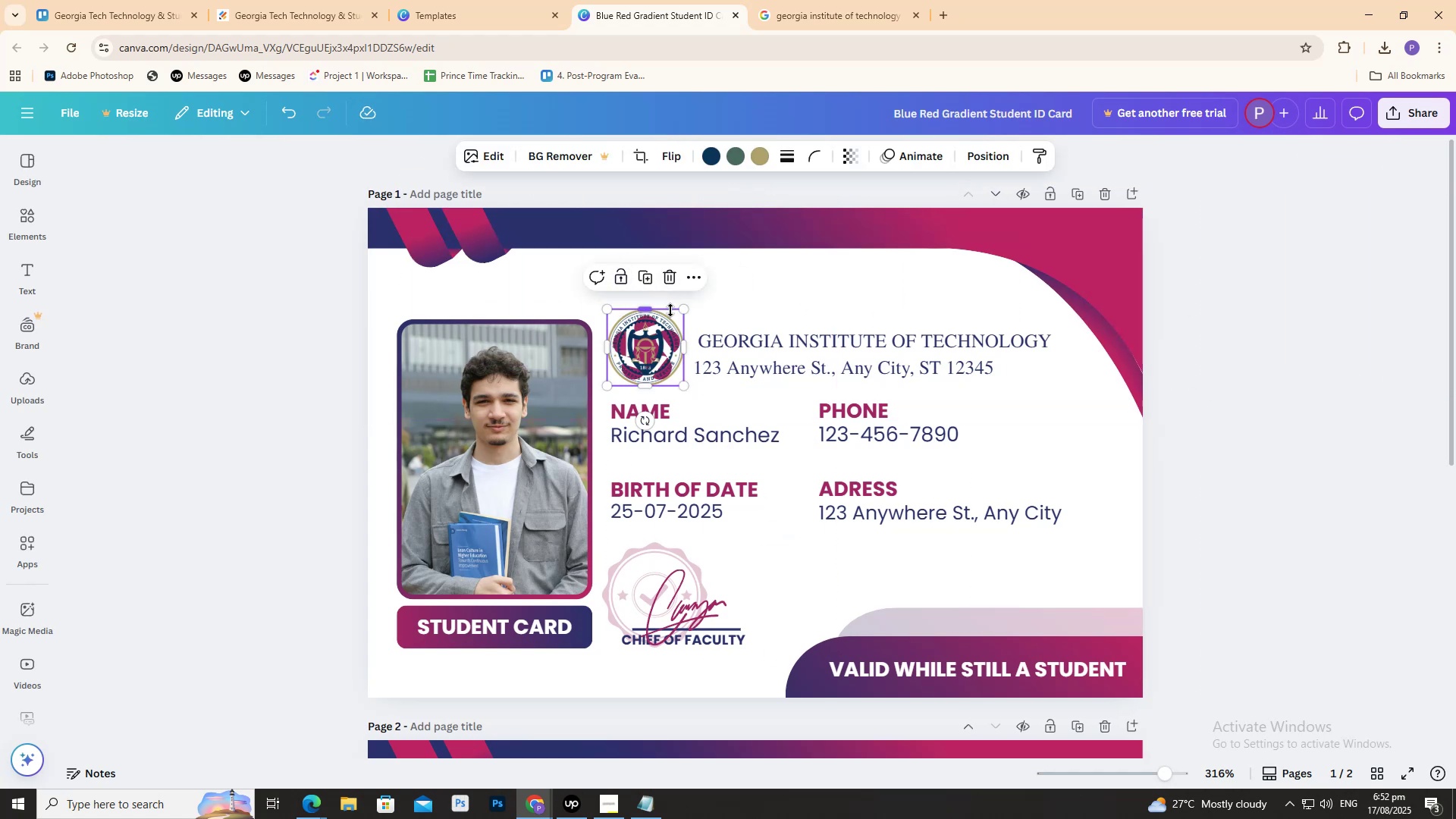 
left_click_drag(start_coordinate=[667, 318], to_coordinate=[577, 296])
 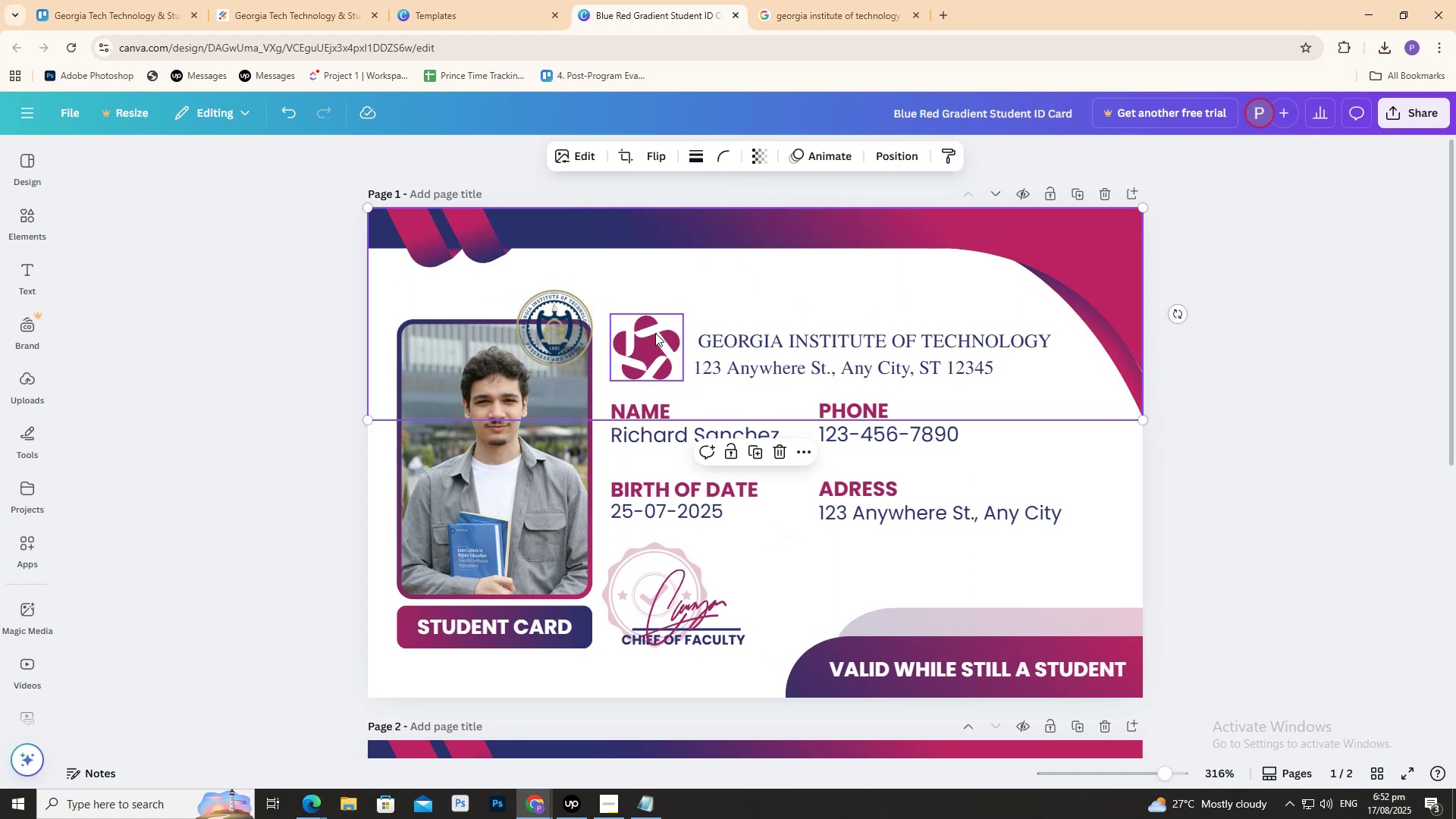 
double_click([654, 334])
 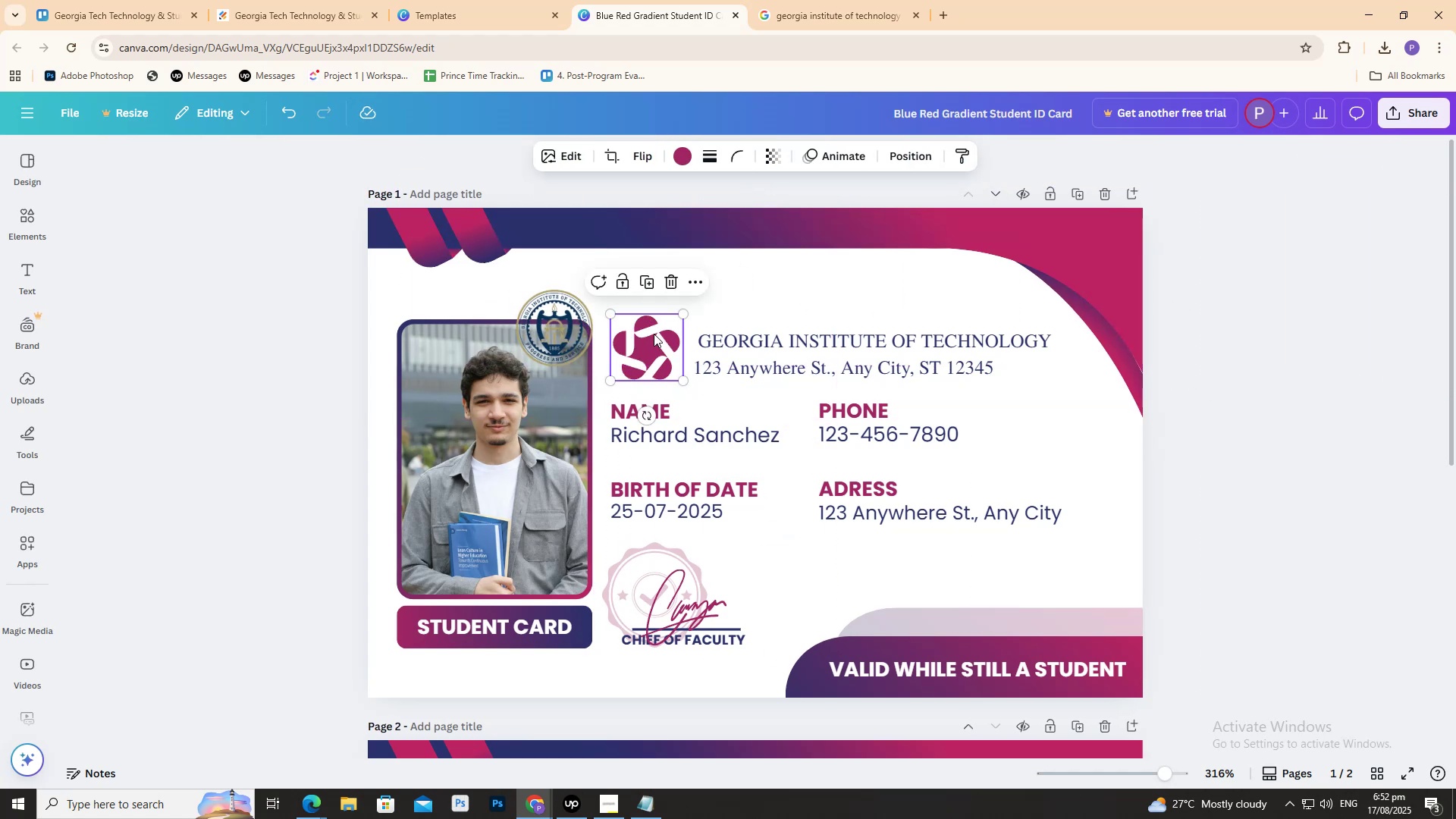 
key(Delete)
 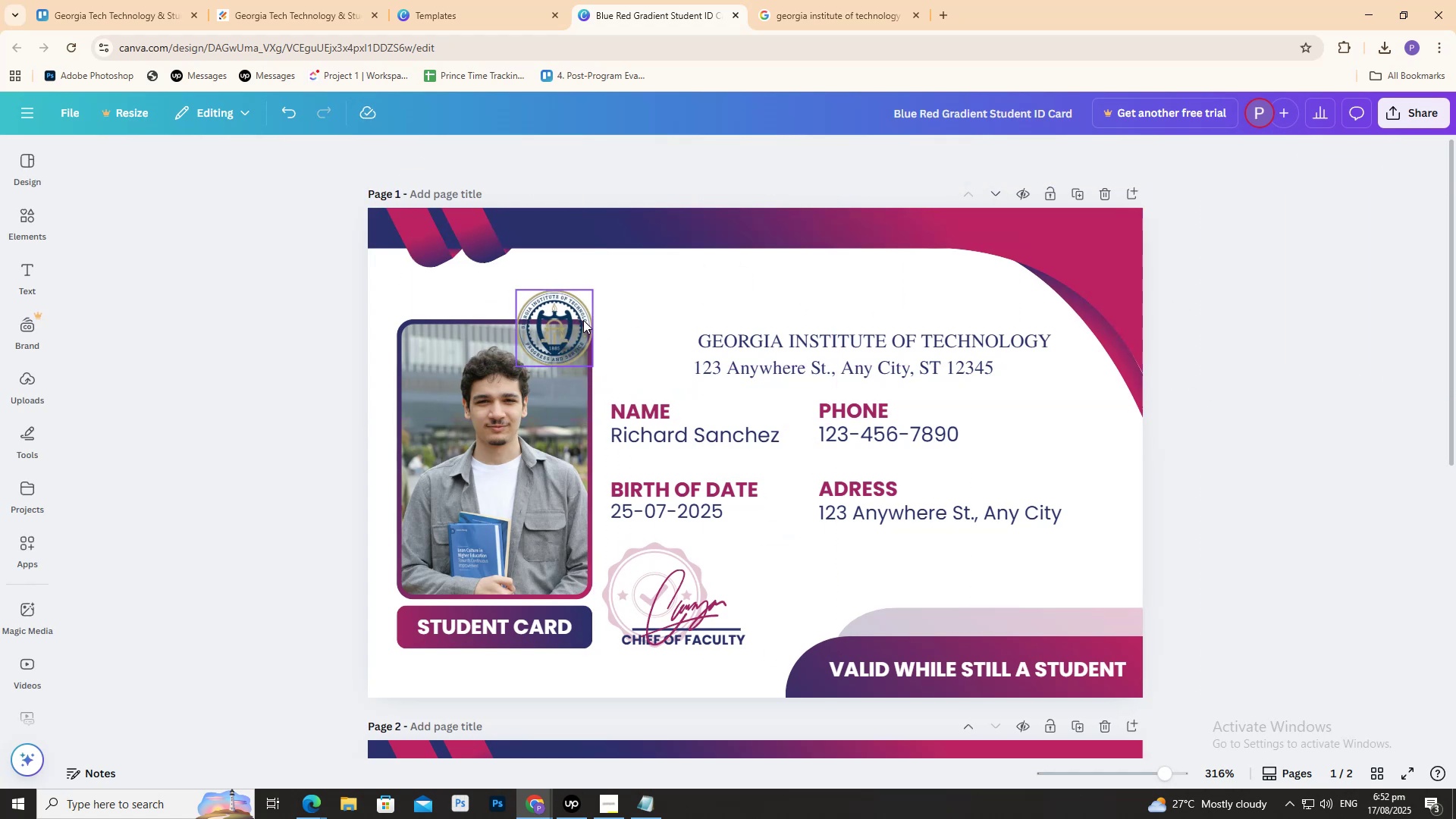 
left_click_drag(start_coordinate=[583, 320], to_coordinate=[670, 341])
 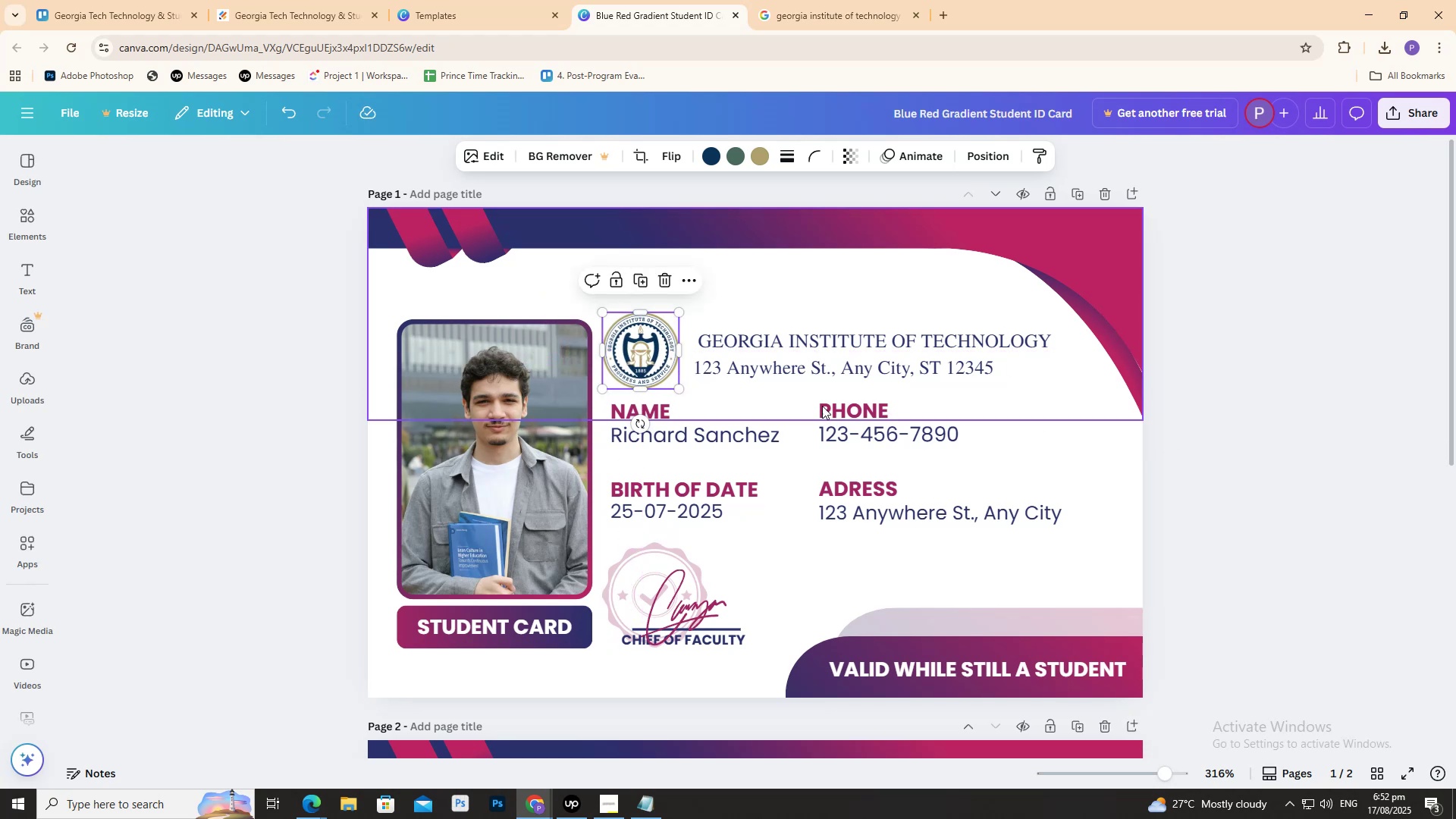 
key(ArrowRight)
 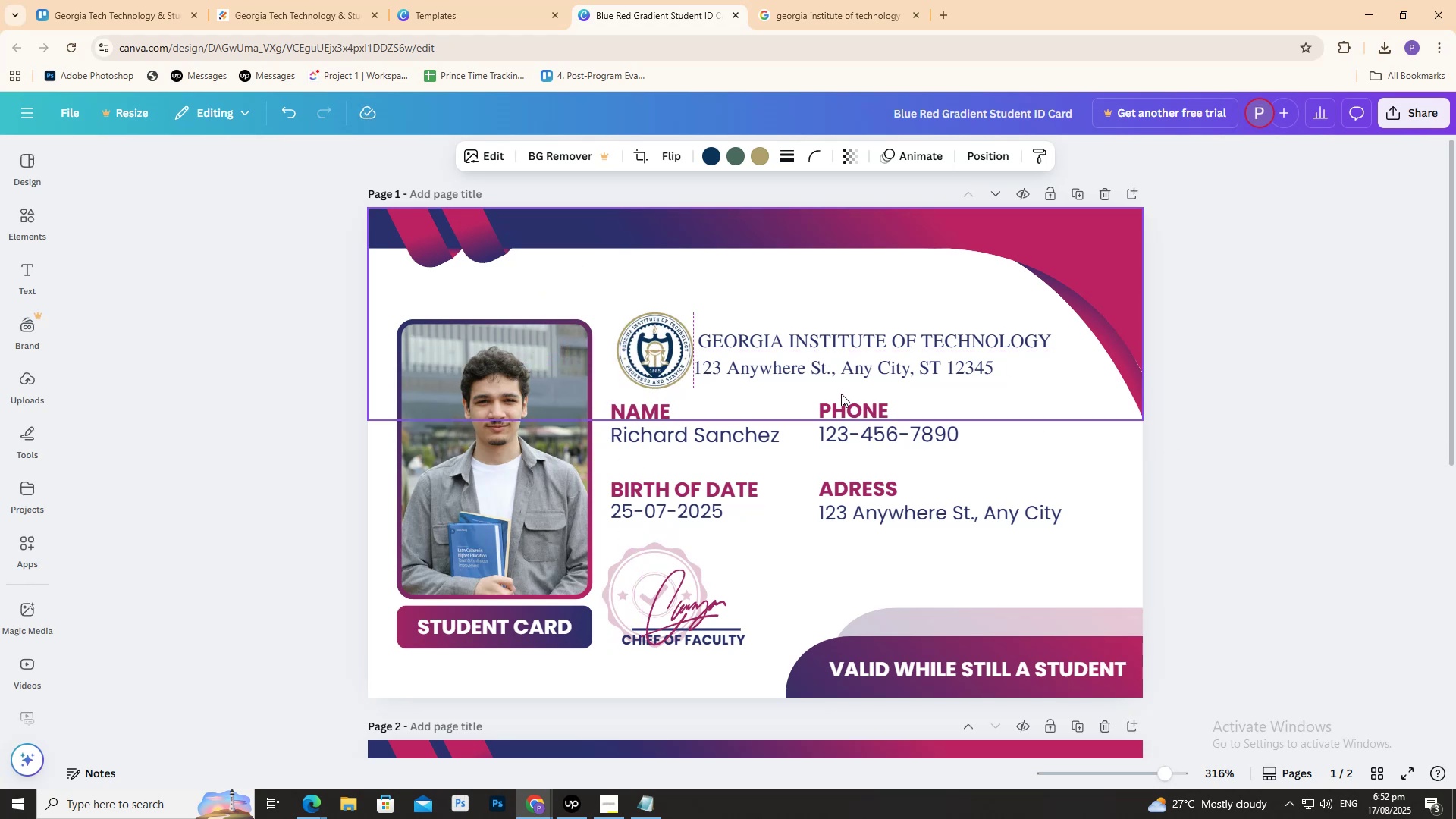 
key(Control+ControlLeft)
 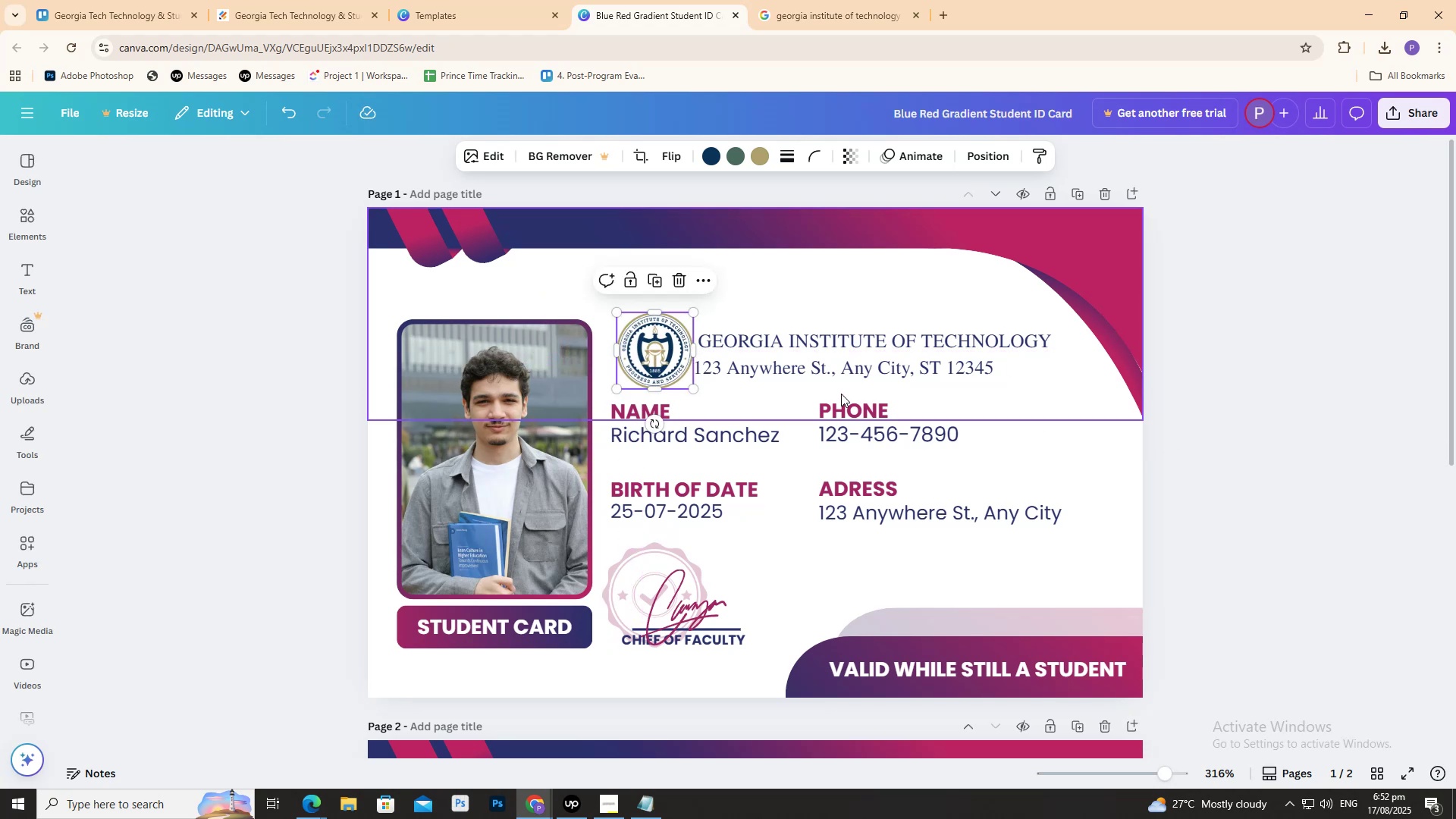 
key(Control+Z)
 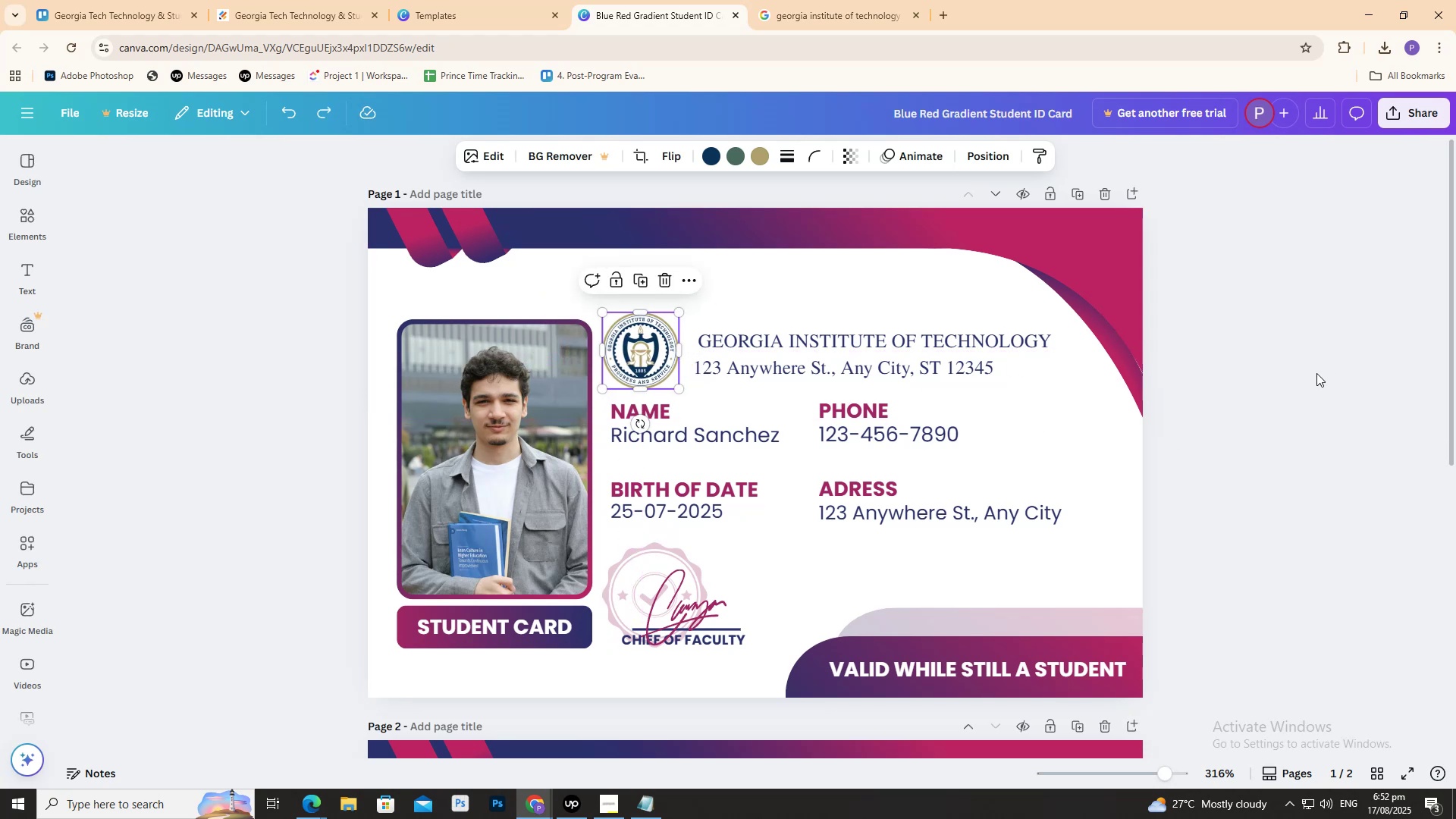 
key(ArrowRight)
 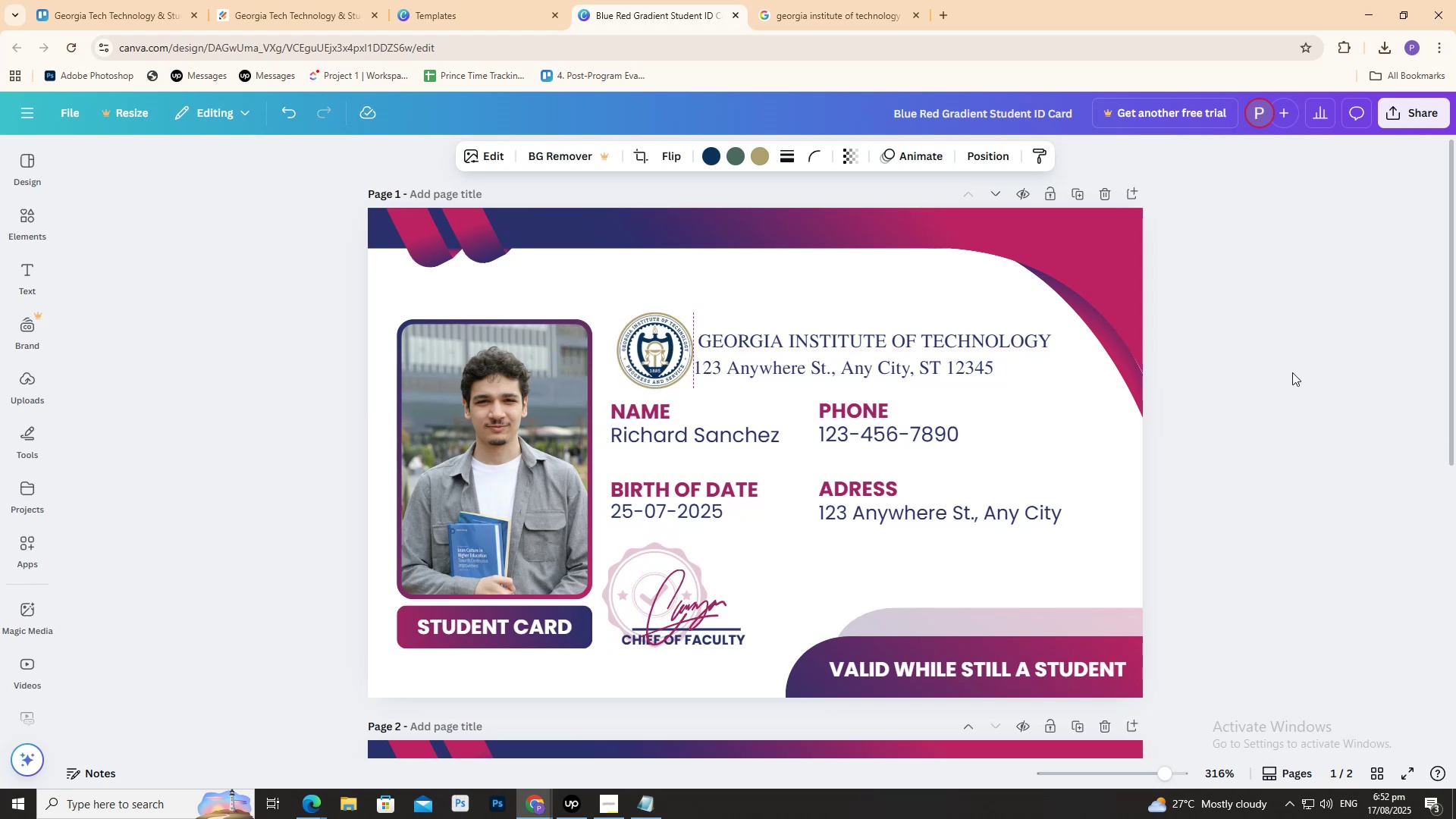 
key(ArrowLeft)
 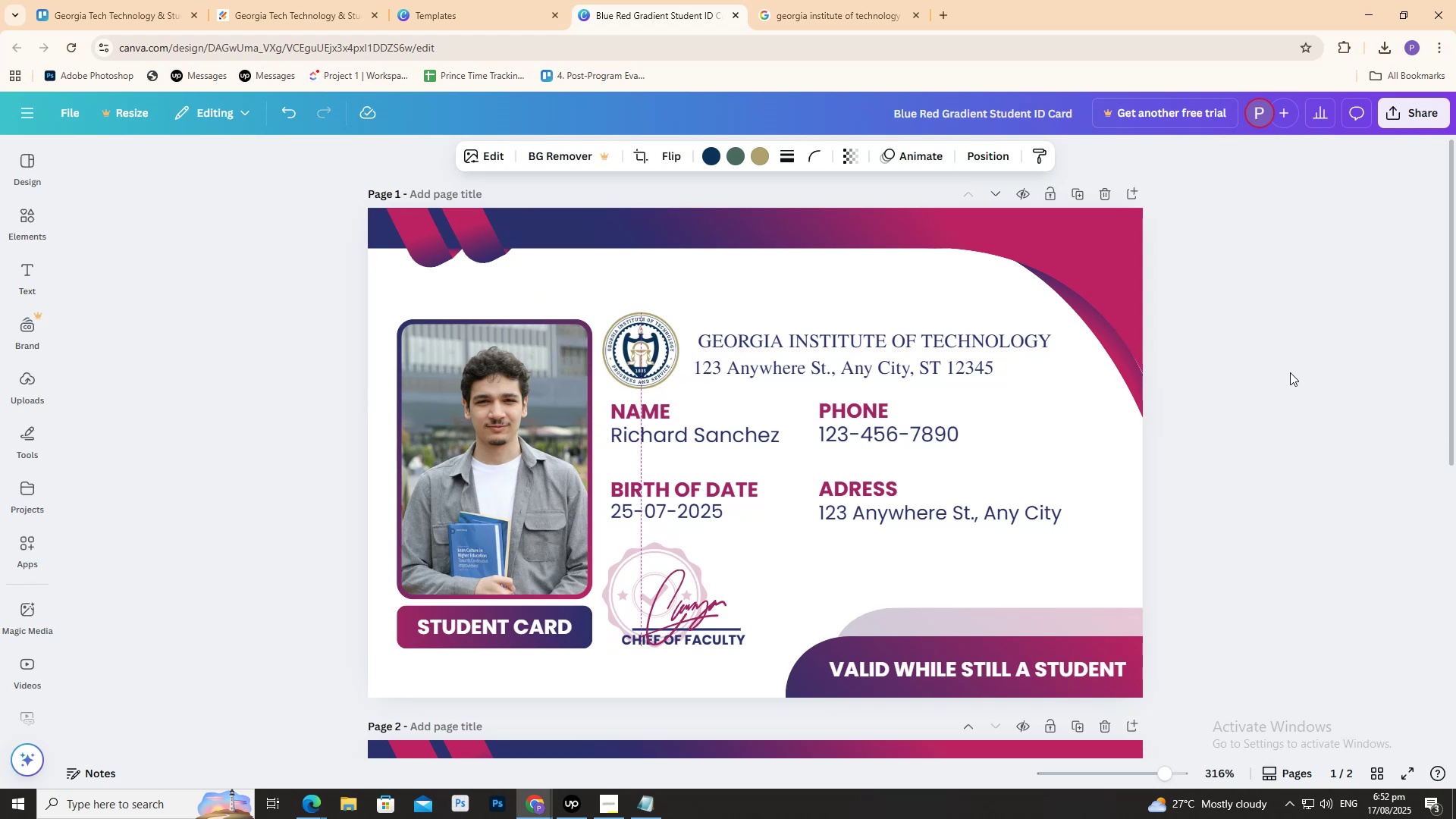 
left_click([1289, 372])
 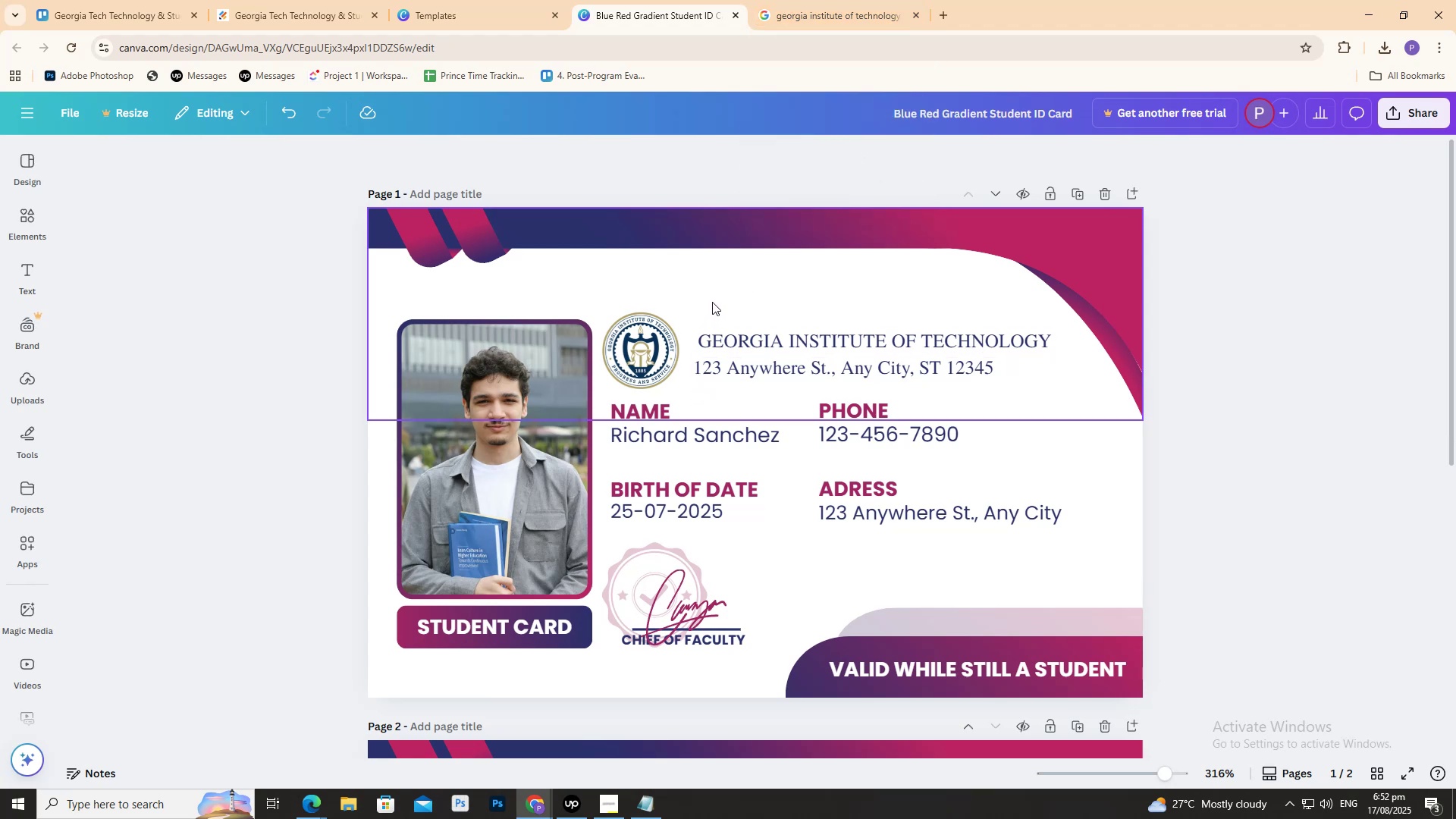 
wait(7.4)
 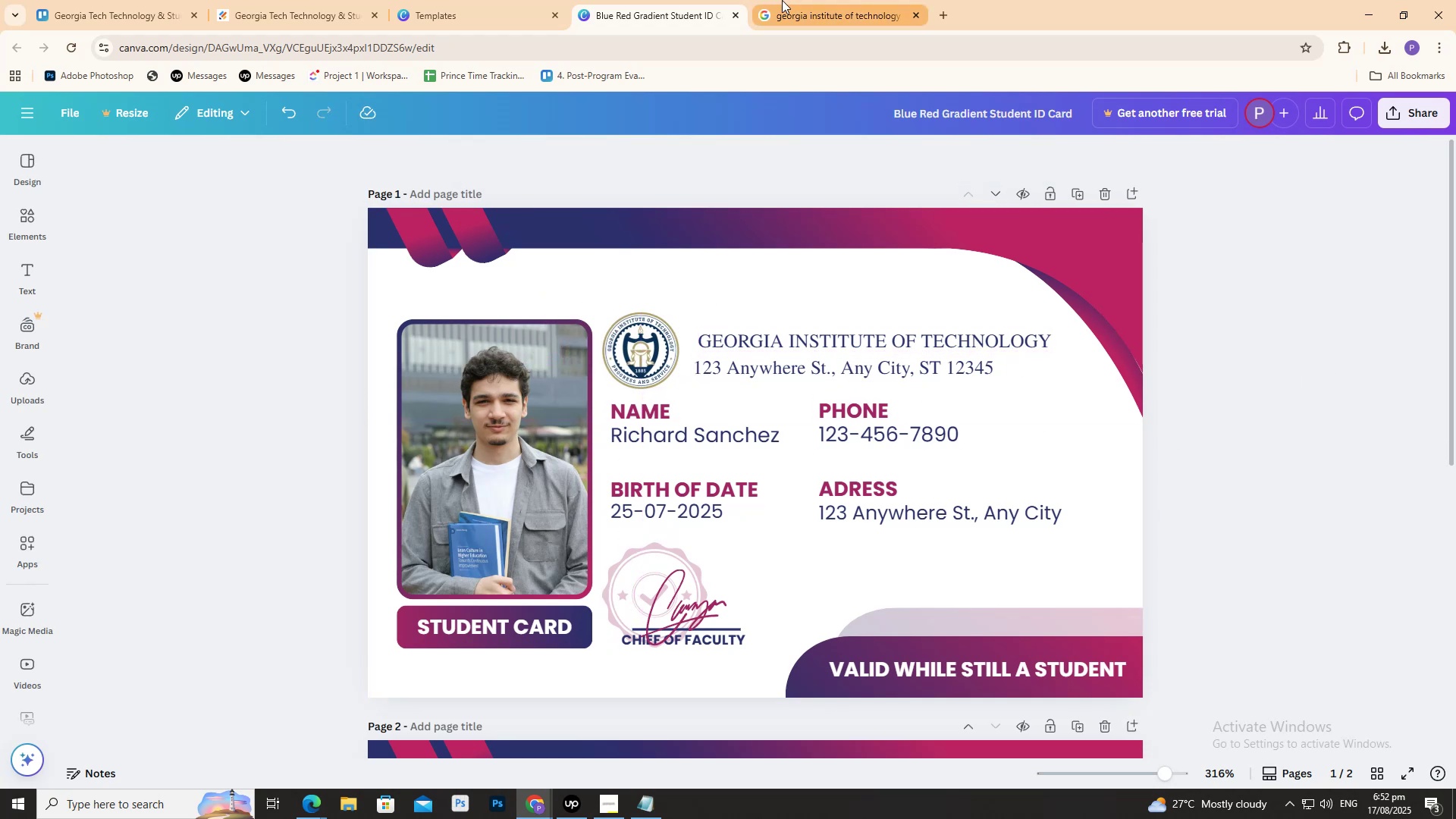 
left_click([882, 0])
 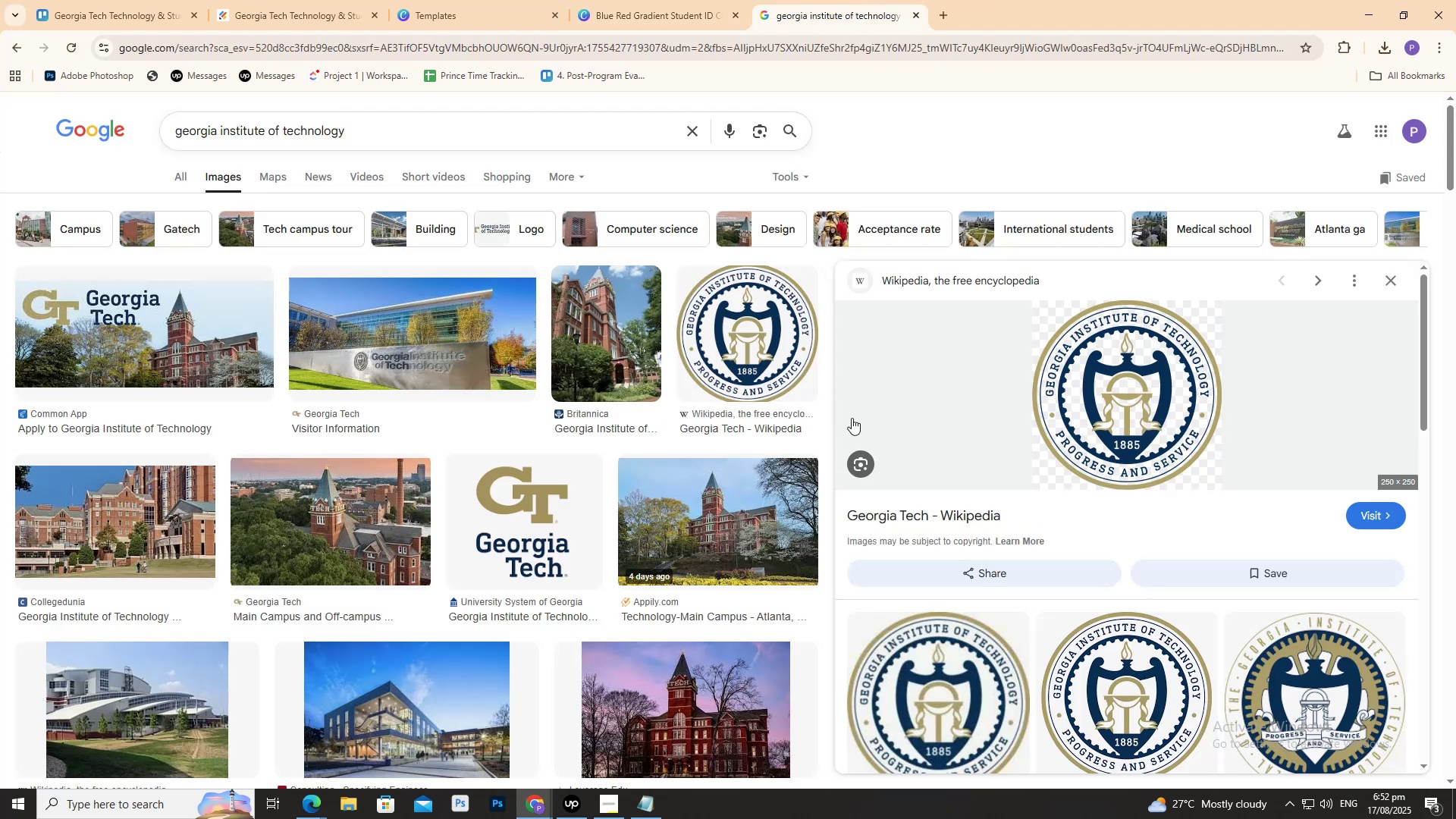 
scroll: coordinate [377, 328], scroll_direction: up, amount: 1.0
 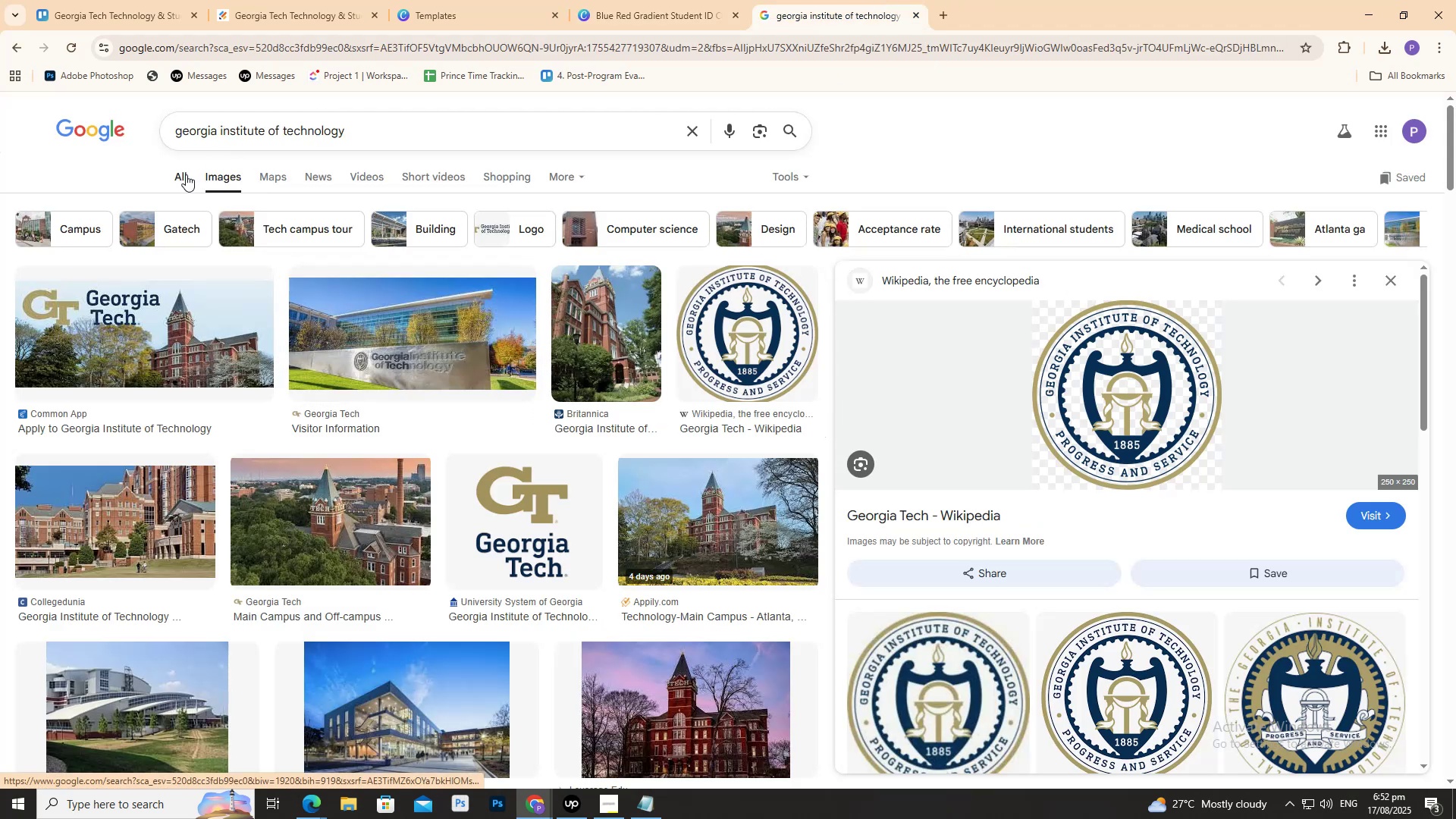 
left_click([186, 174])
 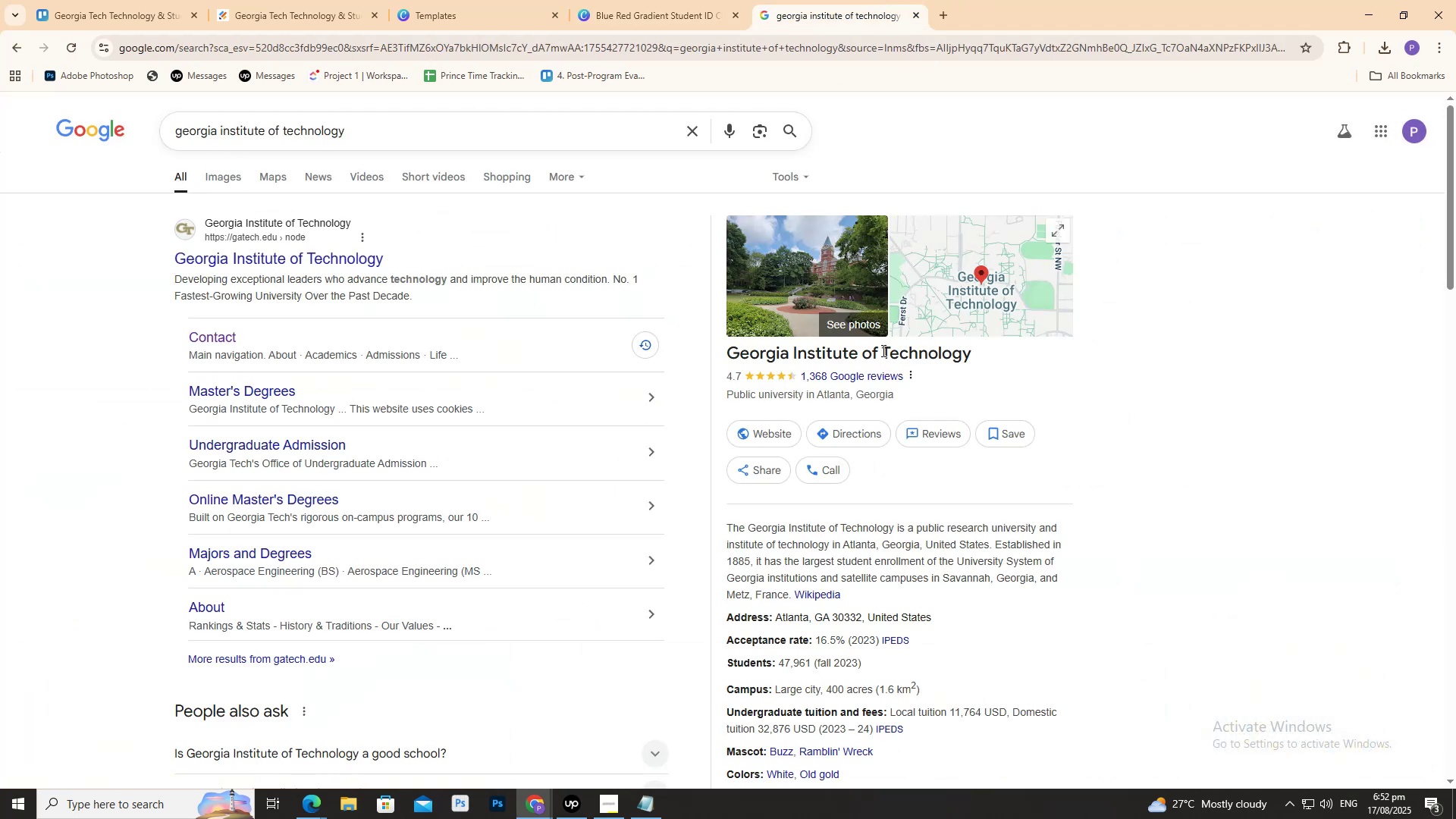 
scroll: coordinate [833, 514], scroll_direction: down, amount: 1.0
 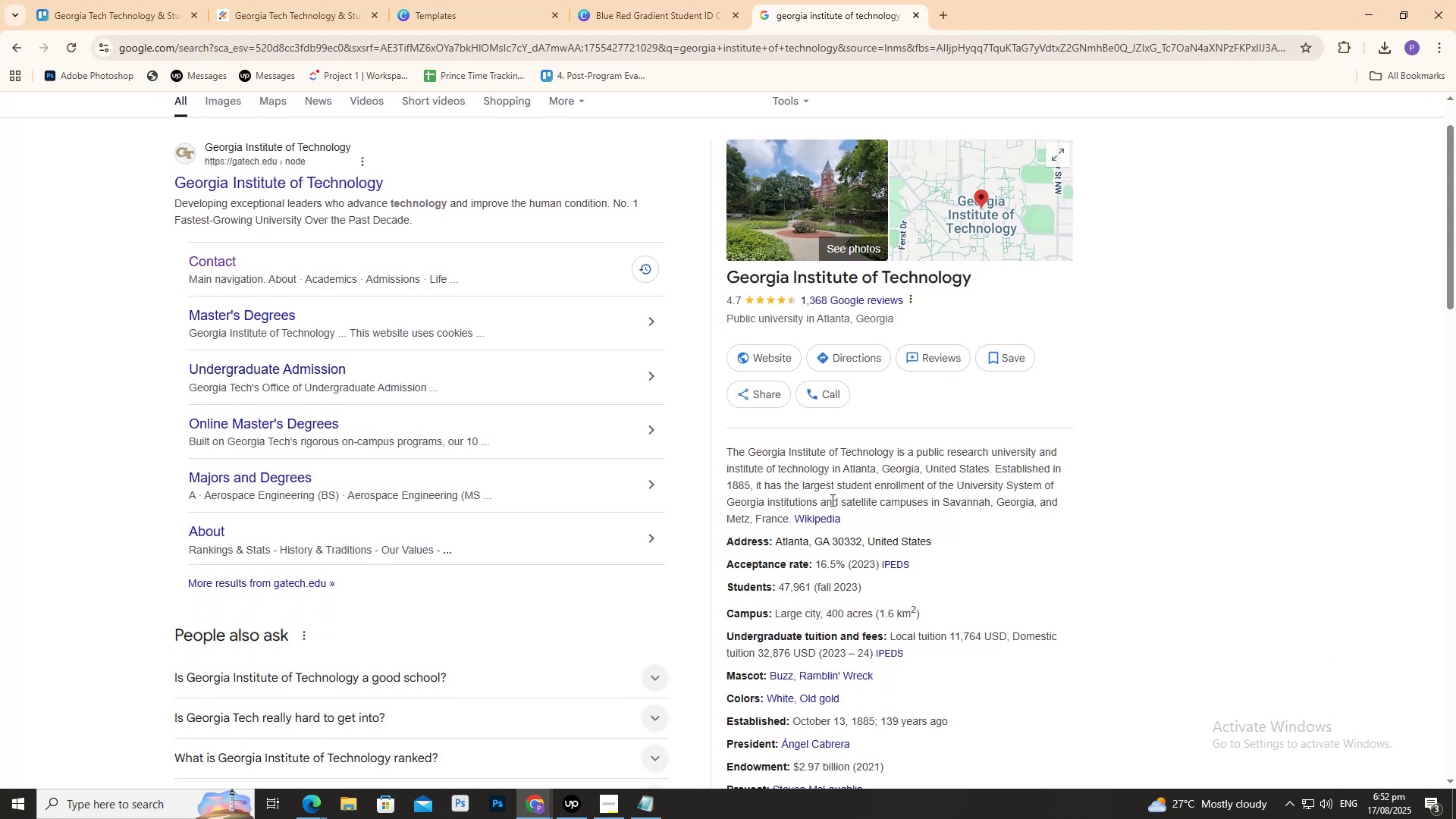 
scroll: coordinate [827, 493], scroll_direction: up, amount: 1.0
 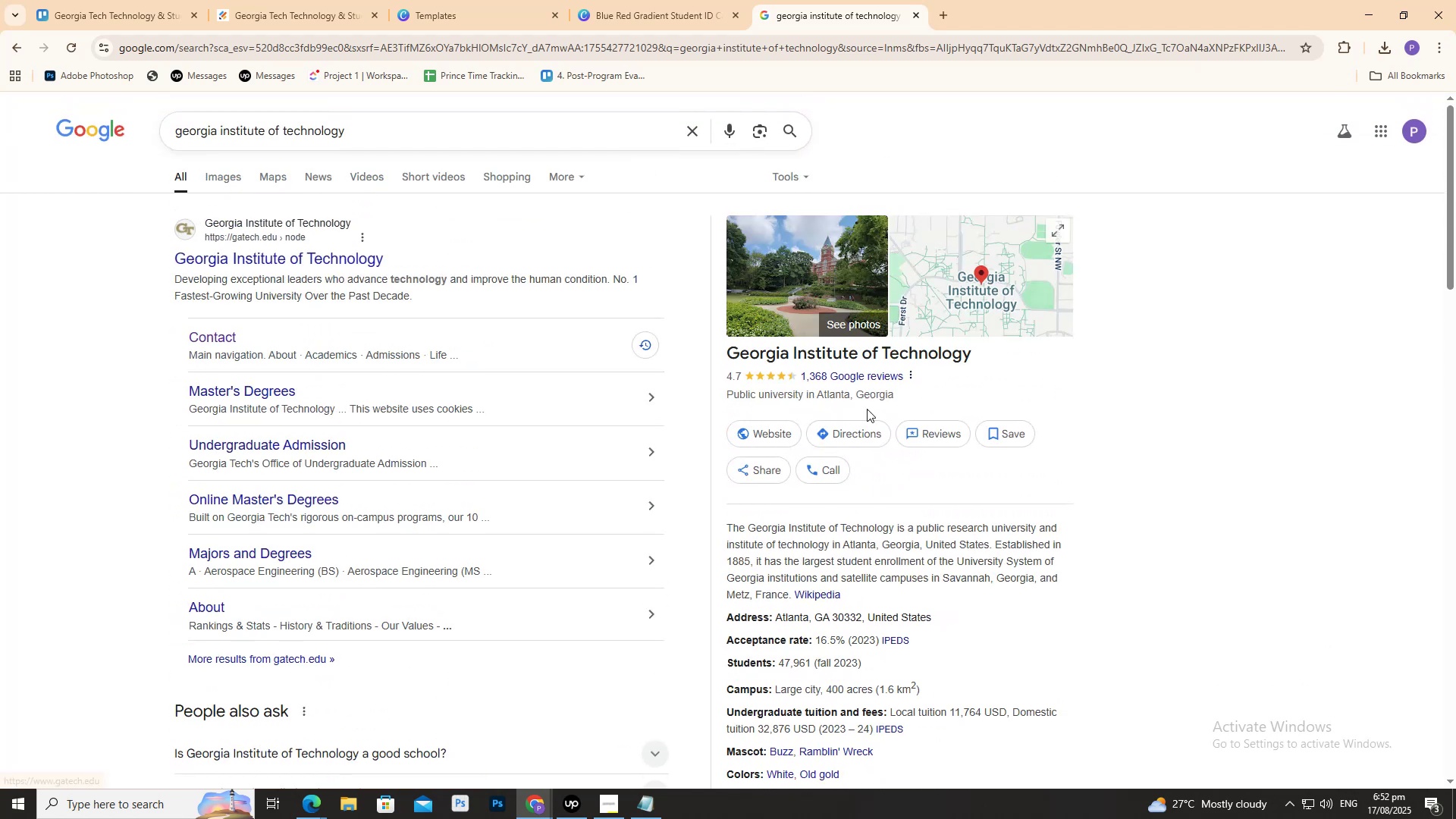 
left_click([662, 0])
 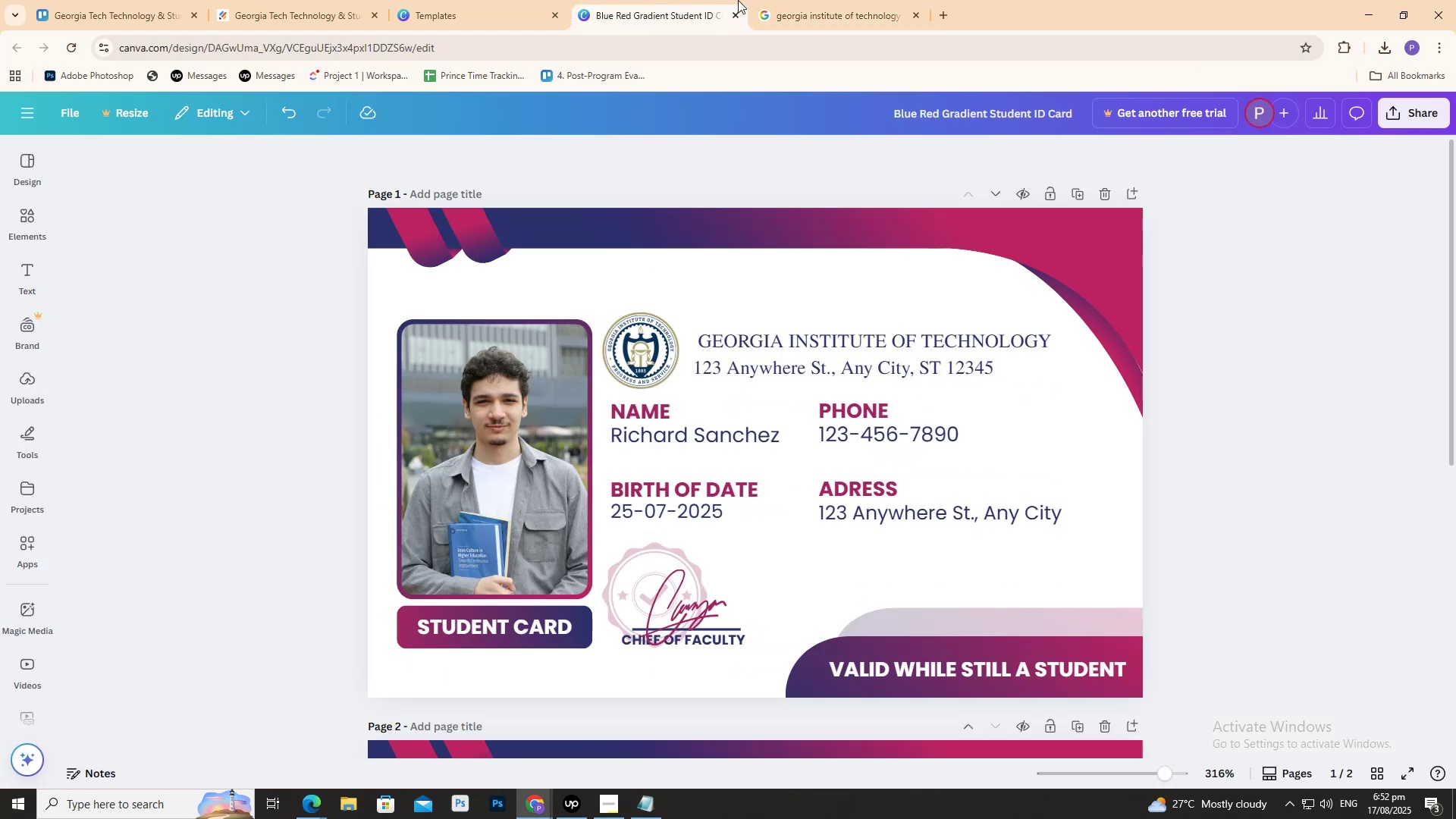 
left_click([738, 0])
 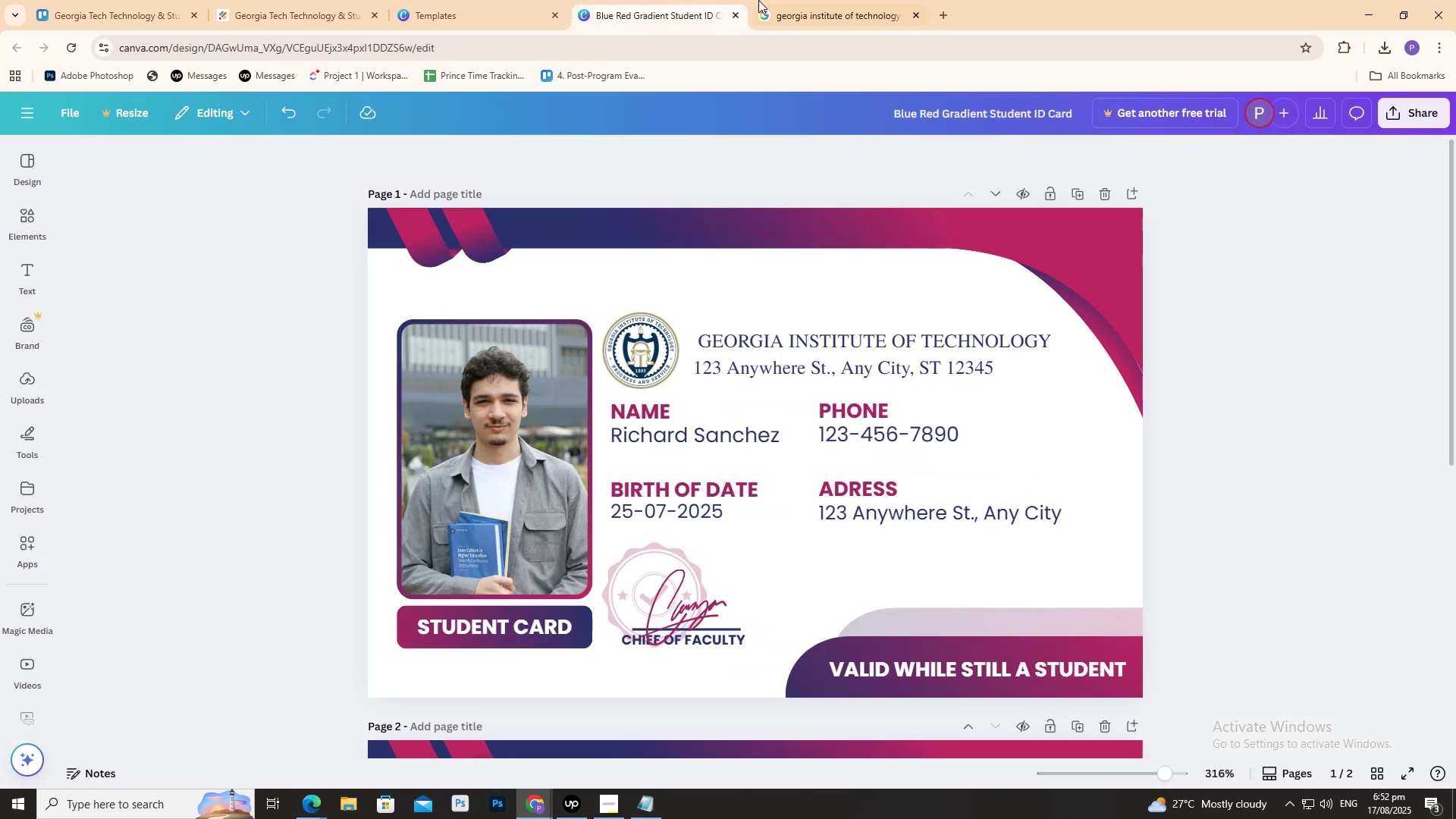 
left_click([763, 0])
 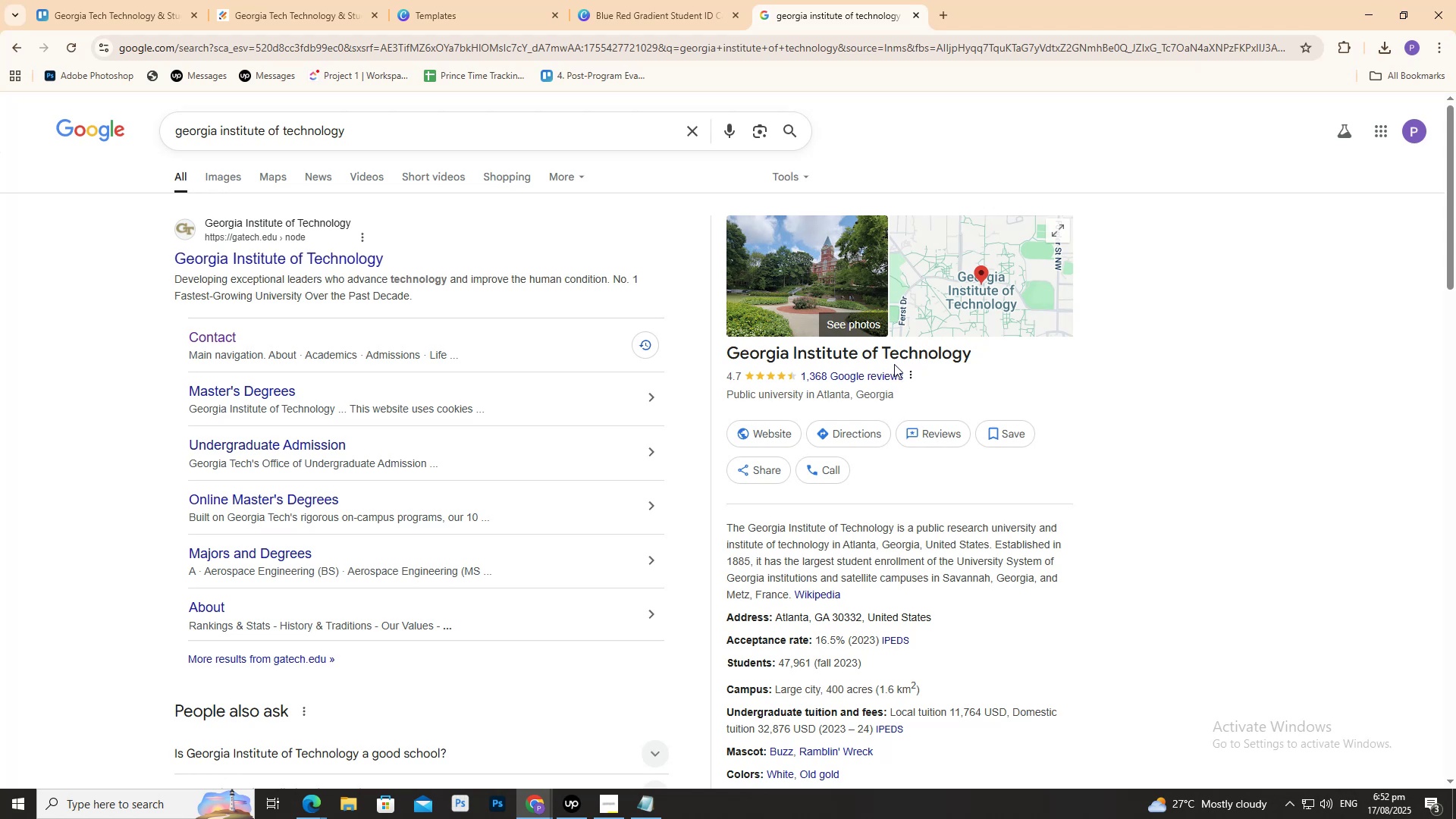 
left_click([933, 282])
 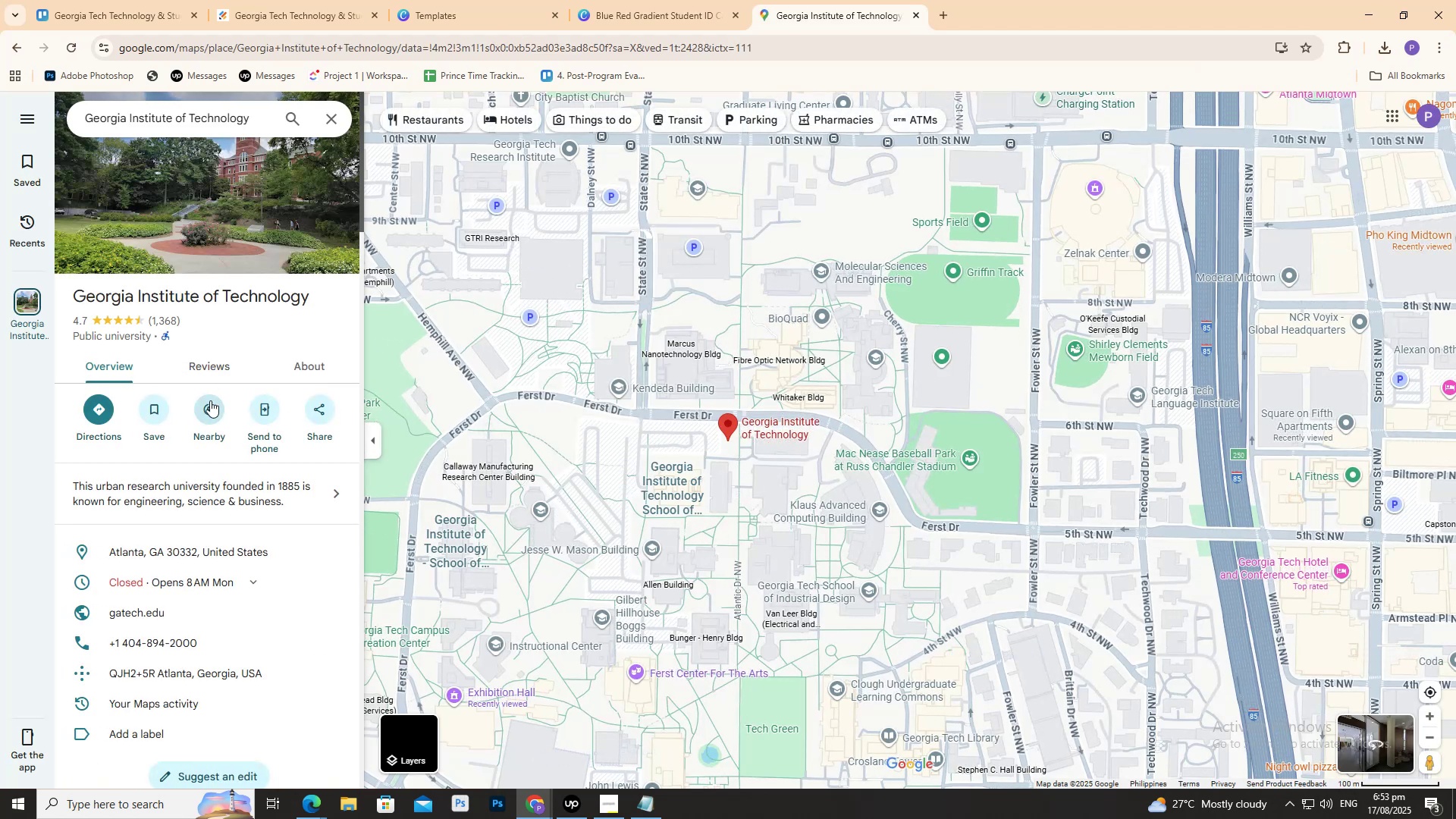 
scroll: coordinate [268, 466], scroll_direction: down, amount: 2.0
 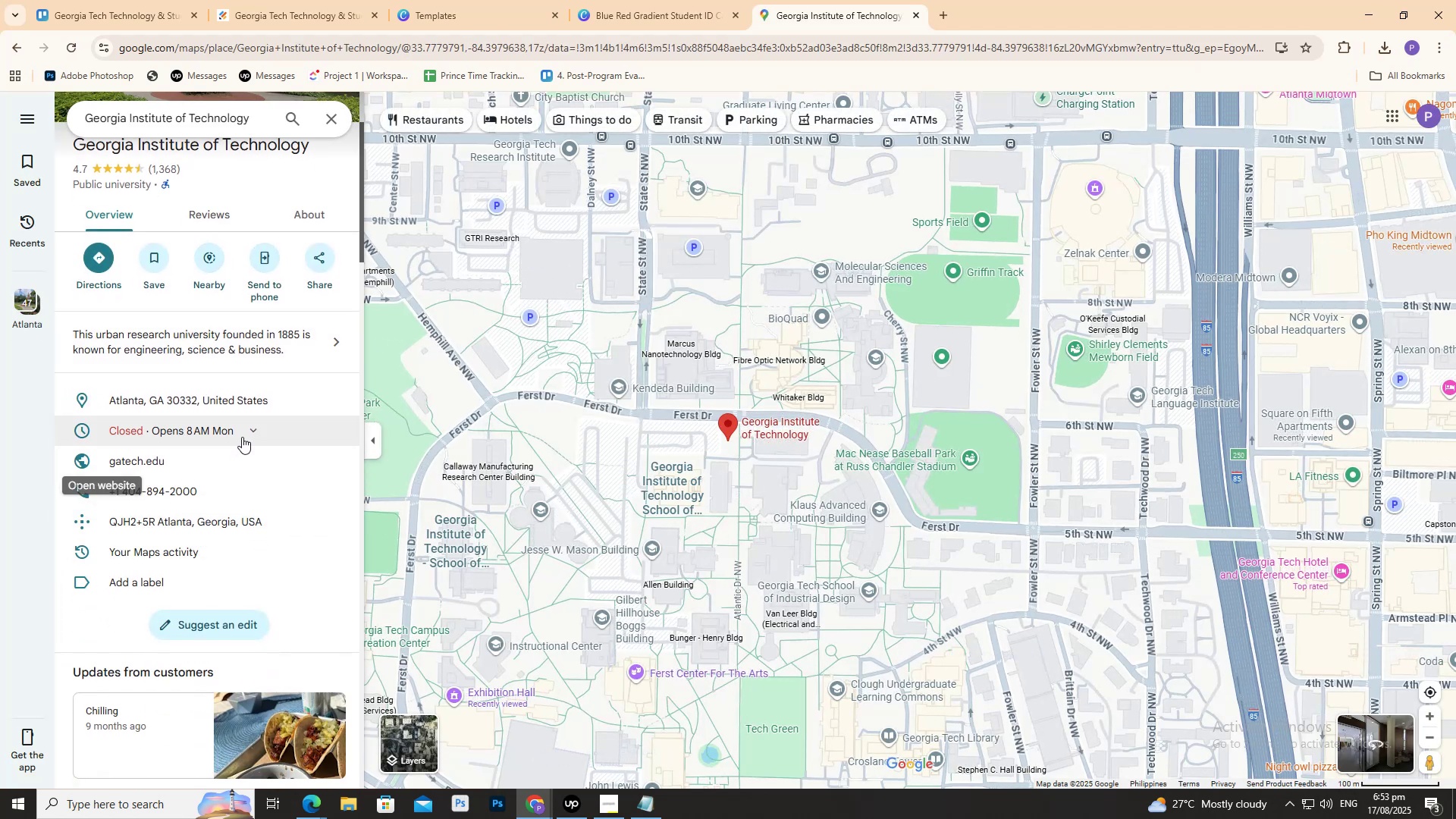 
left_click([334, 402])
 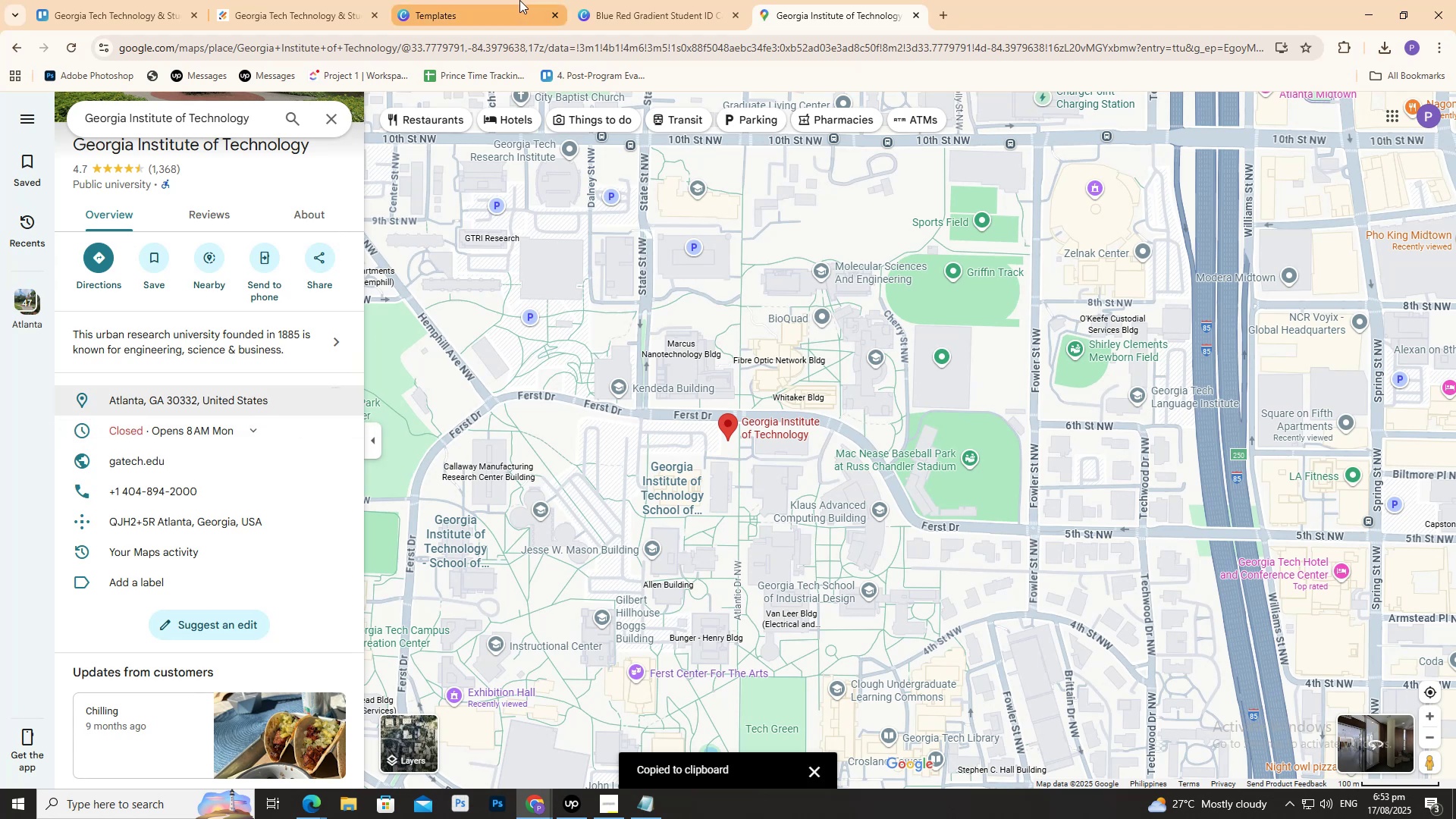 
left_click([626, 0])
 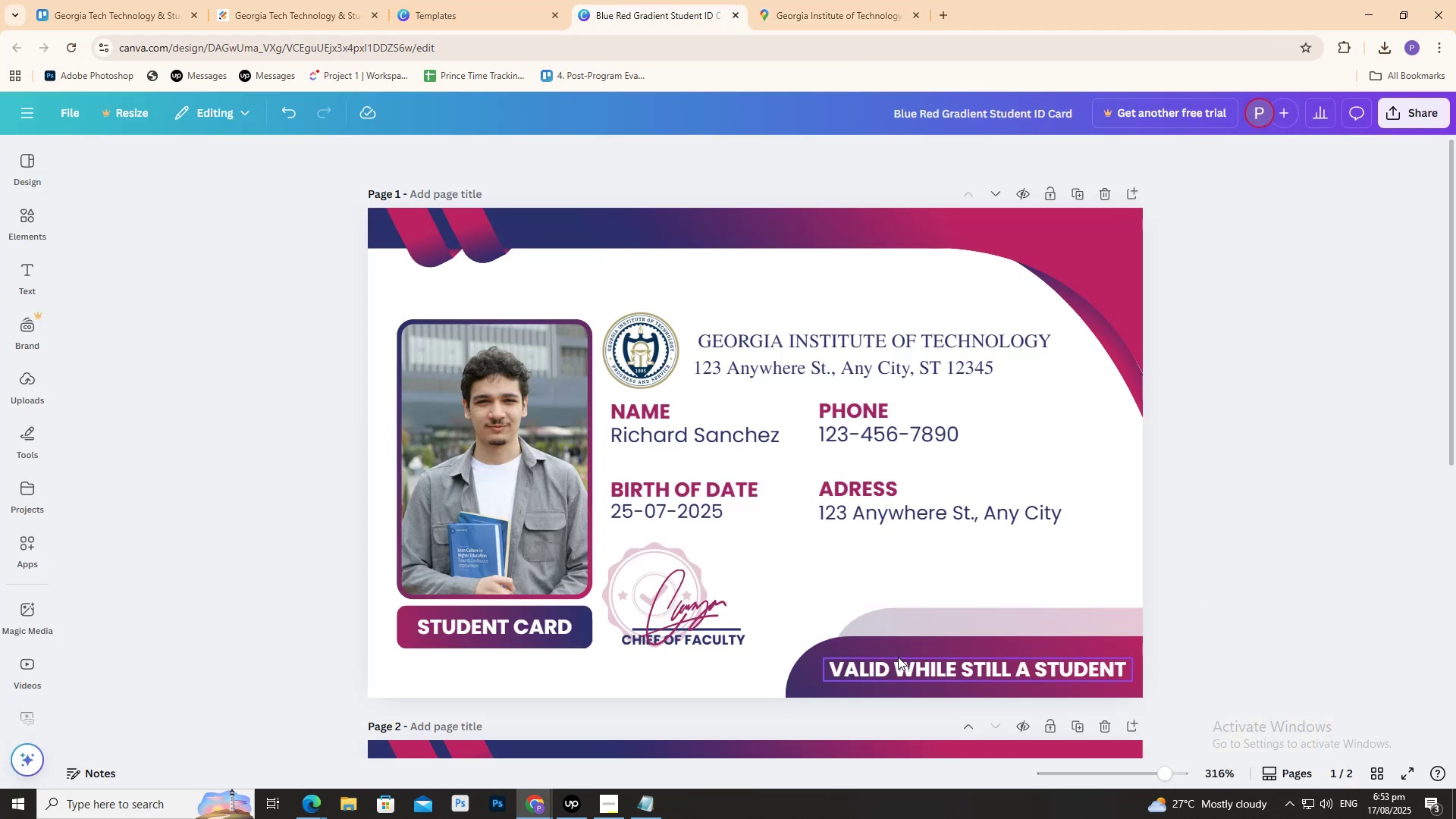 
double_click([898, 654])
 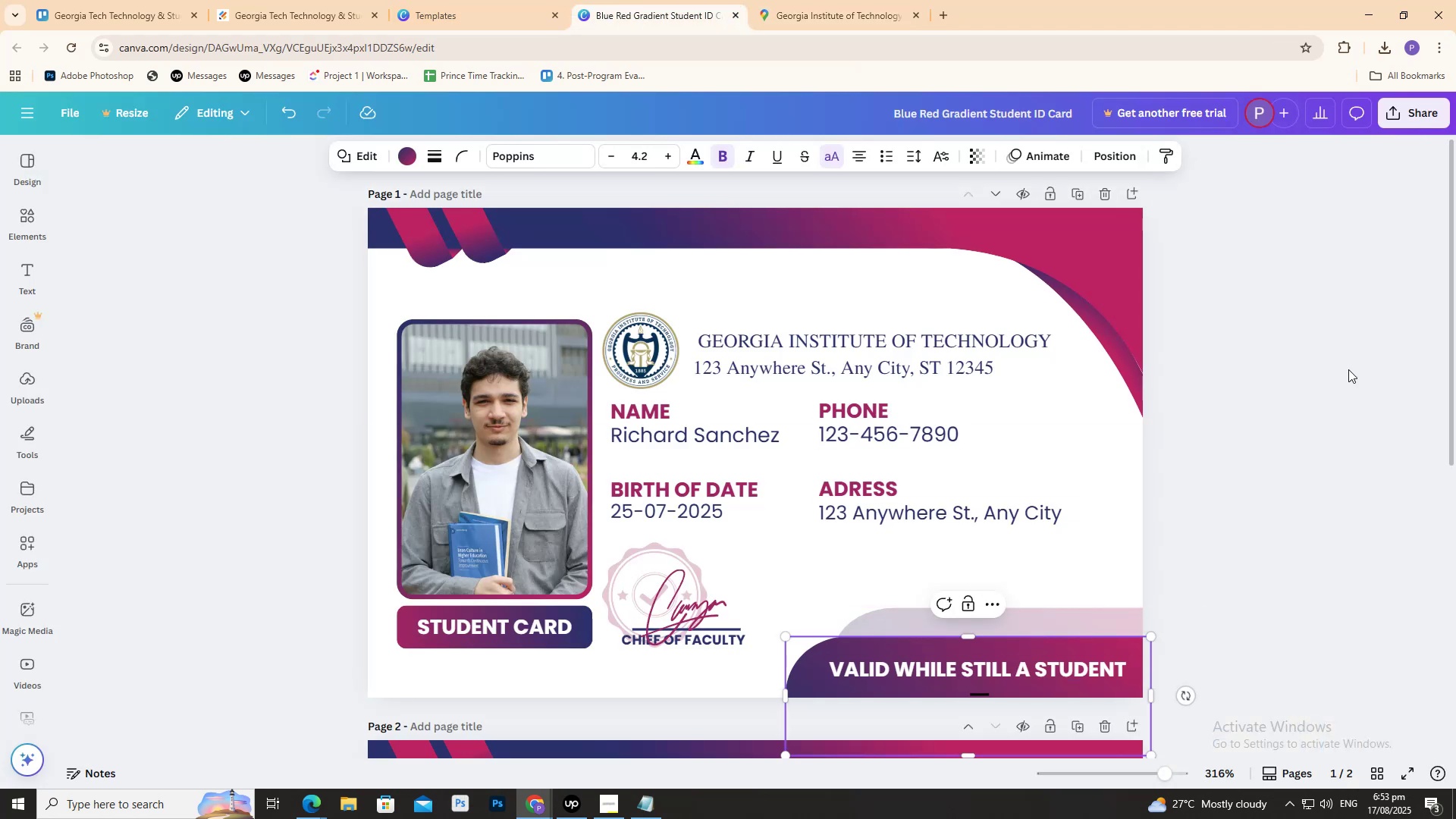 
triple_click([1349, 365])
 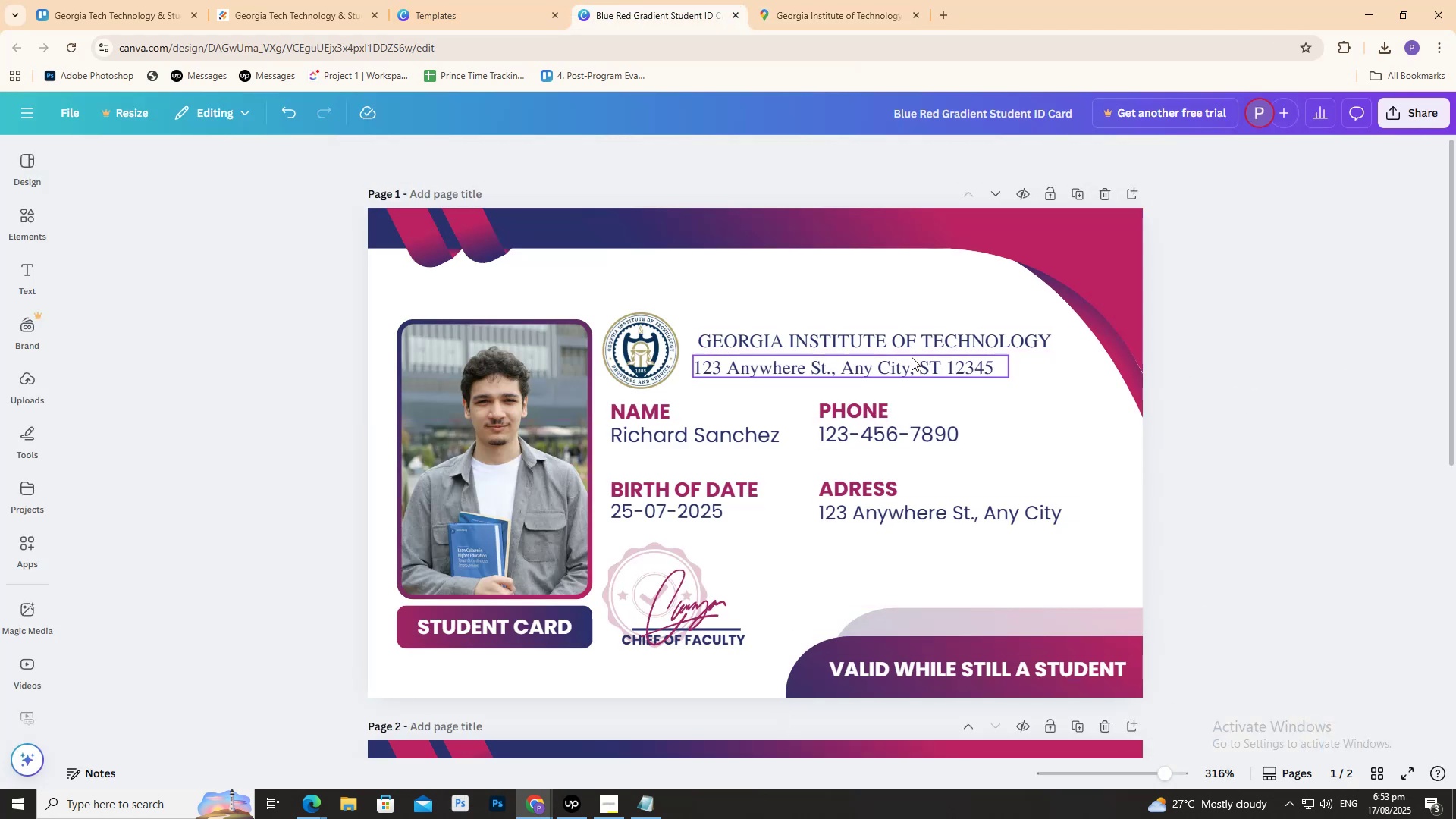 
double_click([913, 364])
 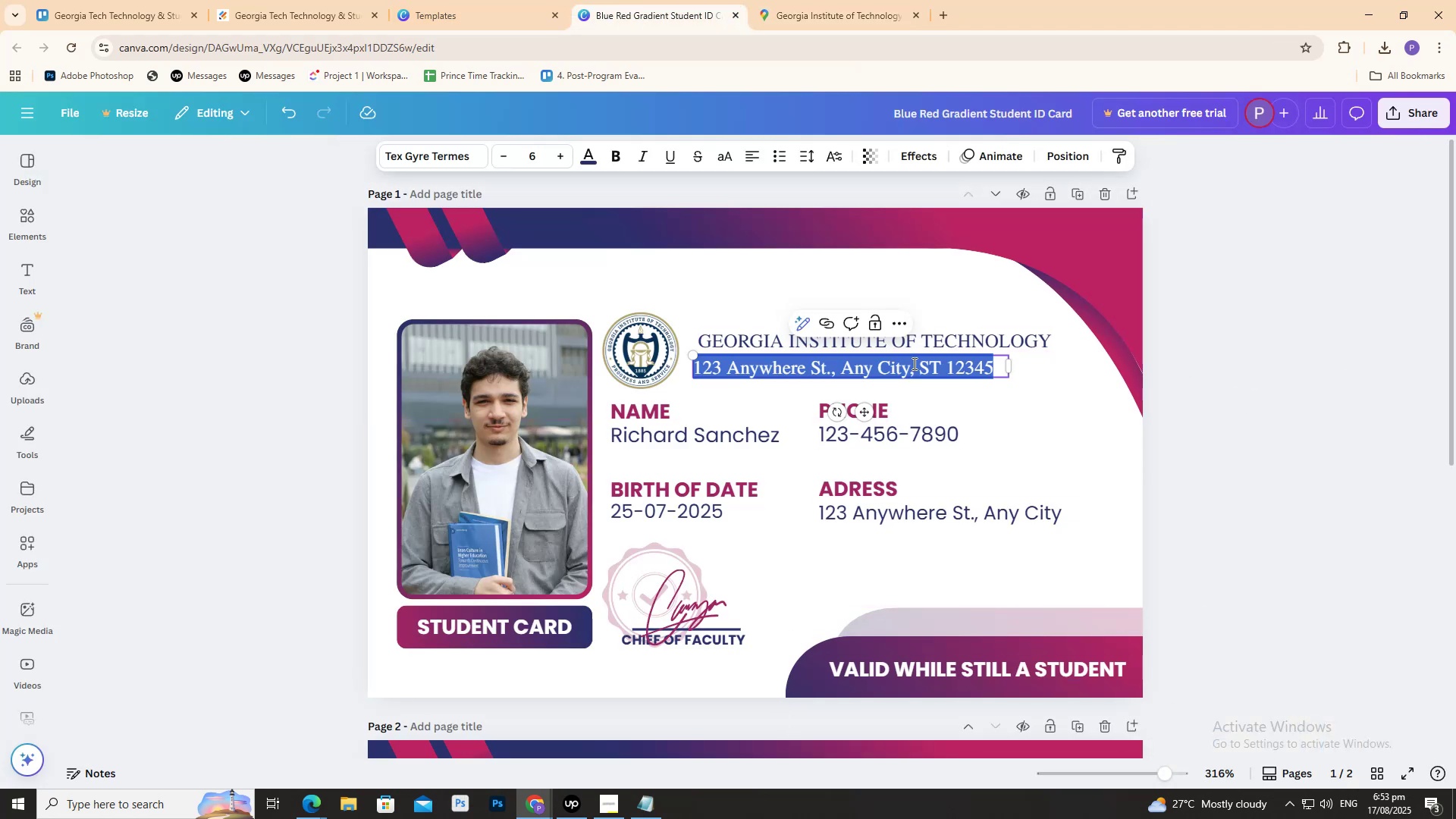 
key(Control+V)
 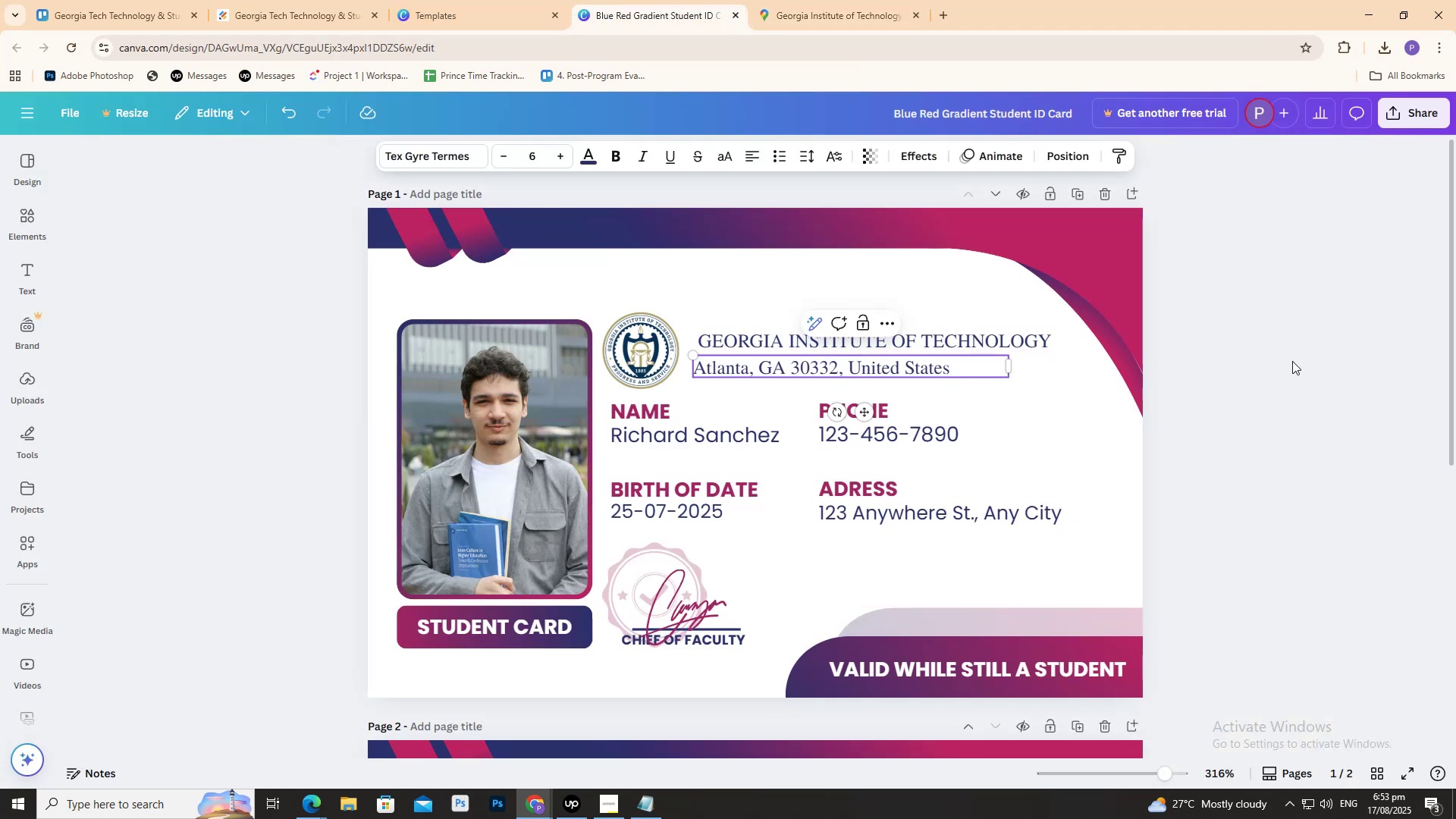 
left_click([1292, 359])
 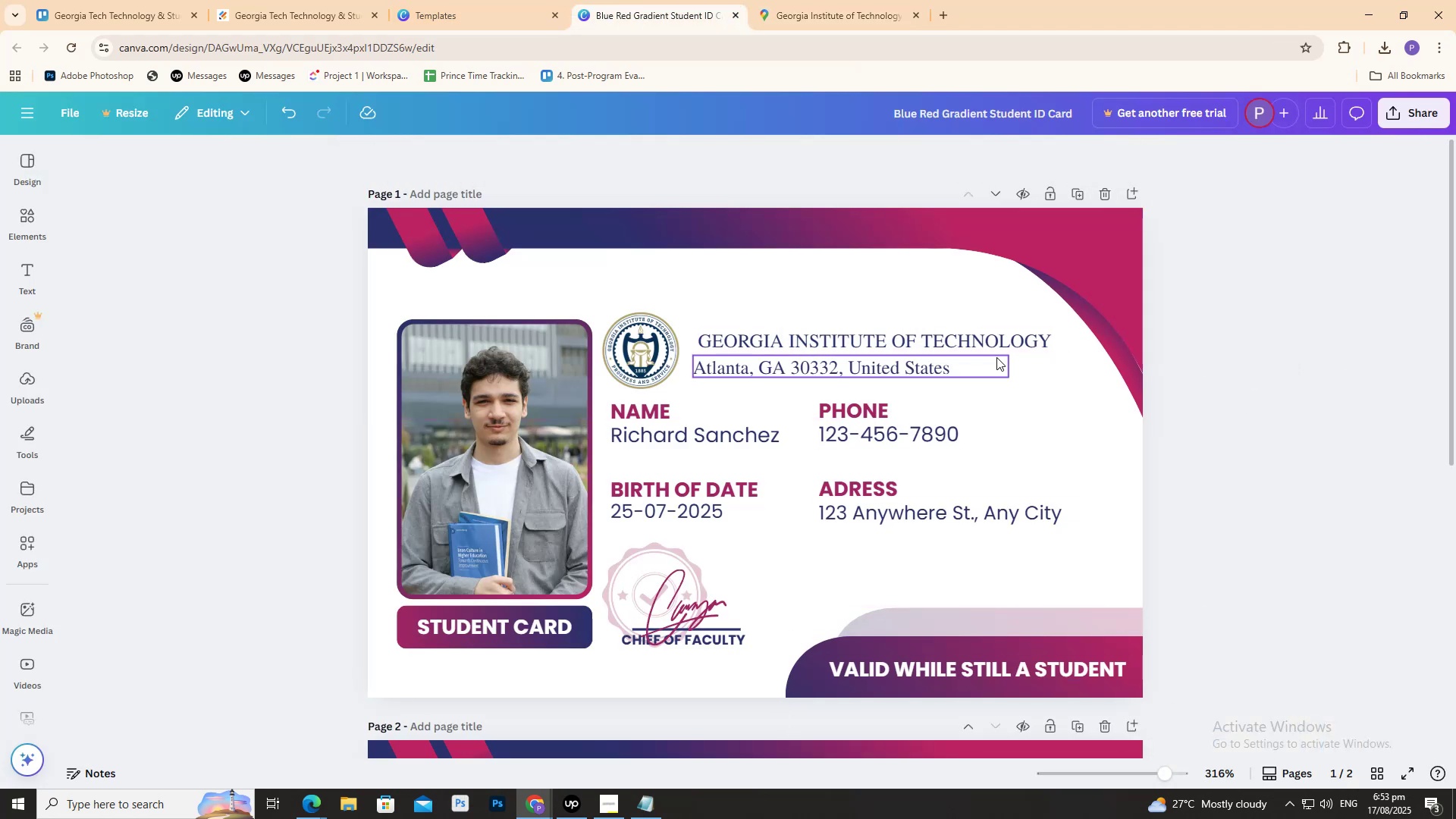 
left_click_drag(start_coordinate=[958, 366], to_coordinate=[978, 364])
 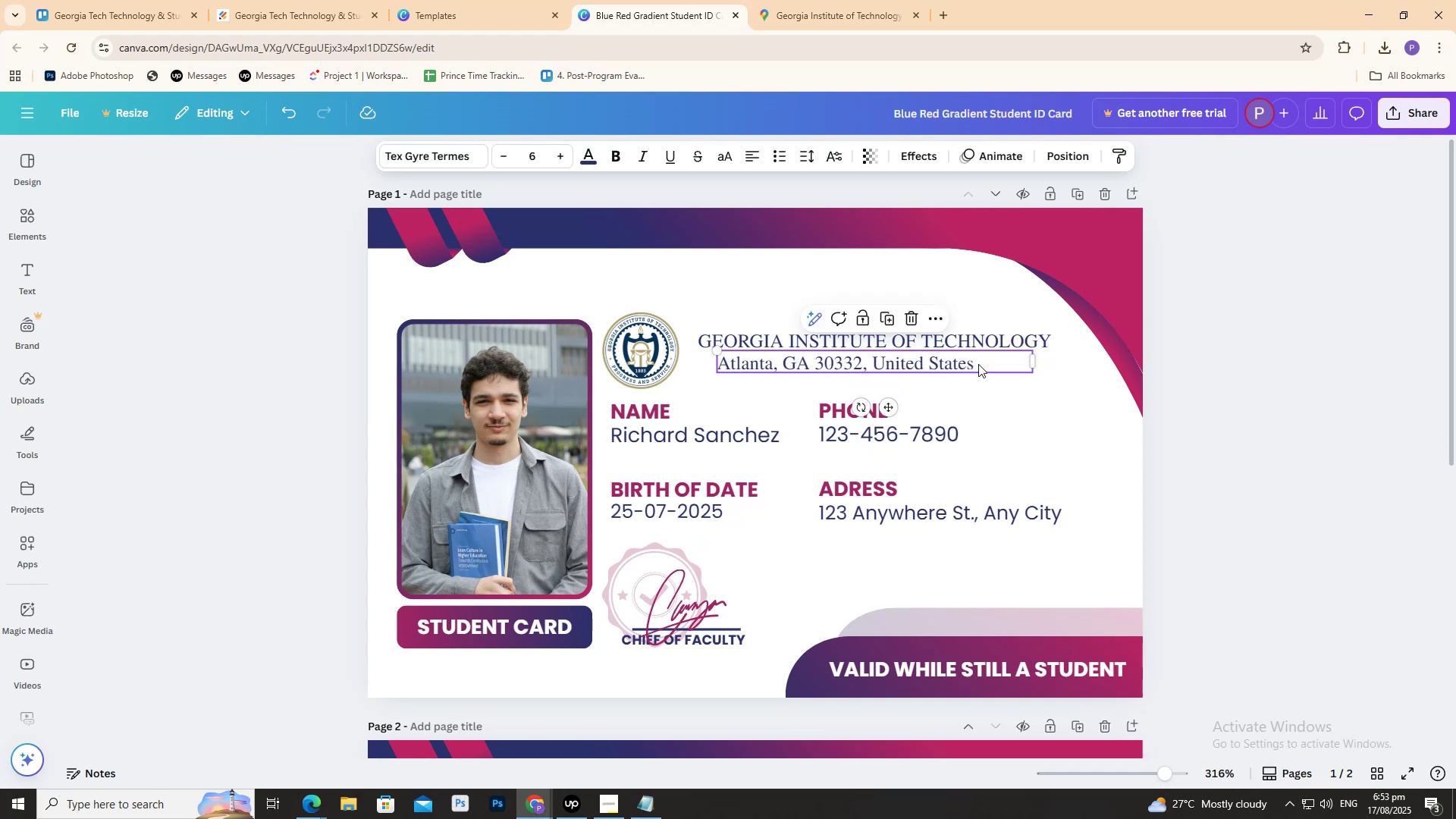 
key(Control+Z)
 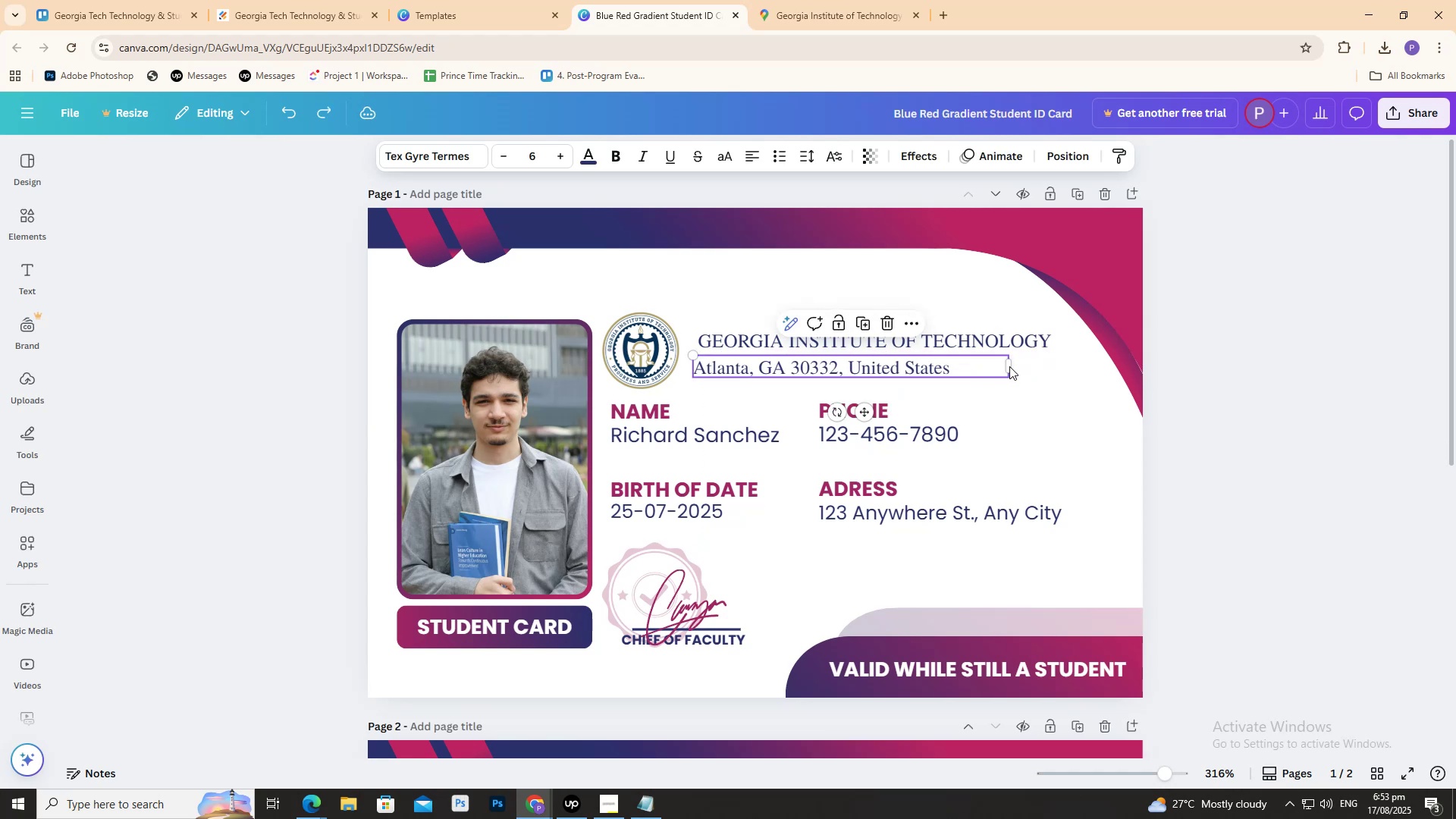 
left_click_drag(start_coordinate=[1012, 362], to_coordinate=[956, 362])
 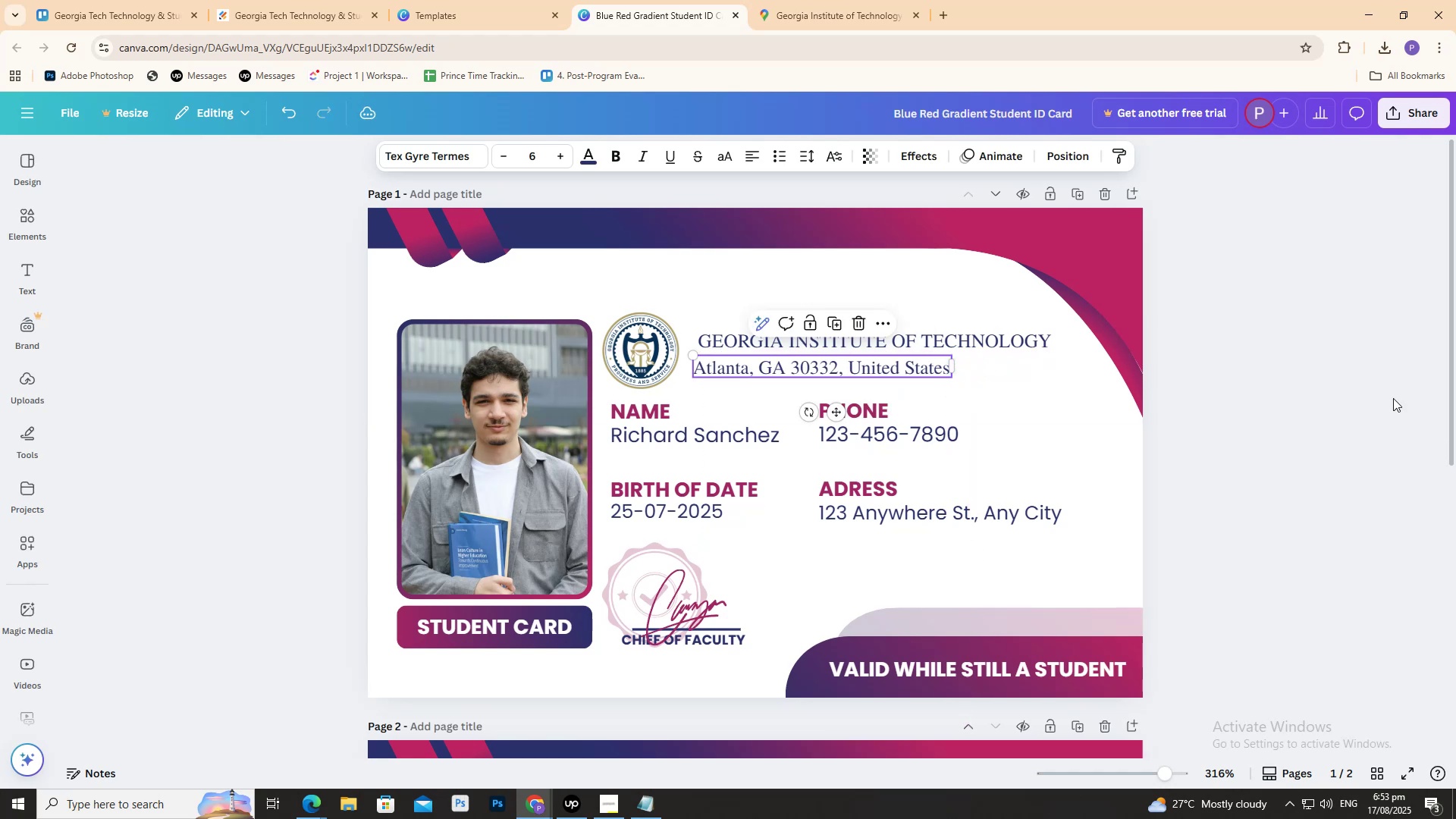 
left_click_drag(start_coordinate=[1433, 395], to_coordinate=[1429, 394])
 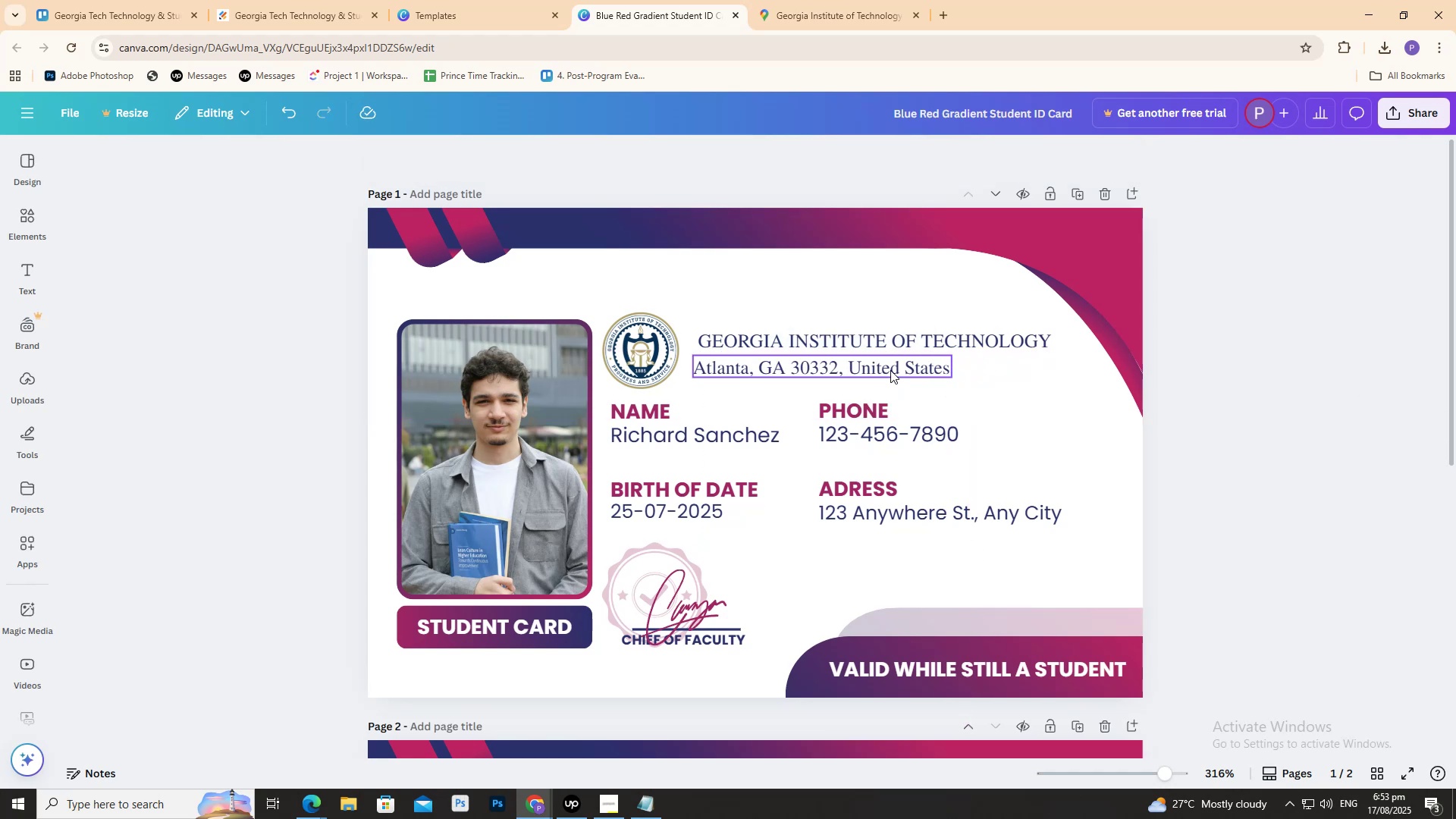 
left_click_drag(start_coordinate=[890, 370], to_coordinate=[930, 370])
 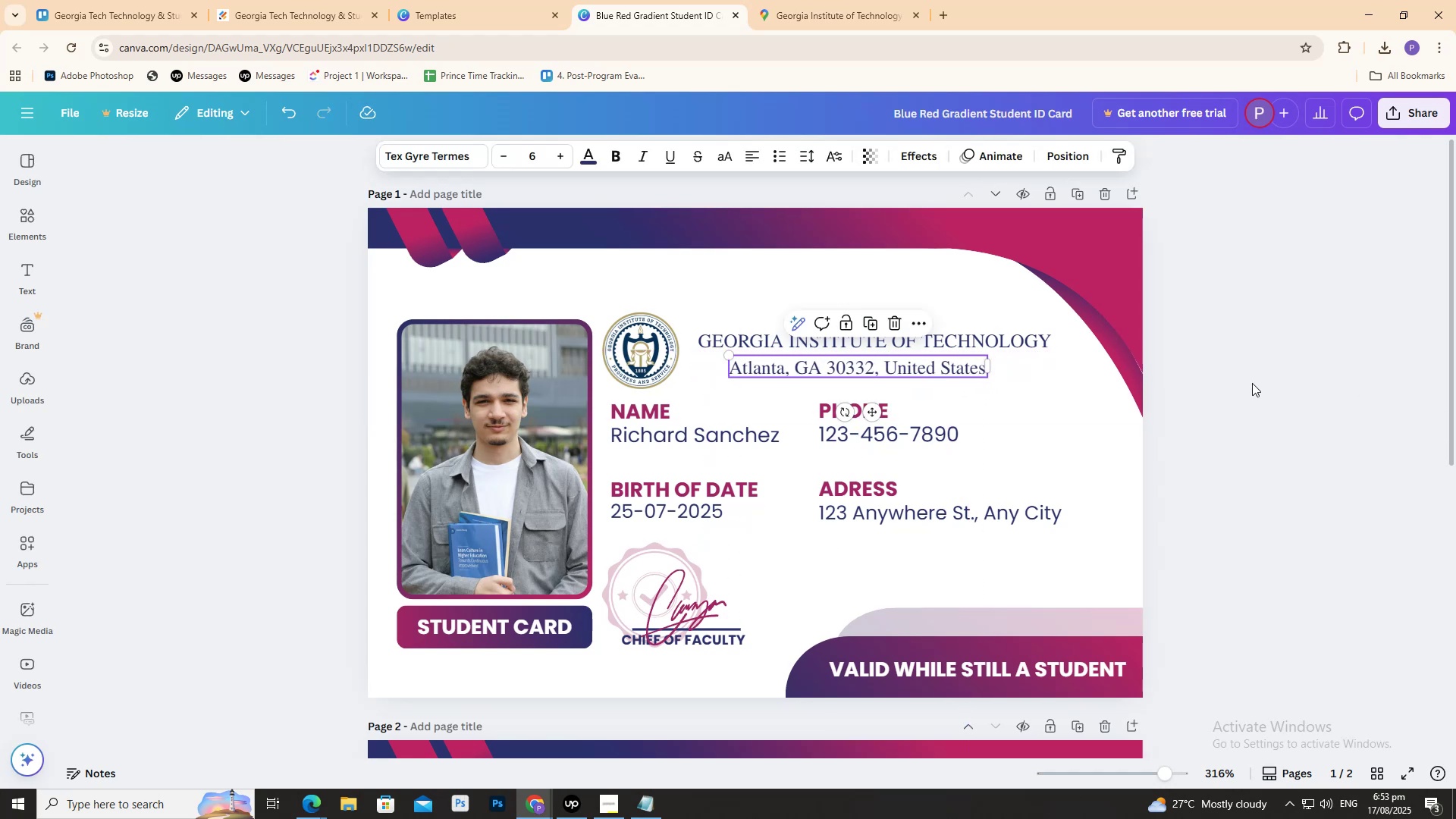 
hold_key(key=ShiftLeft, duration=1.54)
 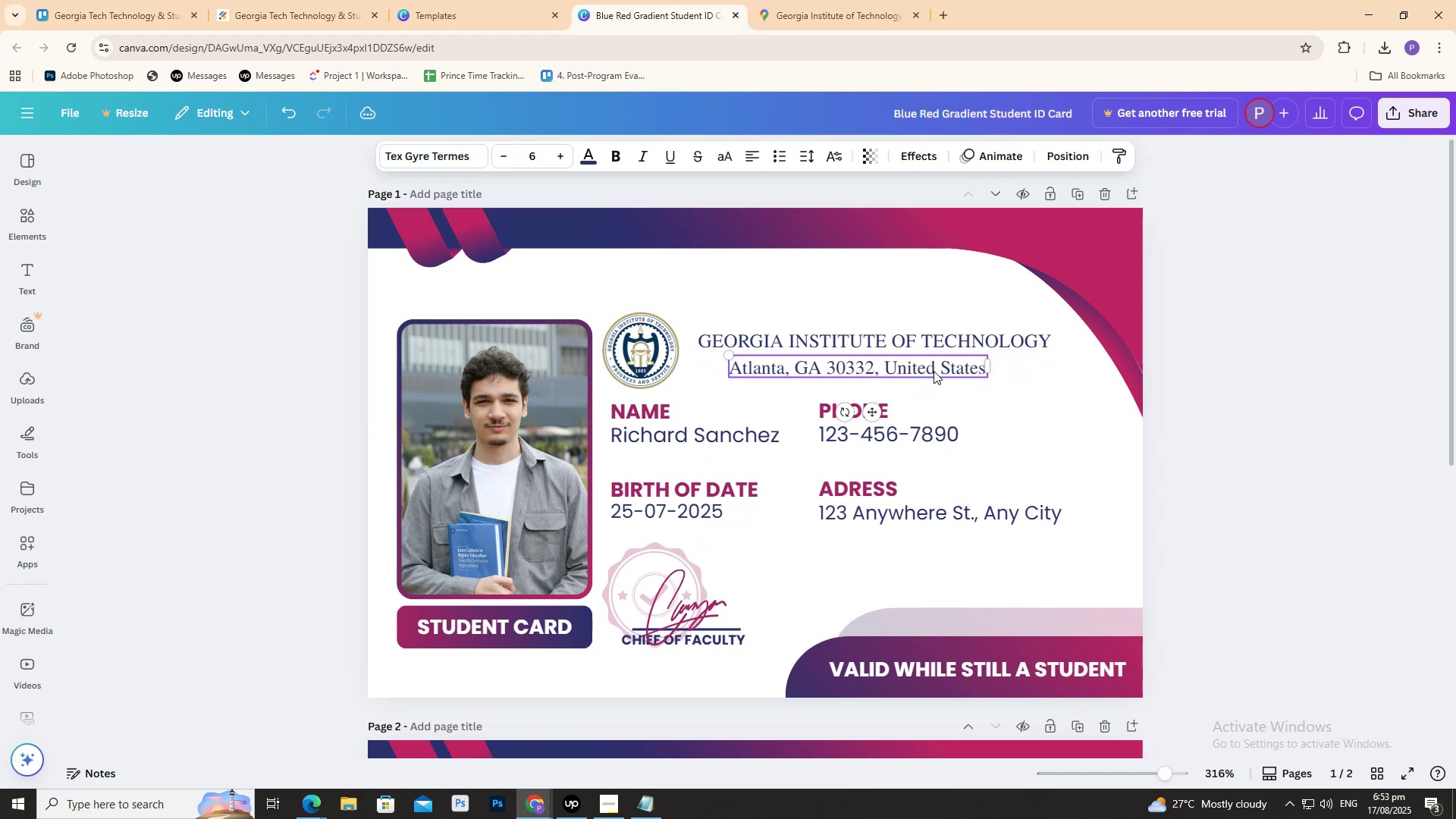 
hold_key(key=ShiftLeft, duration=0.52)
 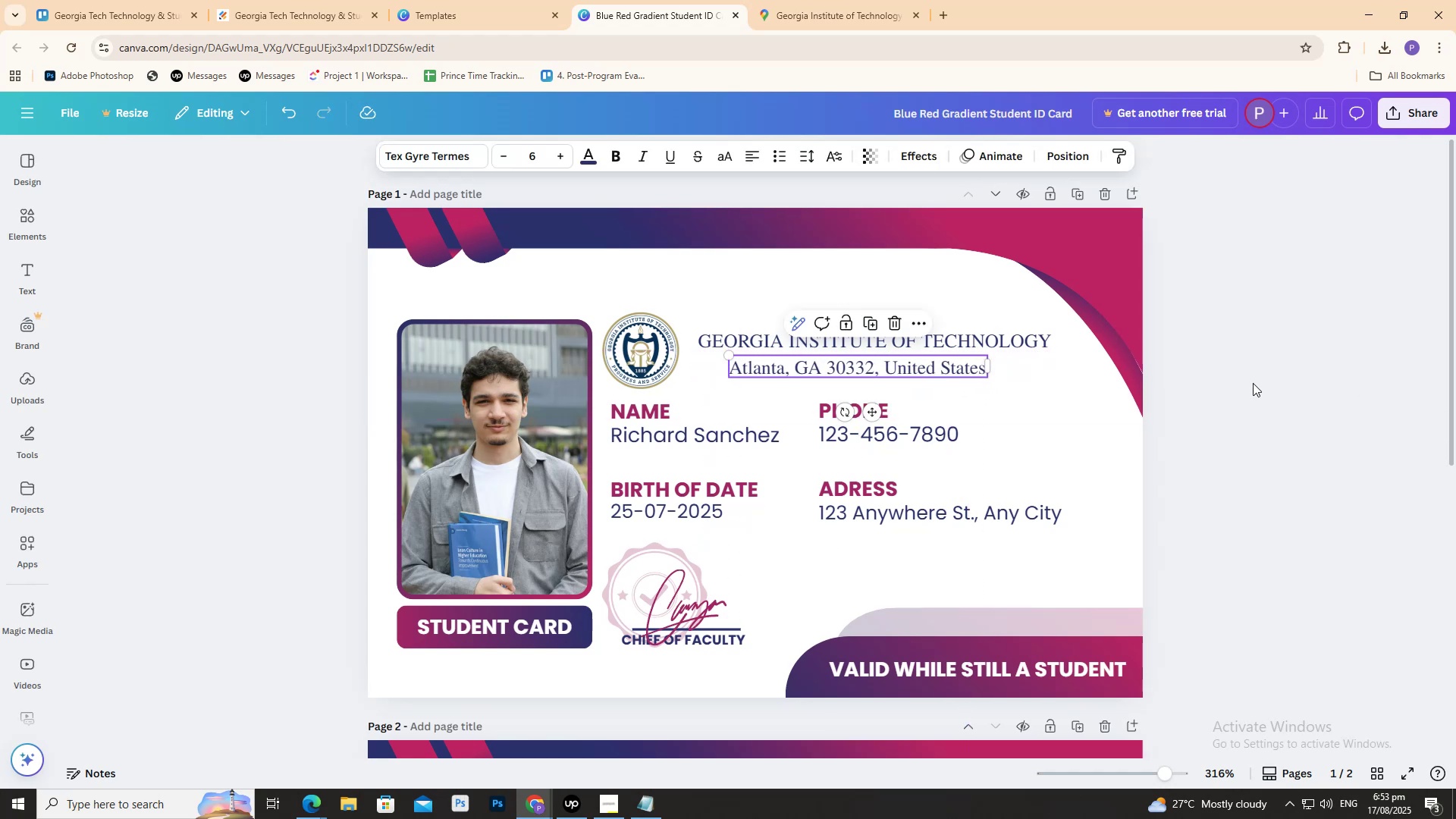 
left_click([1253, 383])
 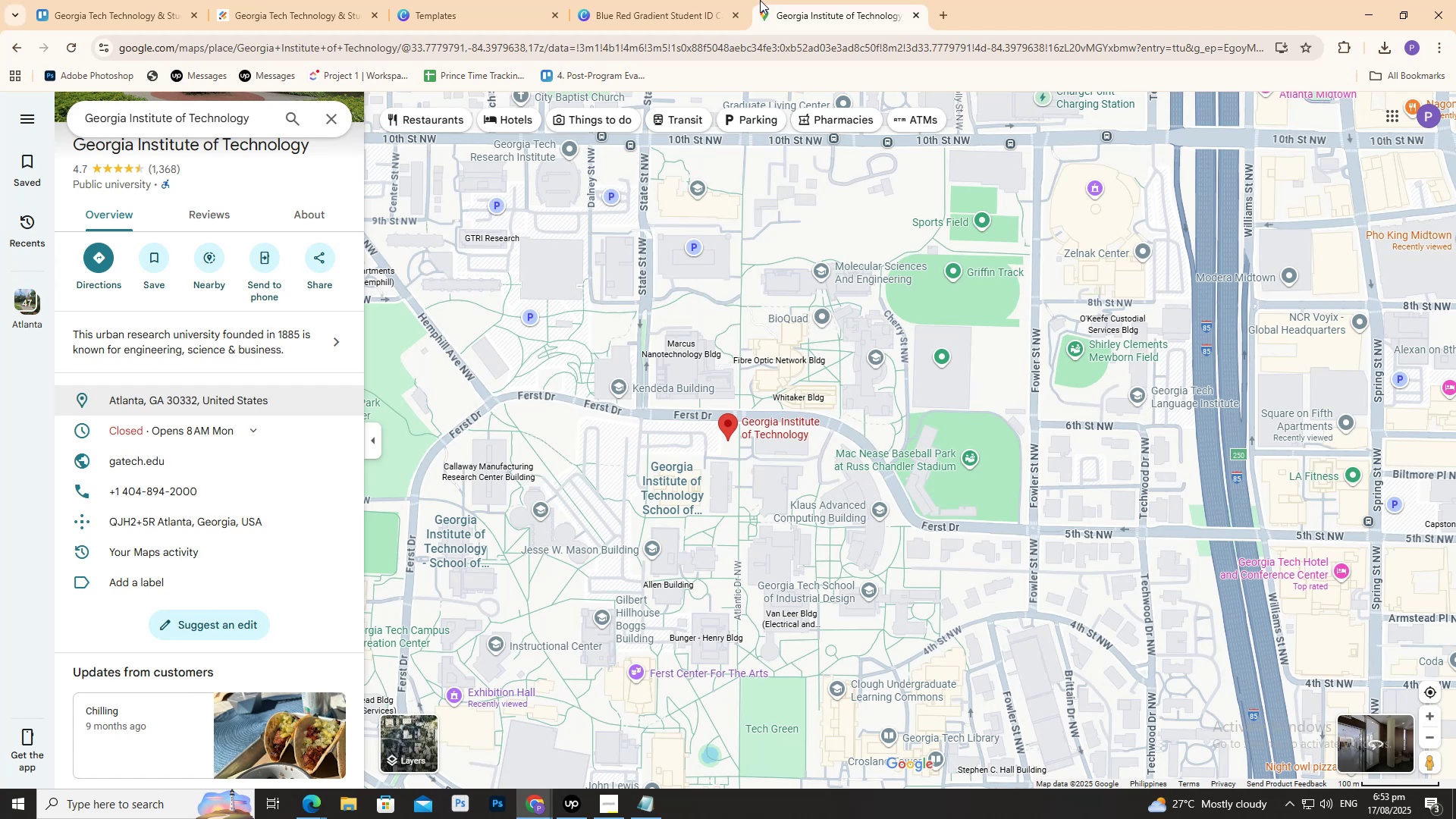 
scroll: coordinate [475, 288], scroll_direction: up, amount: 2.0
 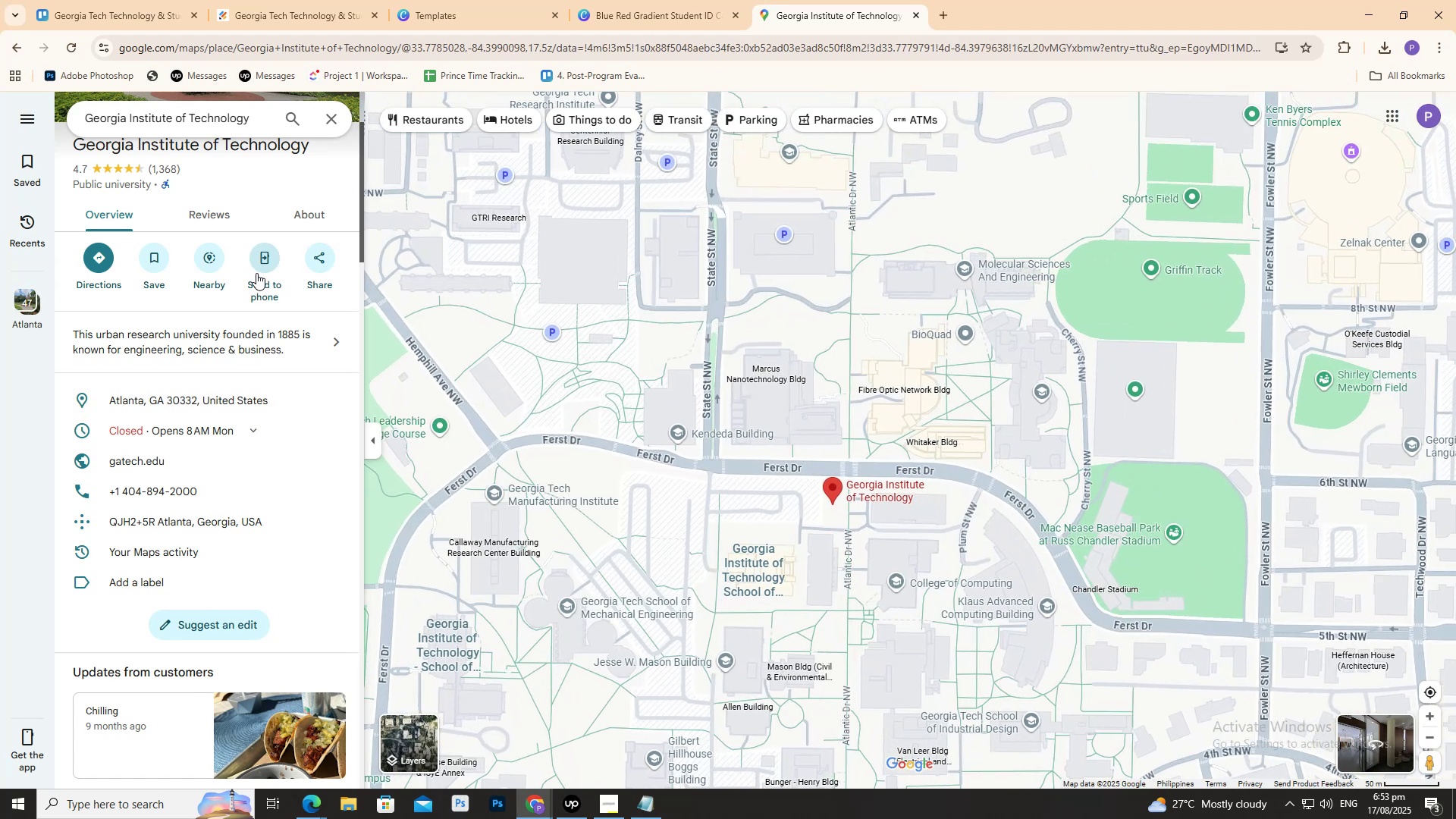 
scroll: coordinate [260, 276], scroll_direction: down, amount: 3.0
 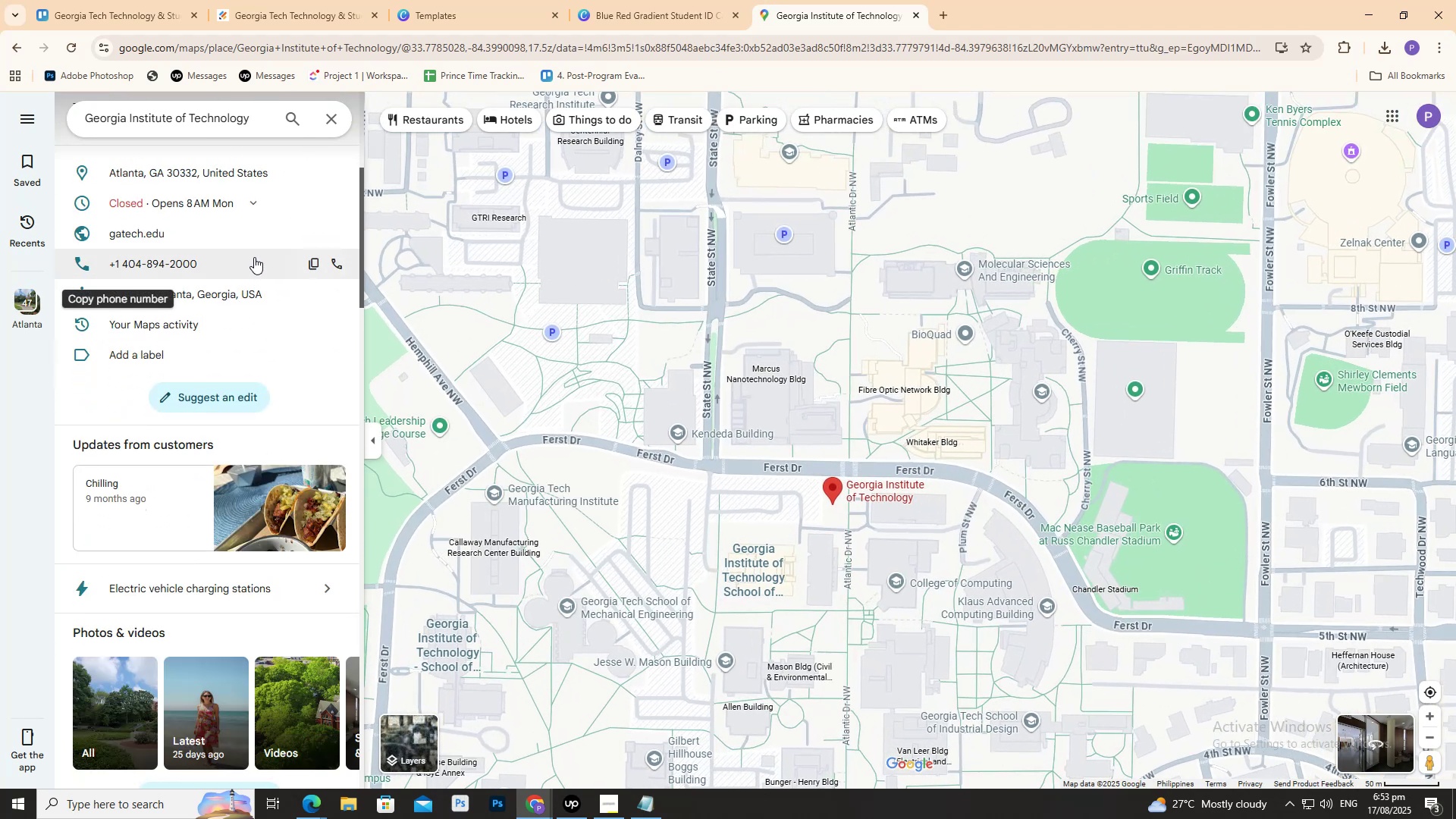 
scroll: coordinate [259, 244], scroll_direction: up, amount: 6.0
 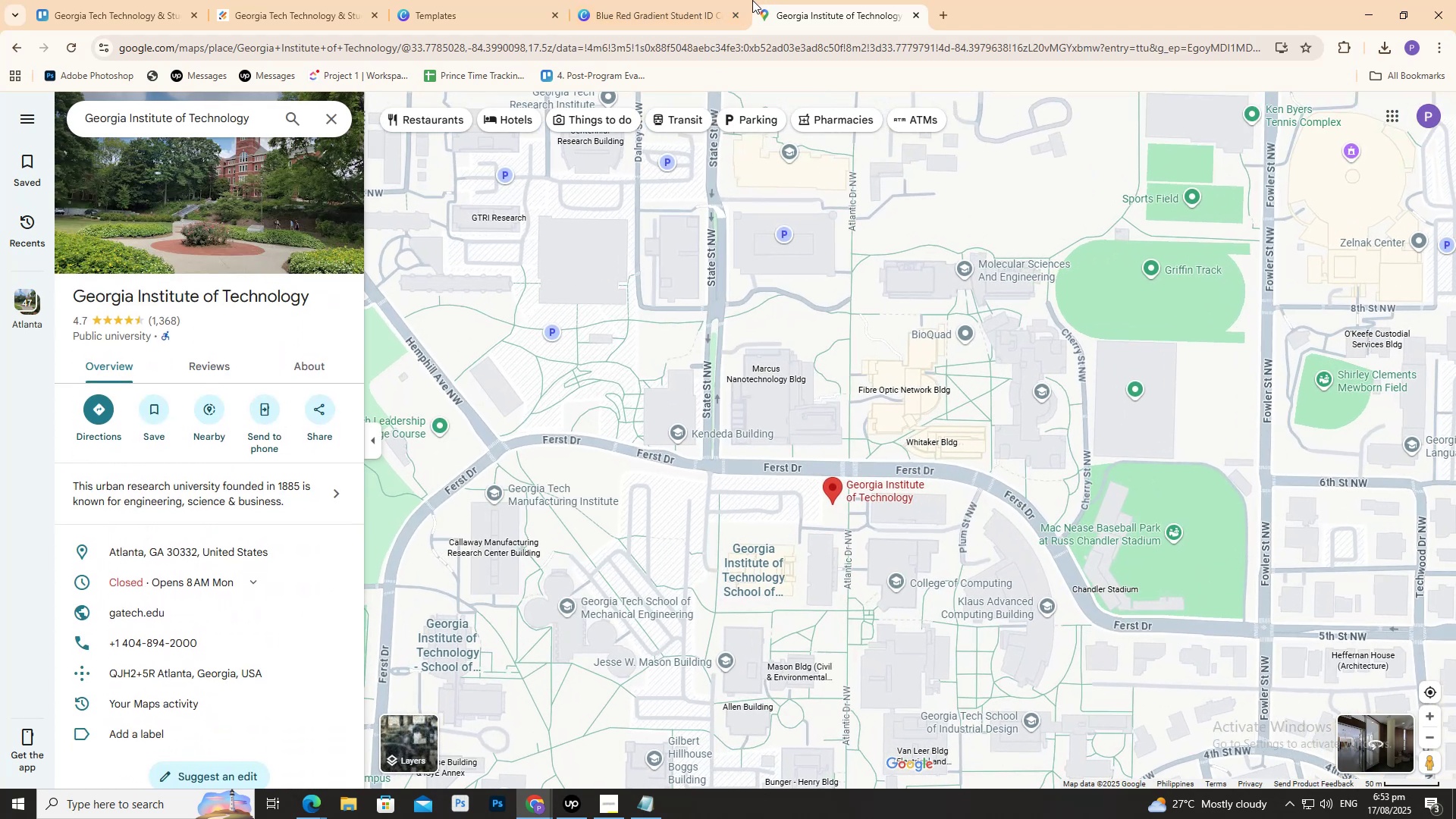 
double_click([689, 0])
 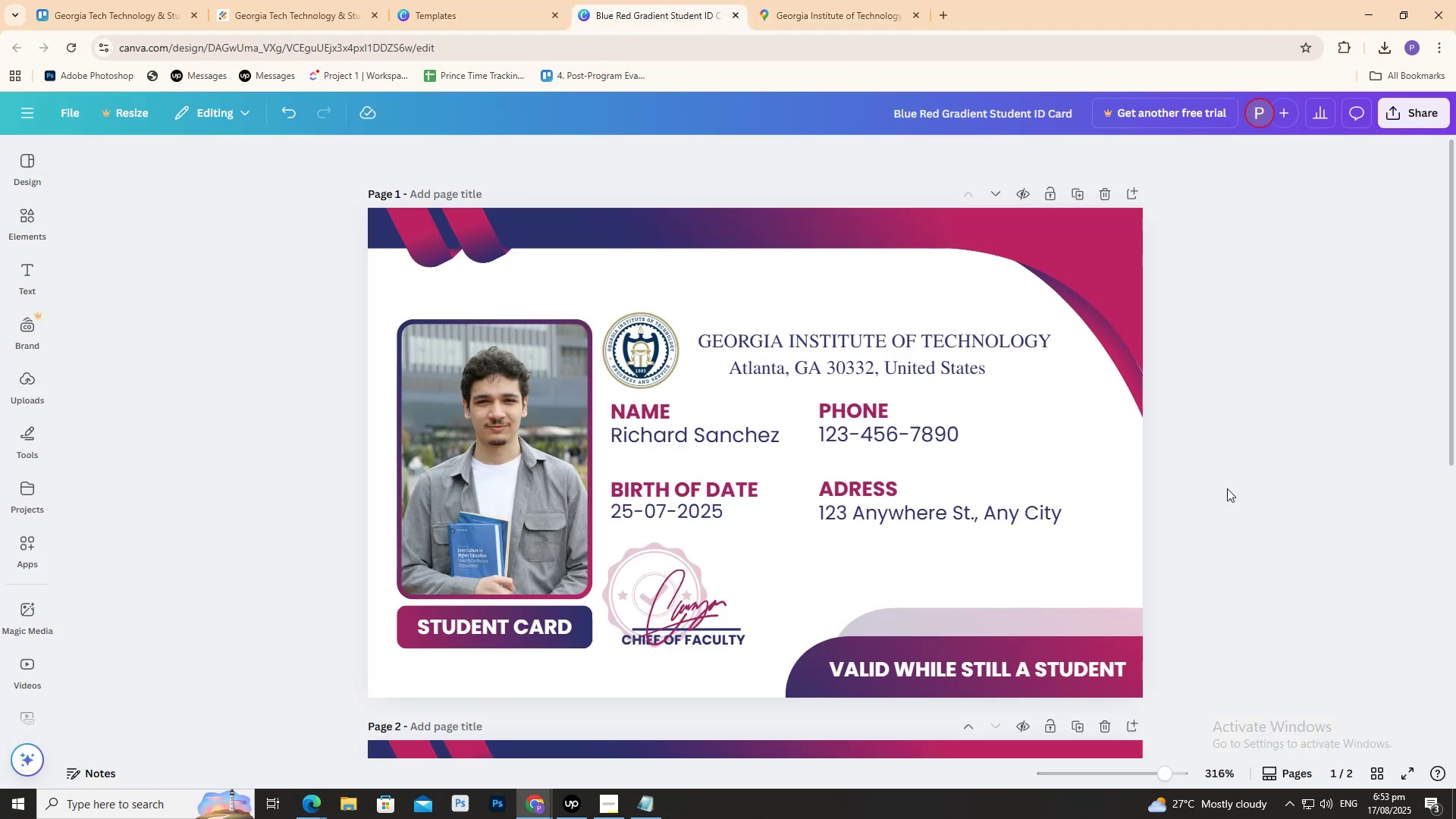 
left_click([1243, 481])
 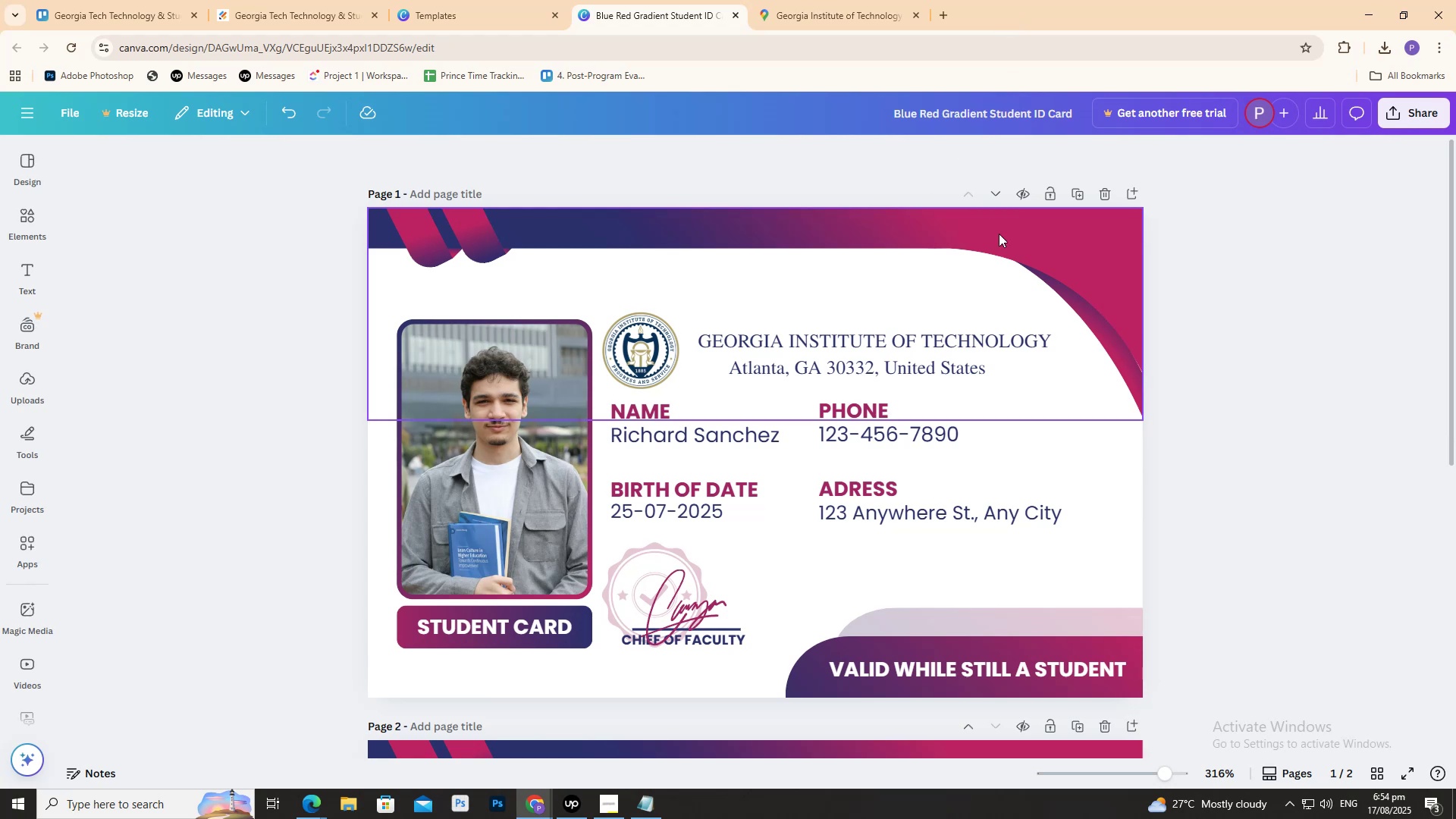 
wait(45.35)
 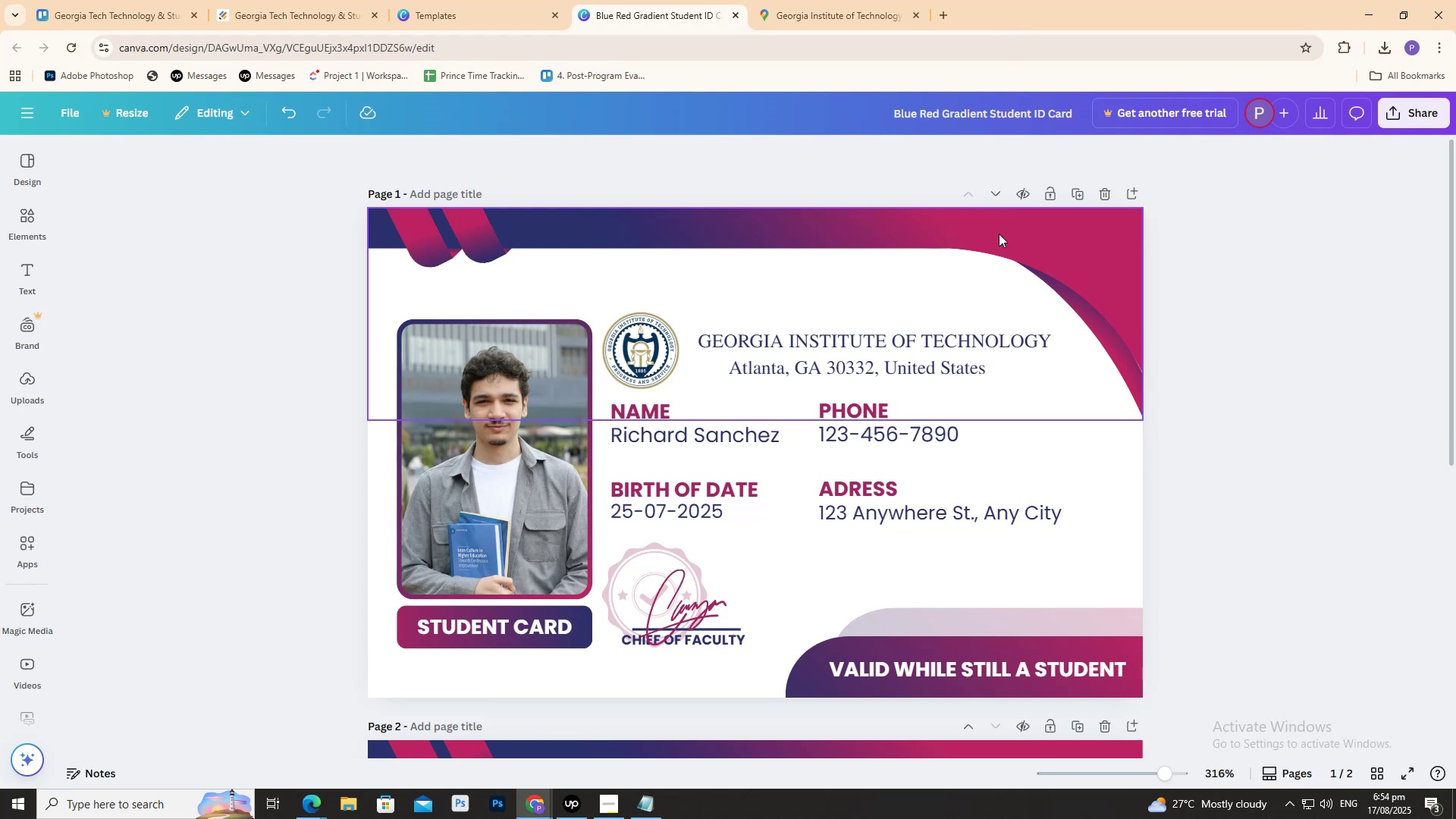 
scroll: coordinate [772, 517], scroll_direction: down, amount: 8.0
 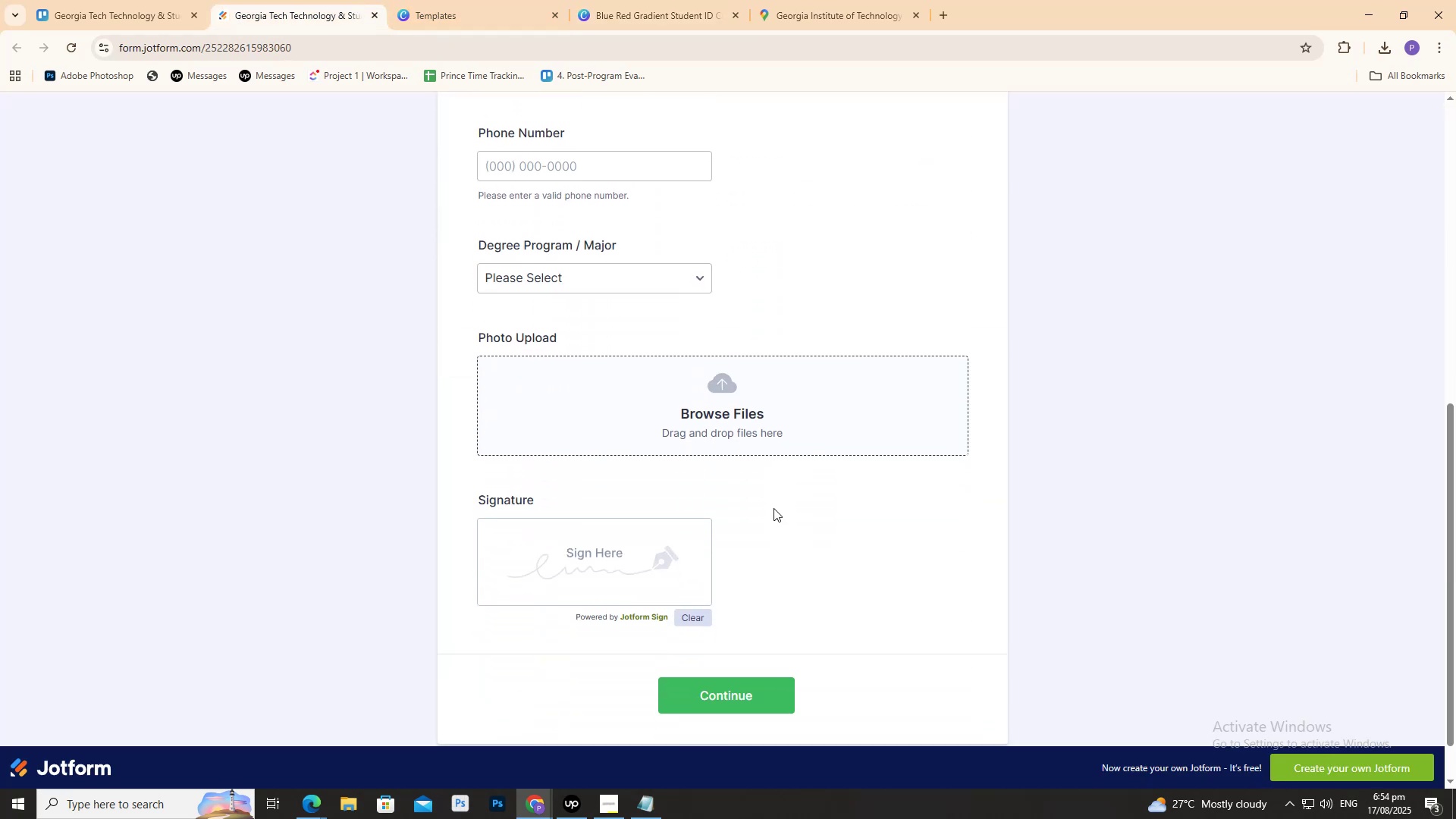 
scroll: coordinate [757, 472], scroll_direction: up, amount: 11.0
 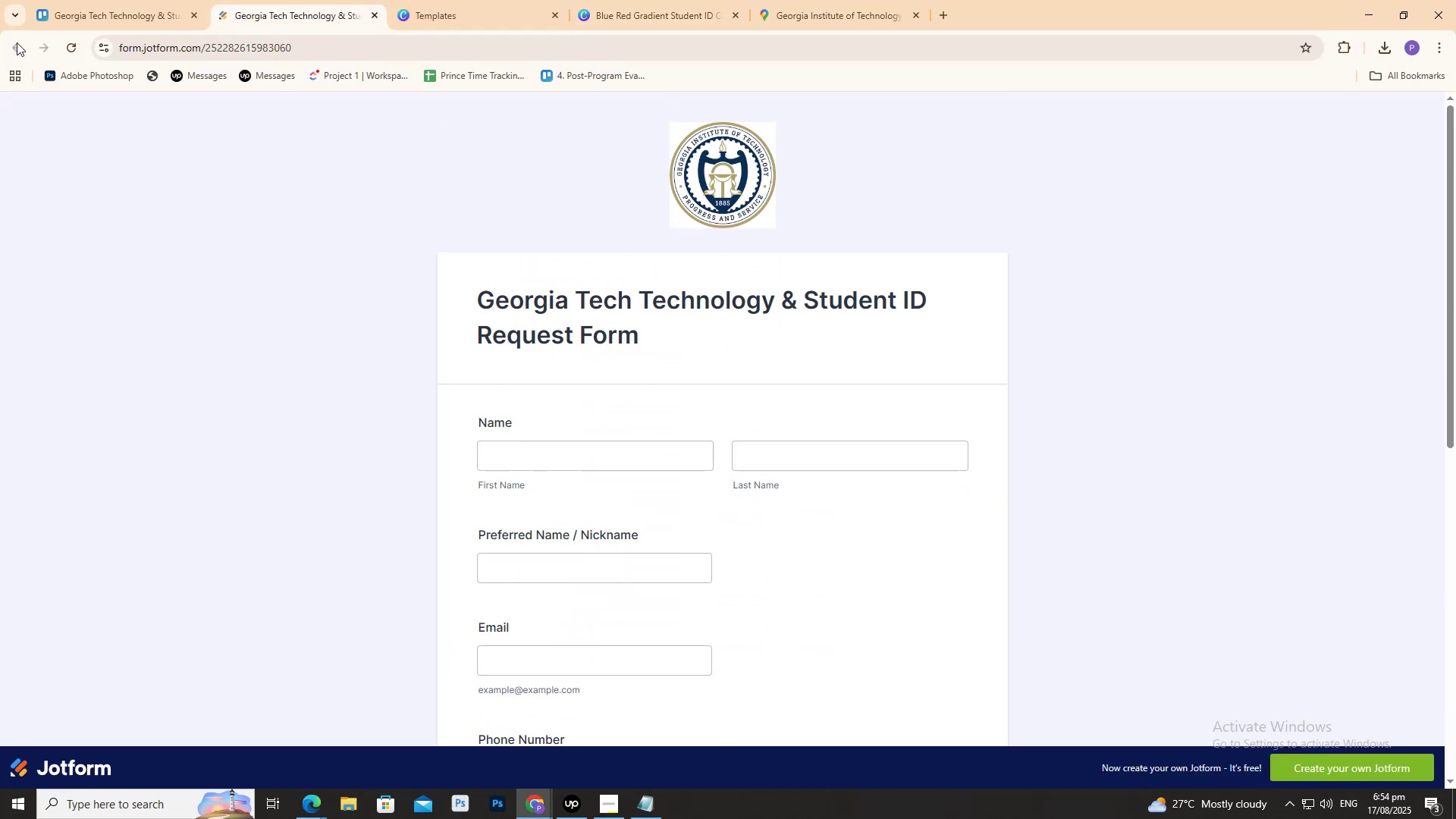 
left_click([152, 0])
 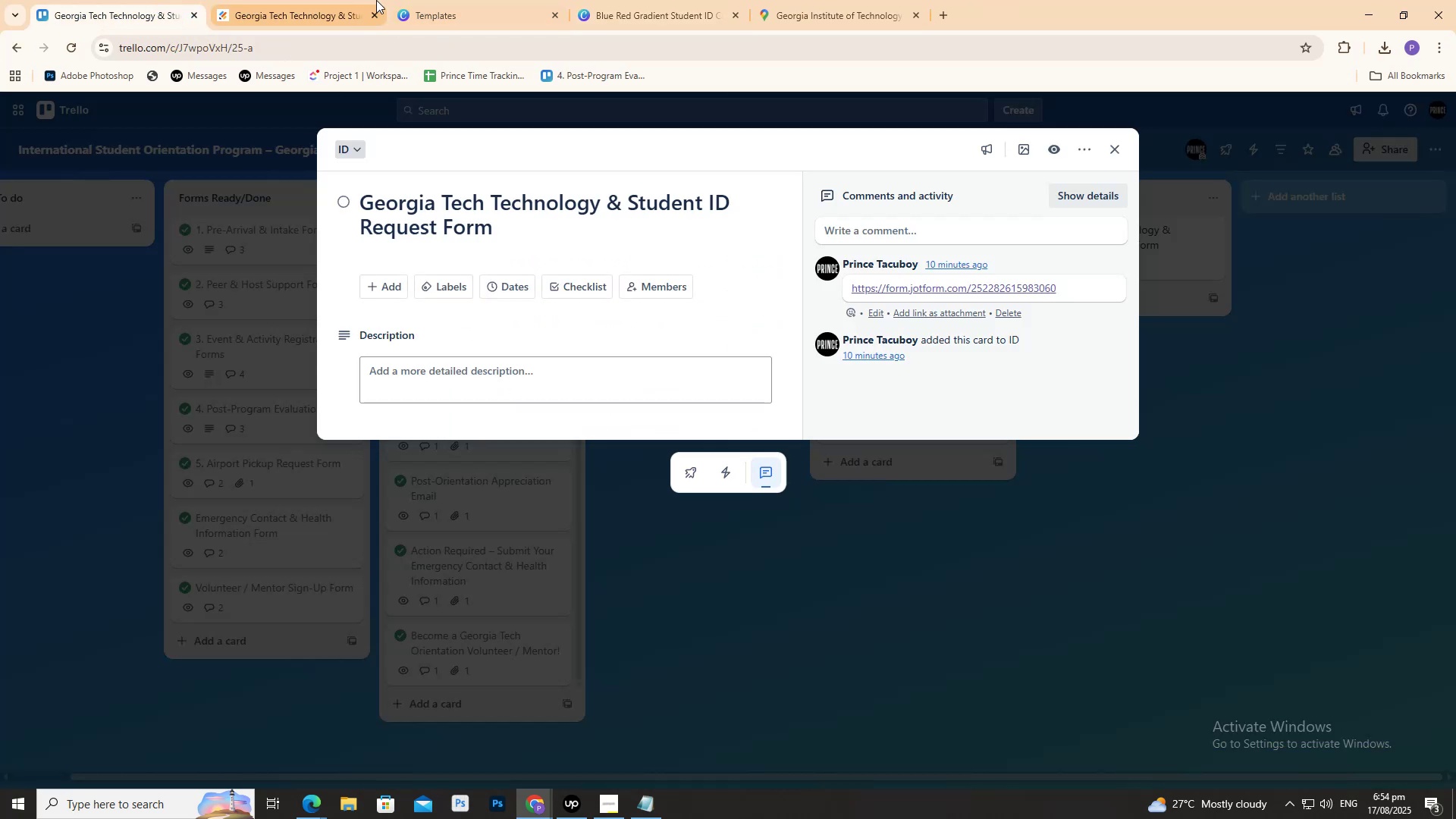 
left_click([340, 0])
 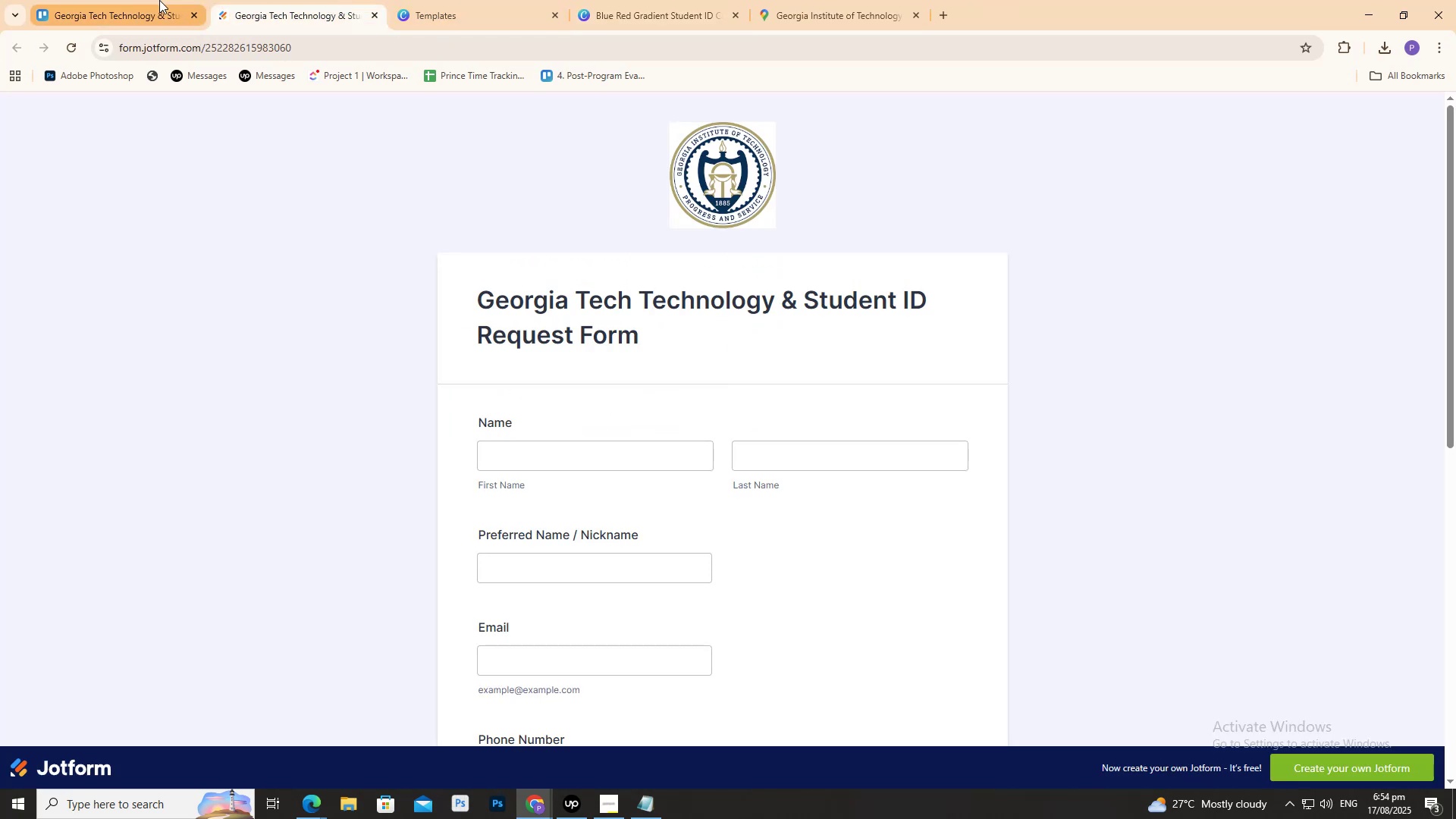 
left_click([159, 0])
 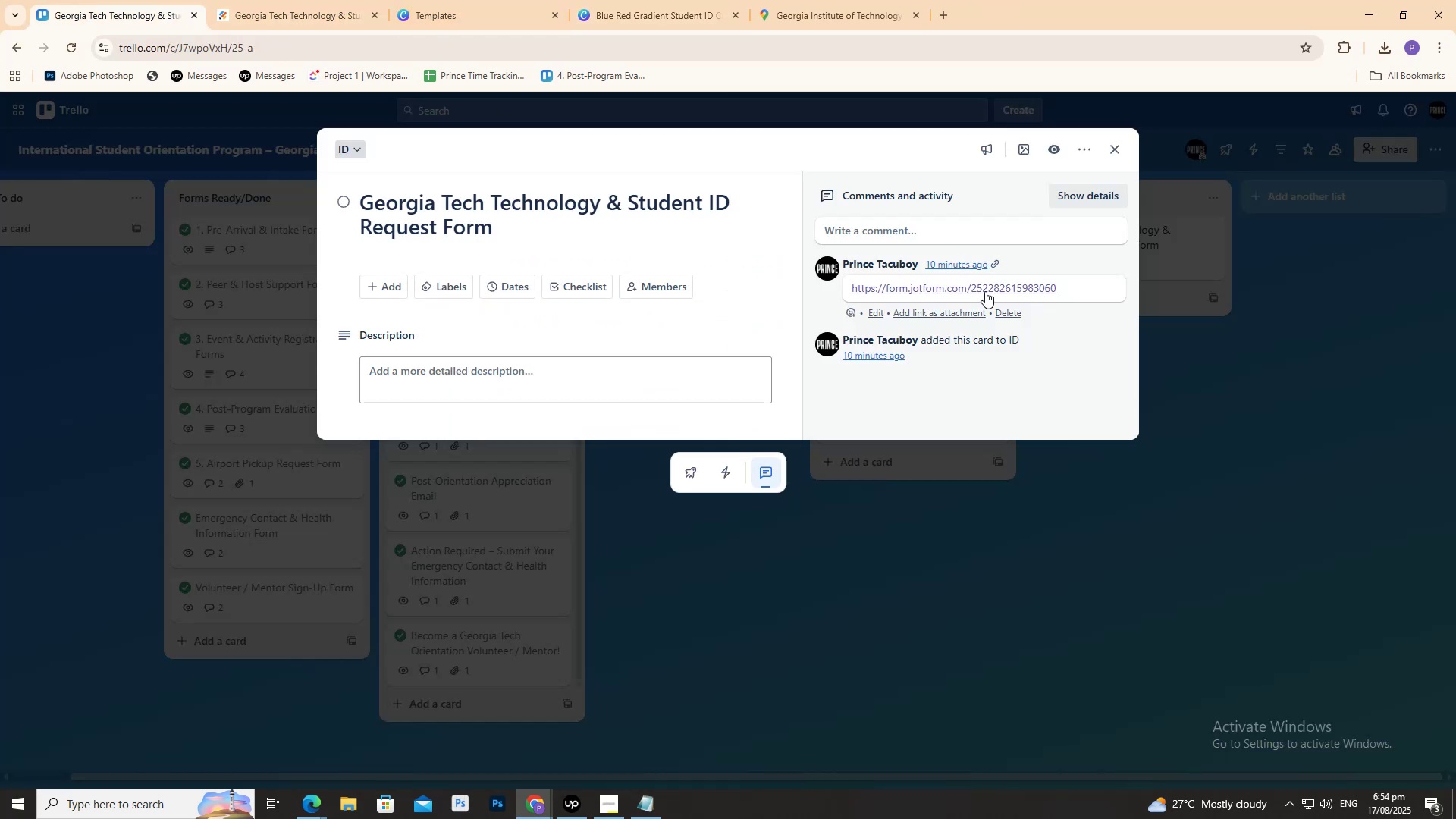 
left_click([984, 289])
 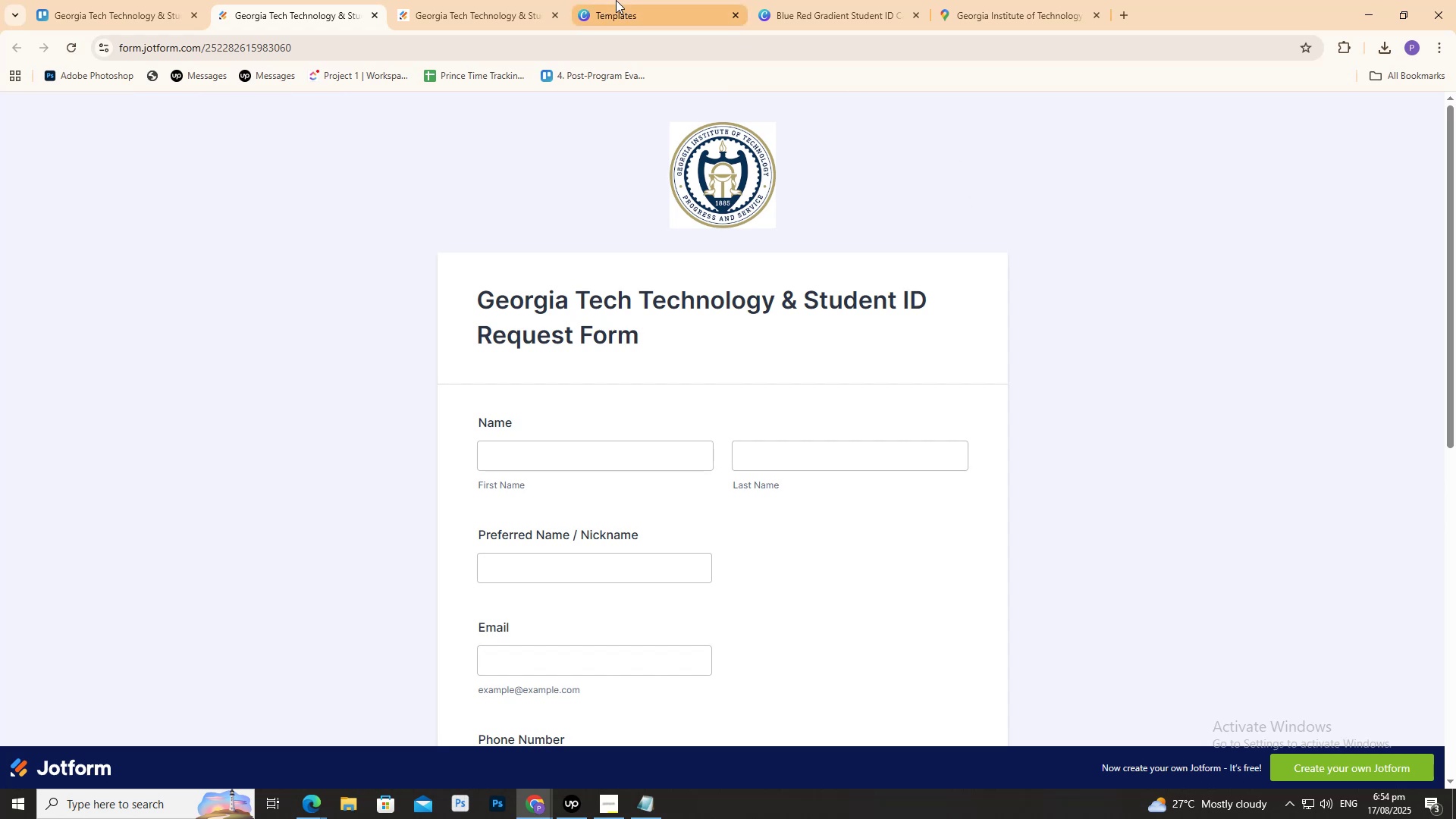 
mouse_move([803, 33])
 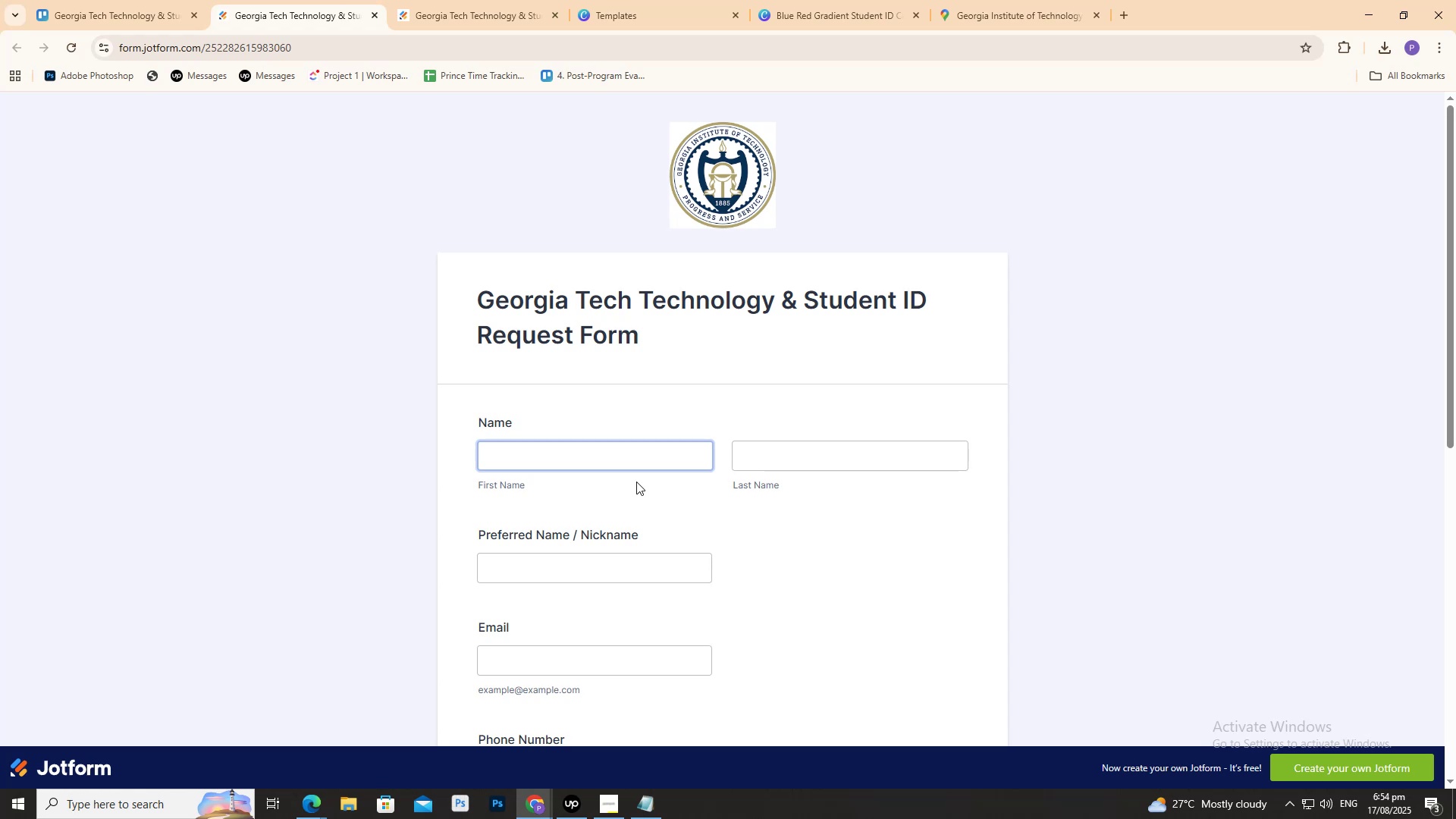 
wait(15.1)
 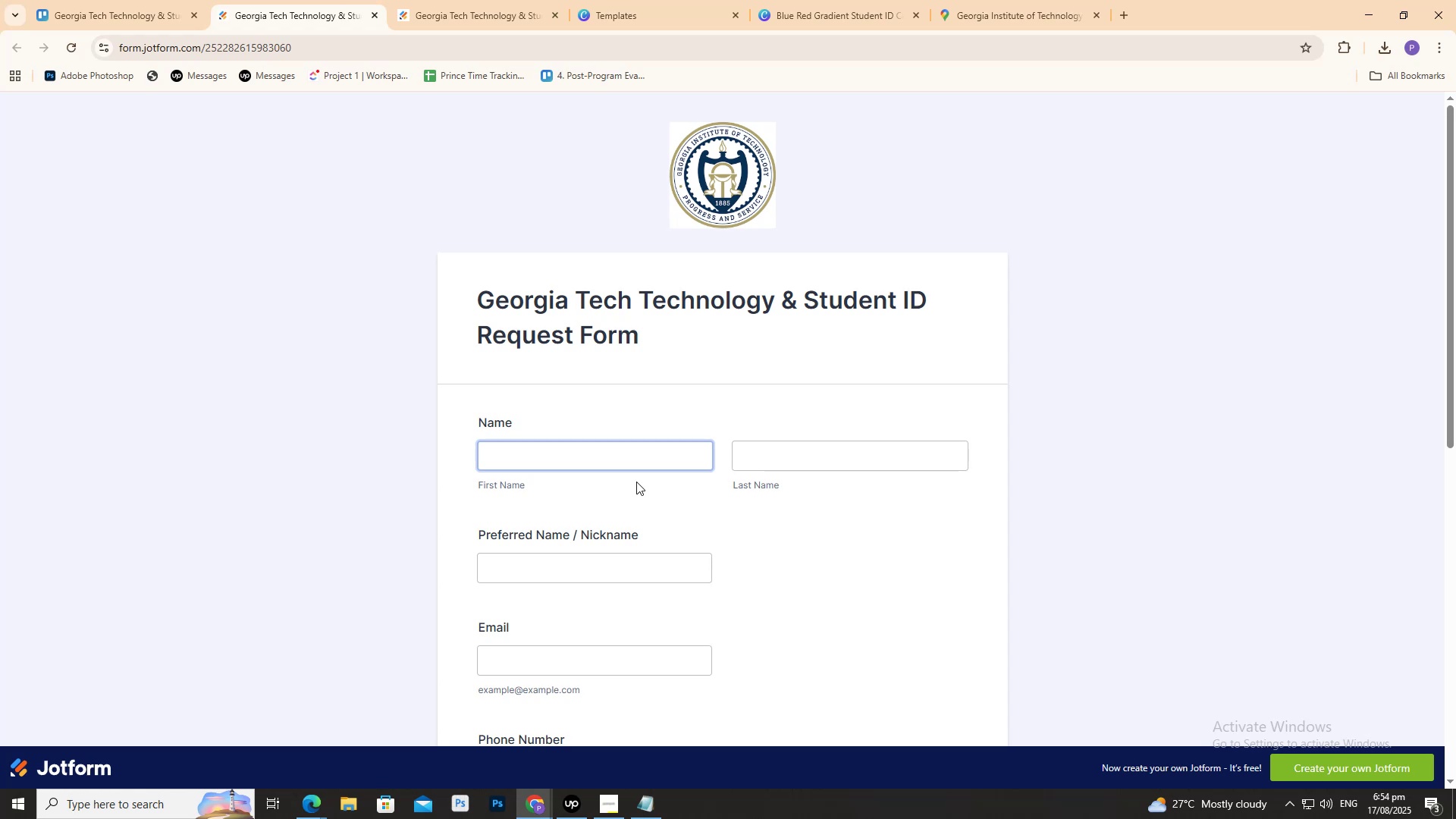 
left_click([489, 0])
 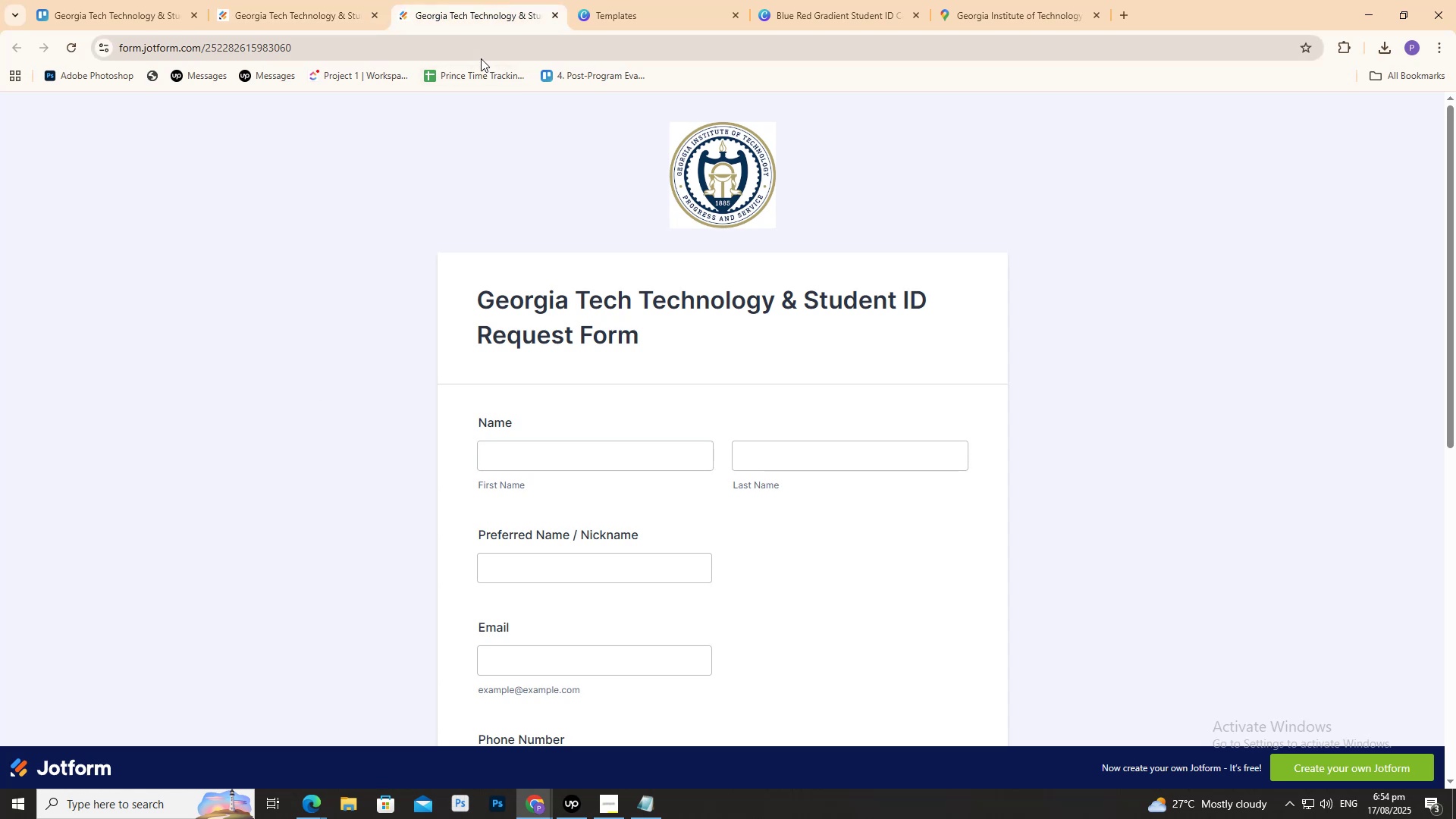 
left_click([479, 52])
 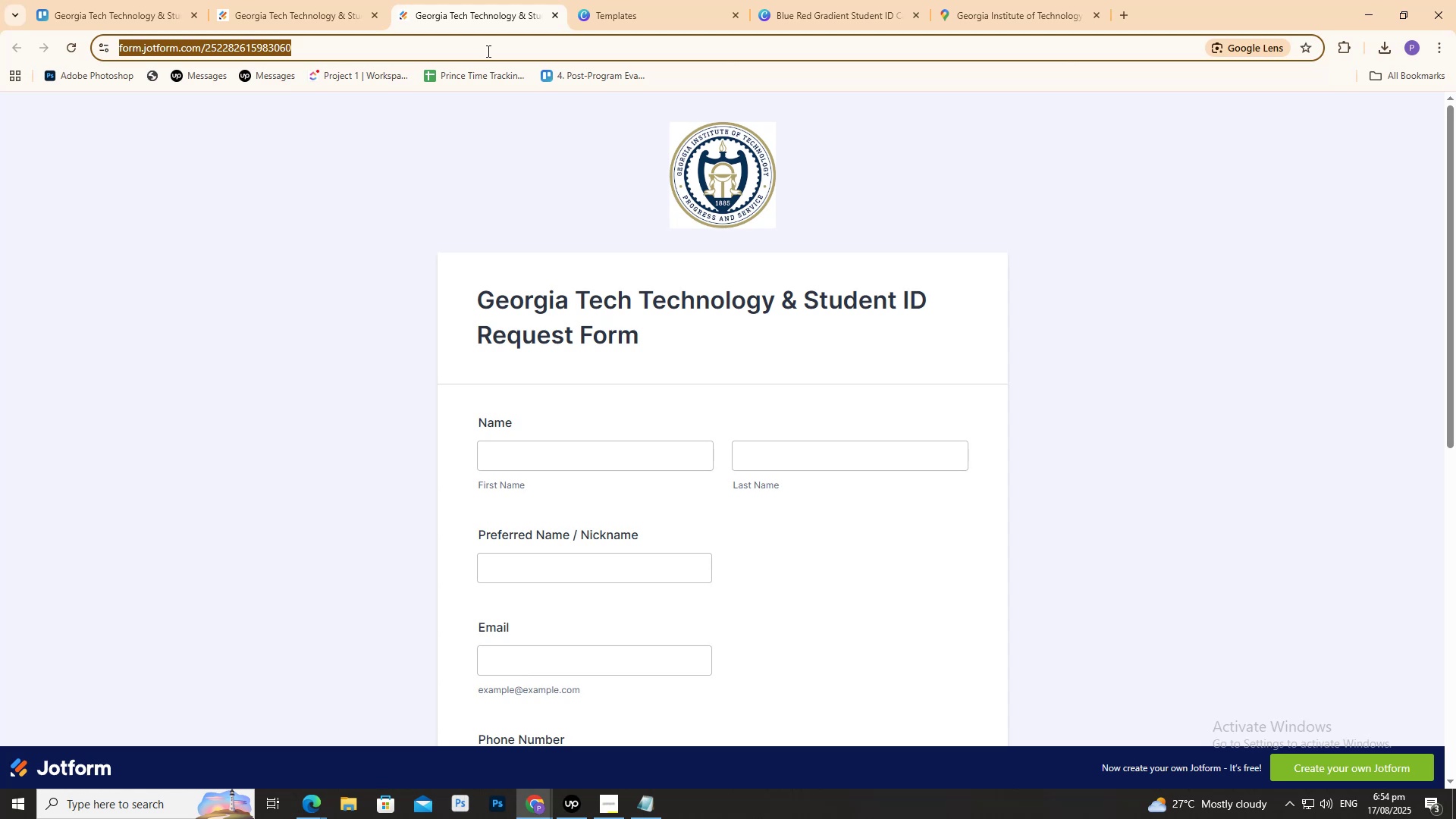 
type(JOT)
 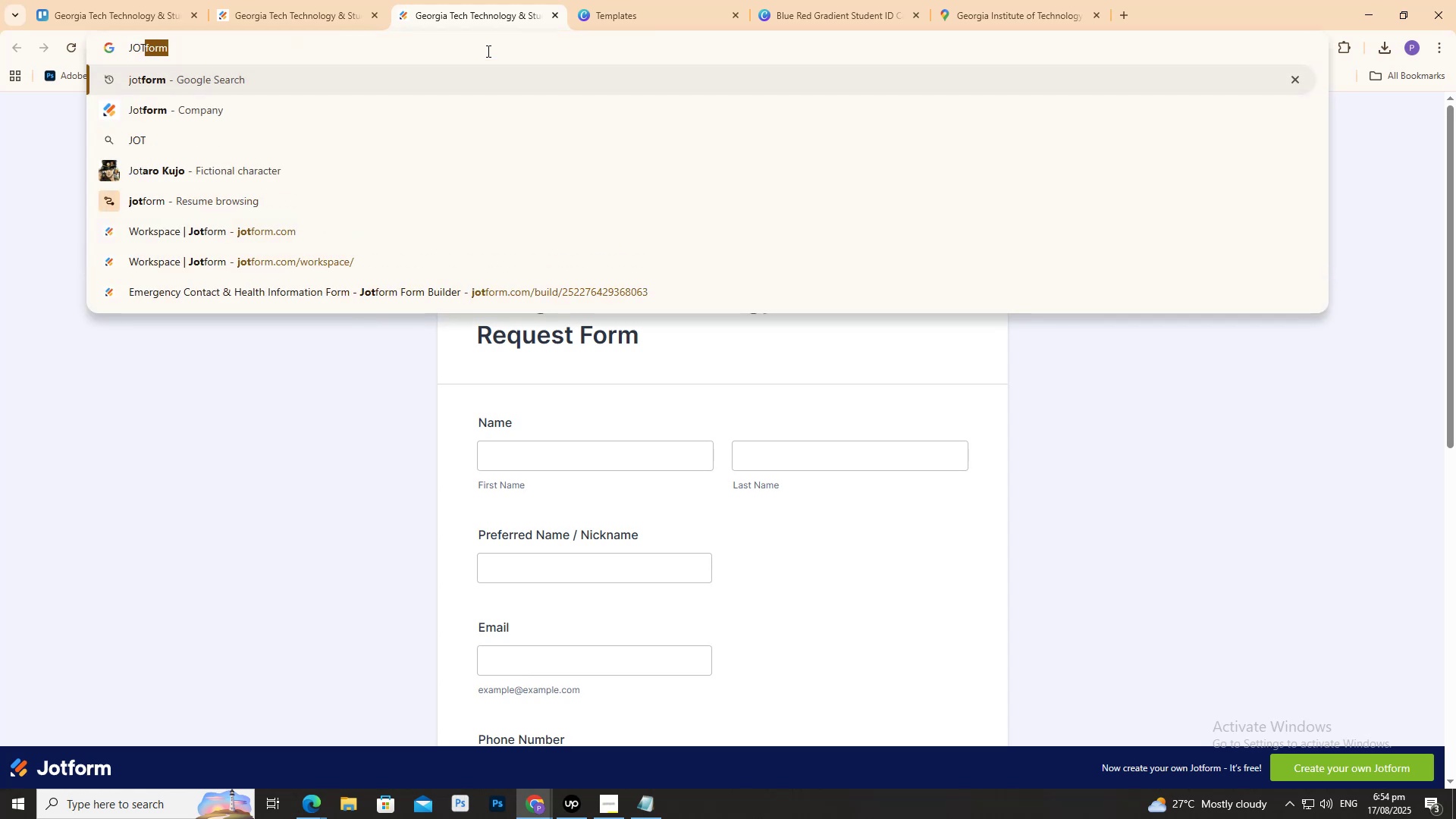 
key(Enter)
 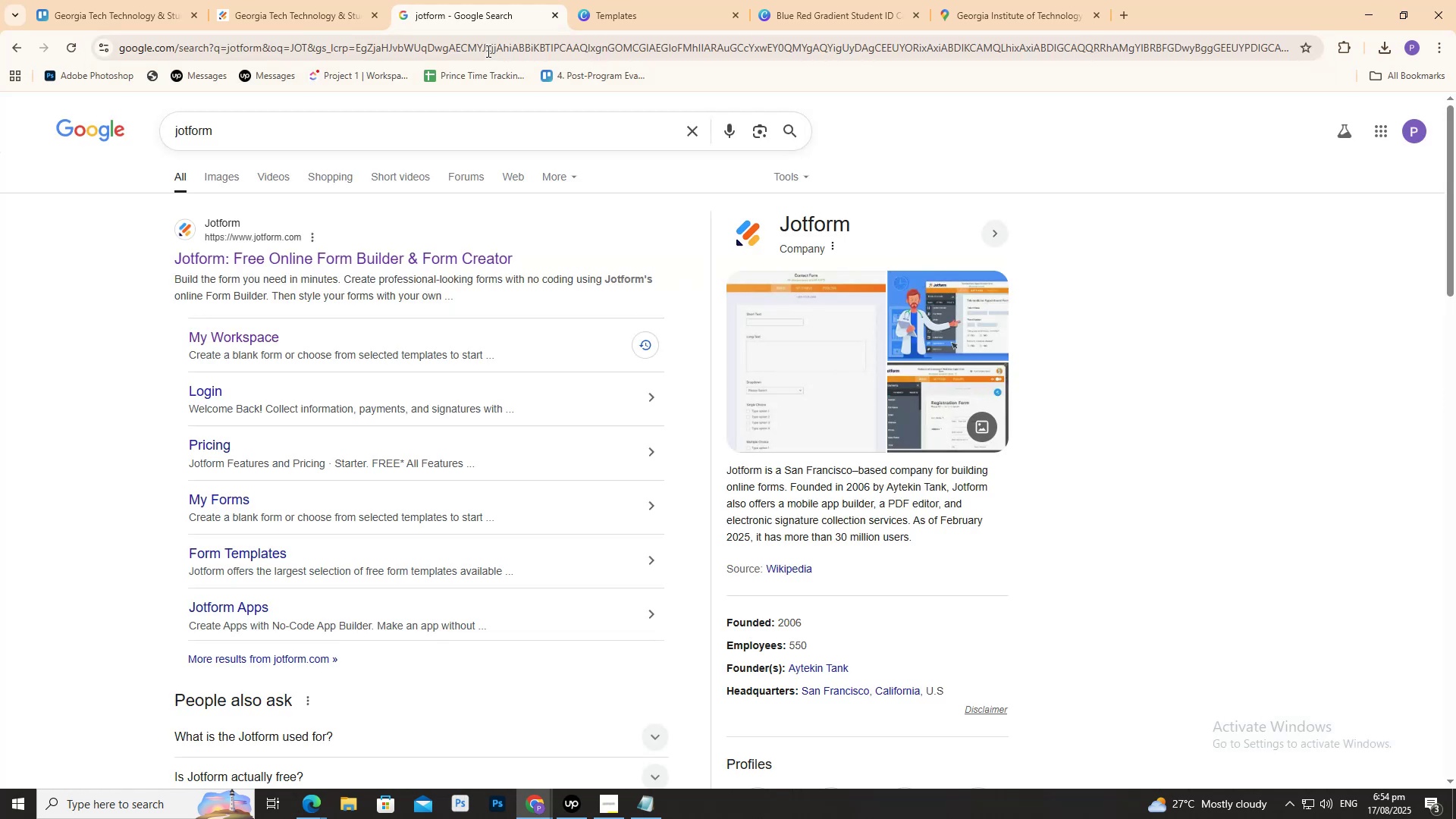 
left_click([500, 251])
 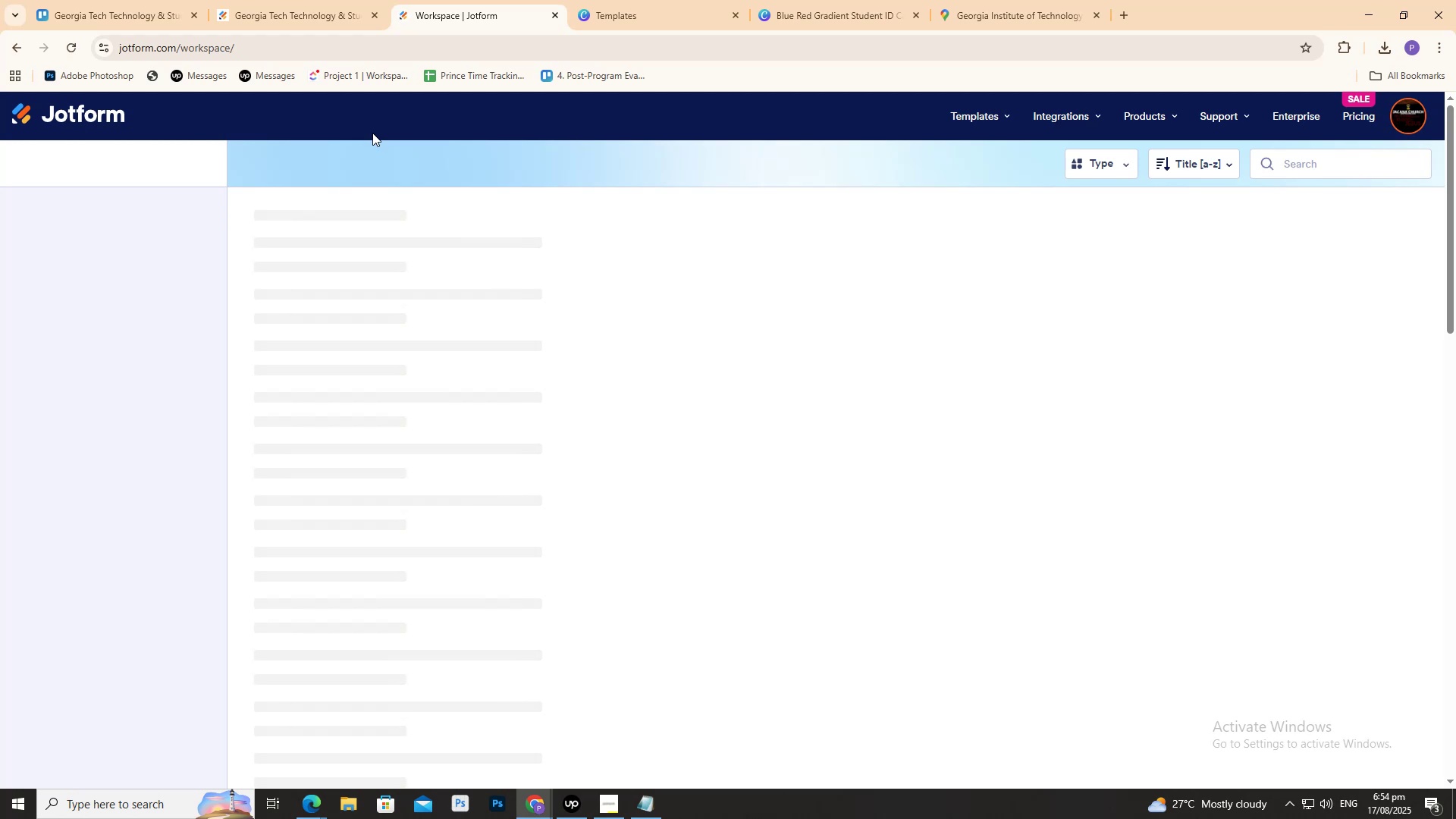 
wait(5.46)
 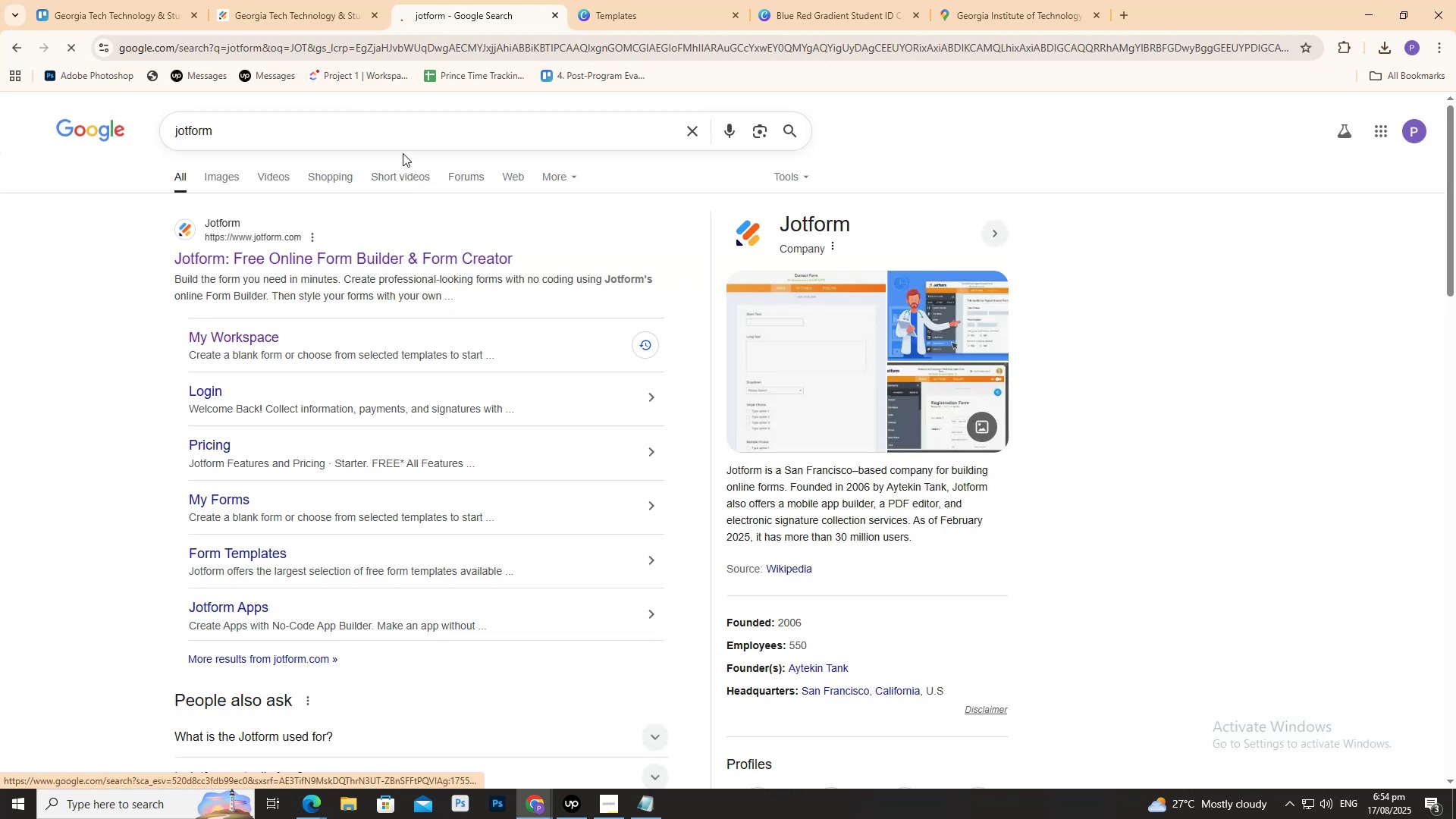 
mouse_move([331, 80])
 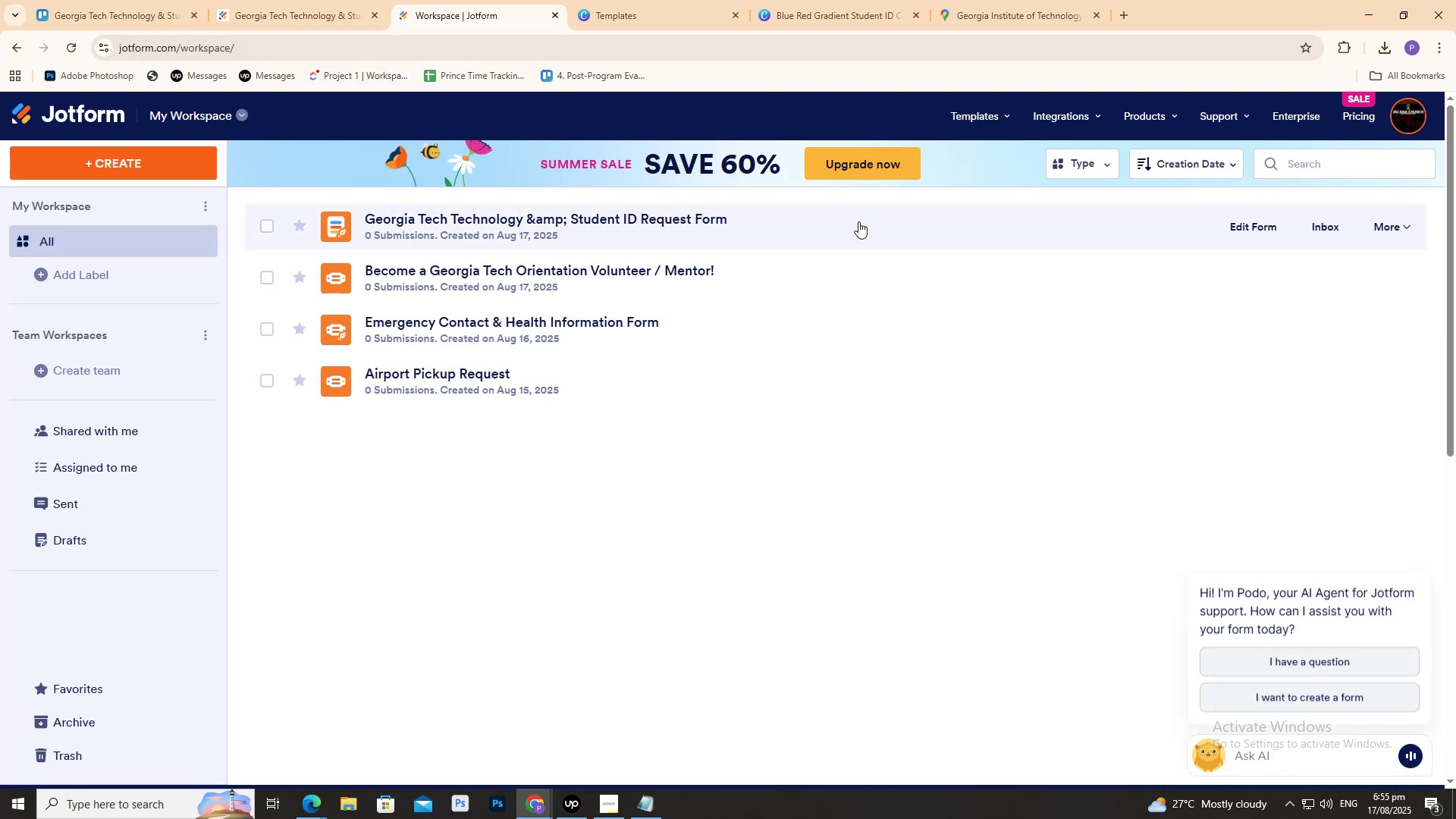 
left_click([858, 221])
 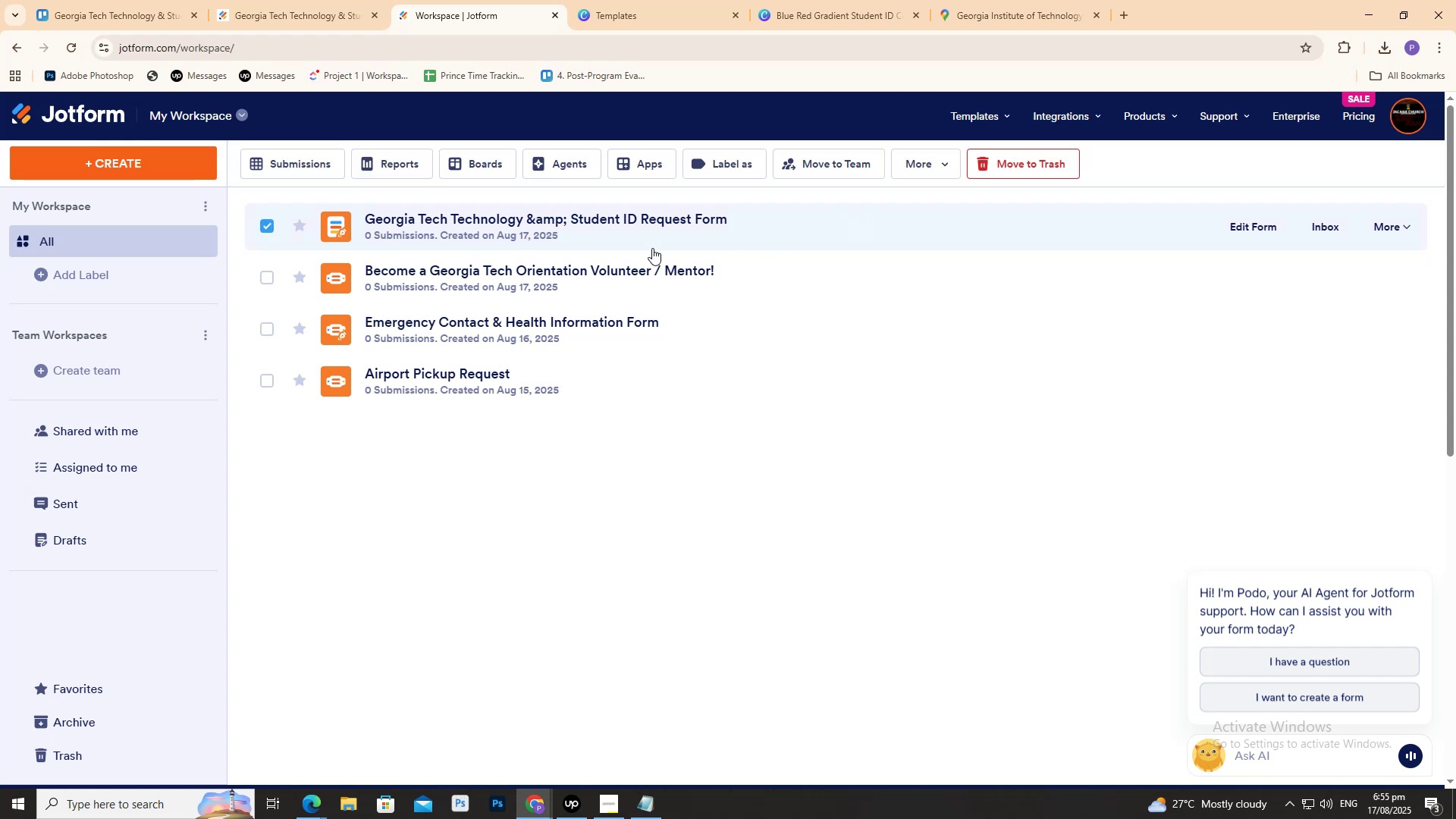 
left_click([560, 220])
 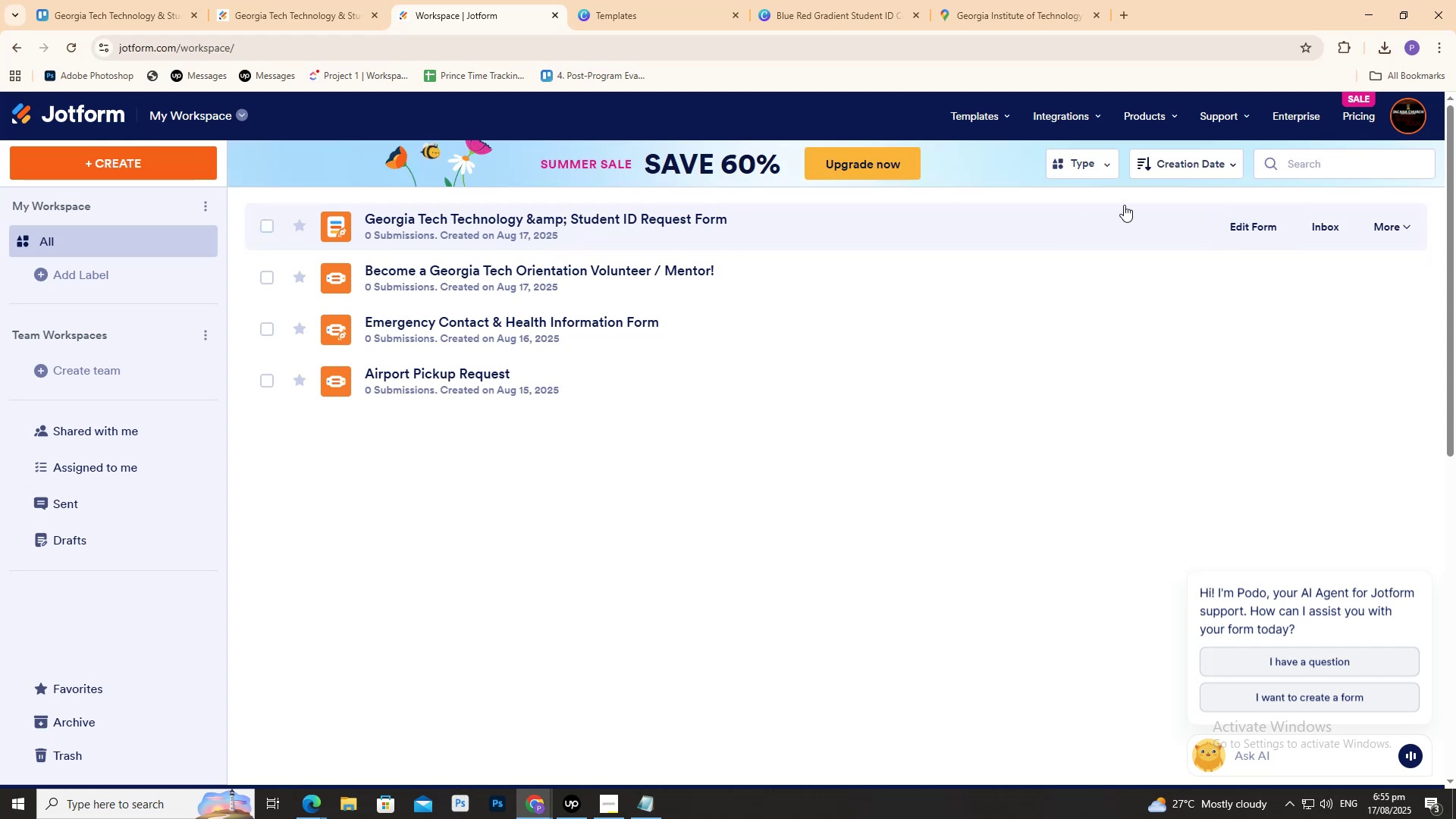 
left_click([1232, 224])
 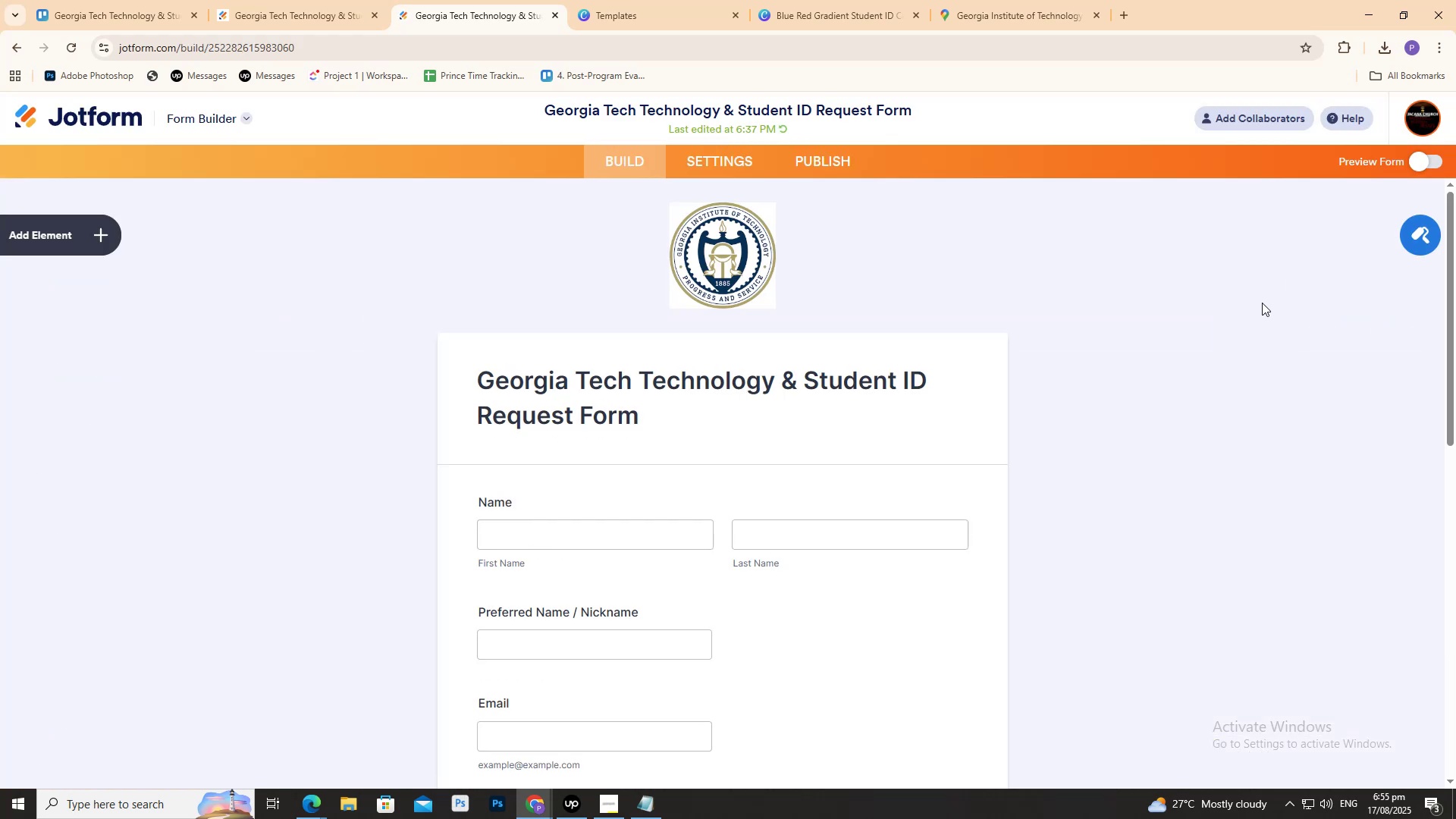 
scroll: coordinate [1262, 284], scroll_direction: down, amount: 13.0
 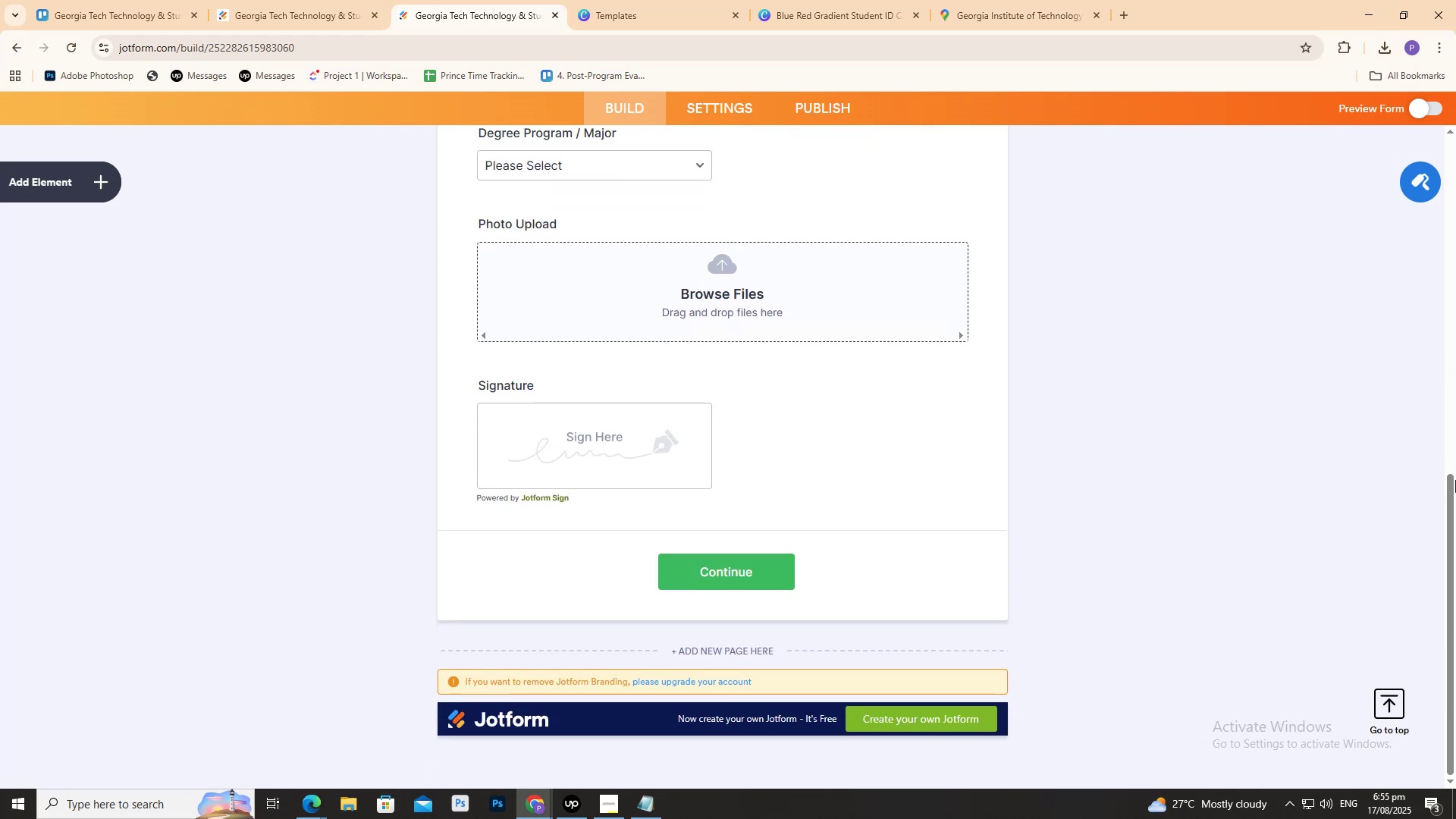 
left_click_drag(start_coordinate=[1455, 488], to_coordinate=[1390, 82])
 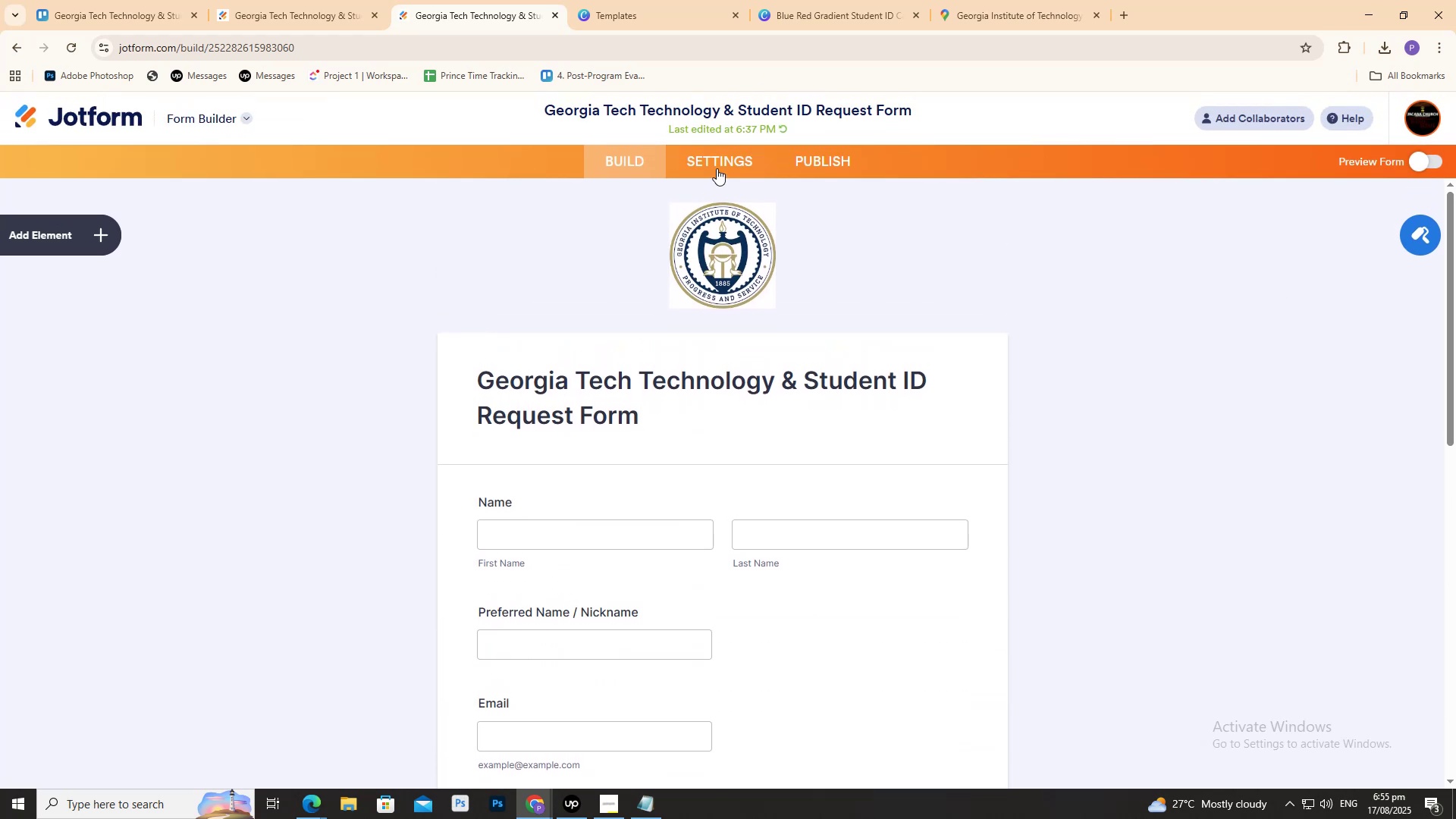 
left_click([717, 167])
 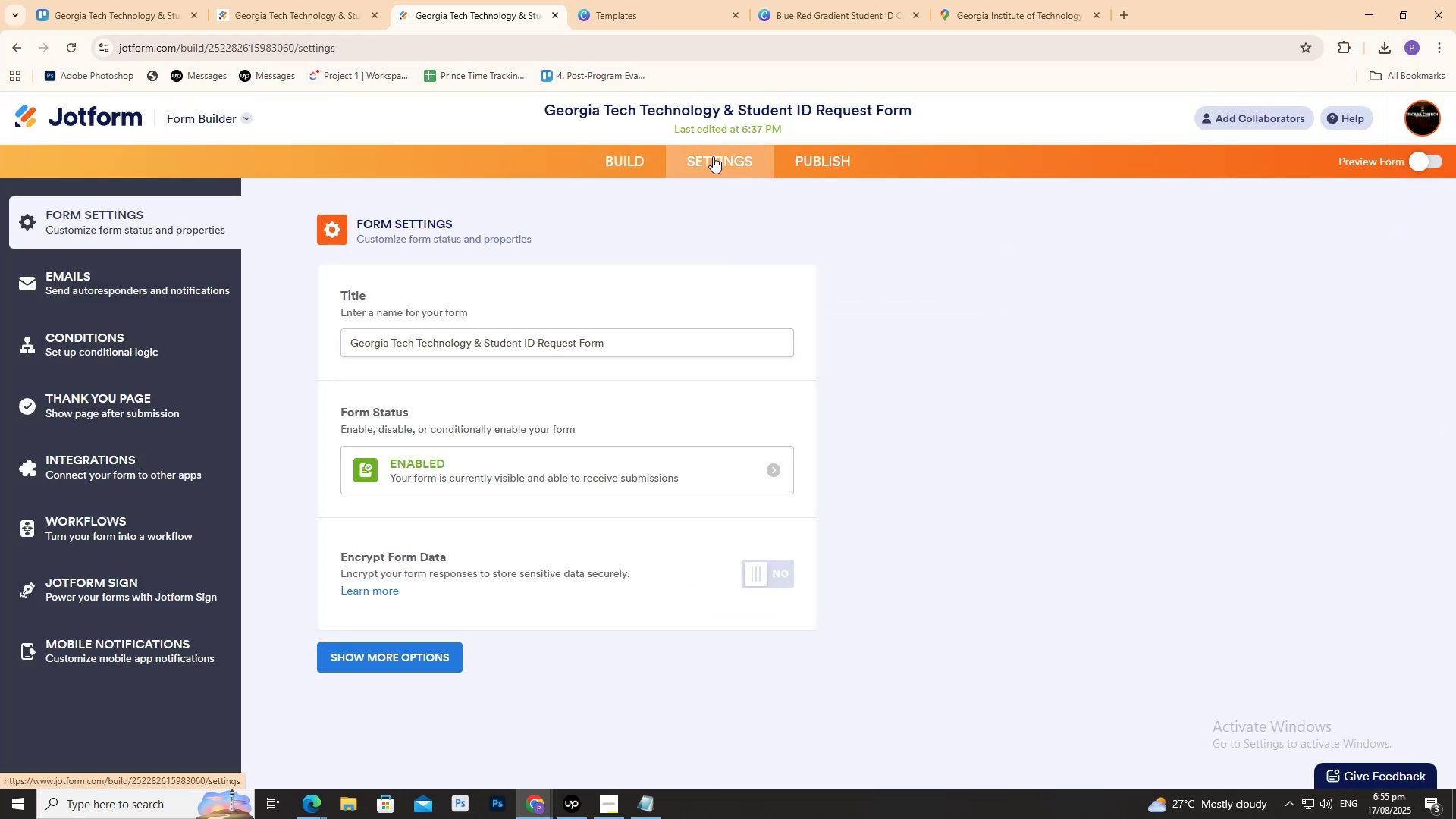 
left_click([798, 150])
 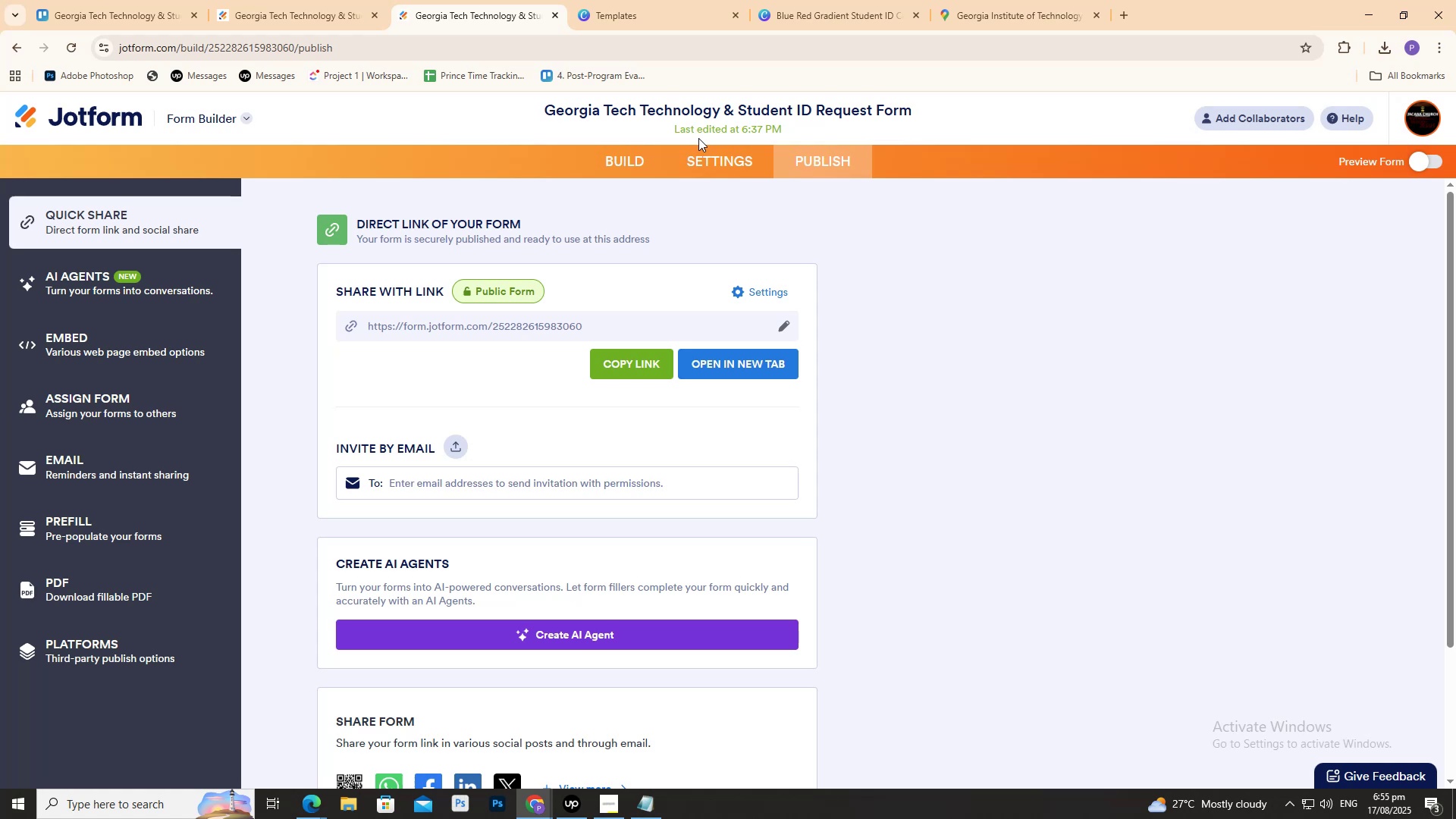 
left_click([643, 150])
 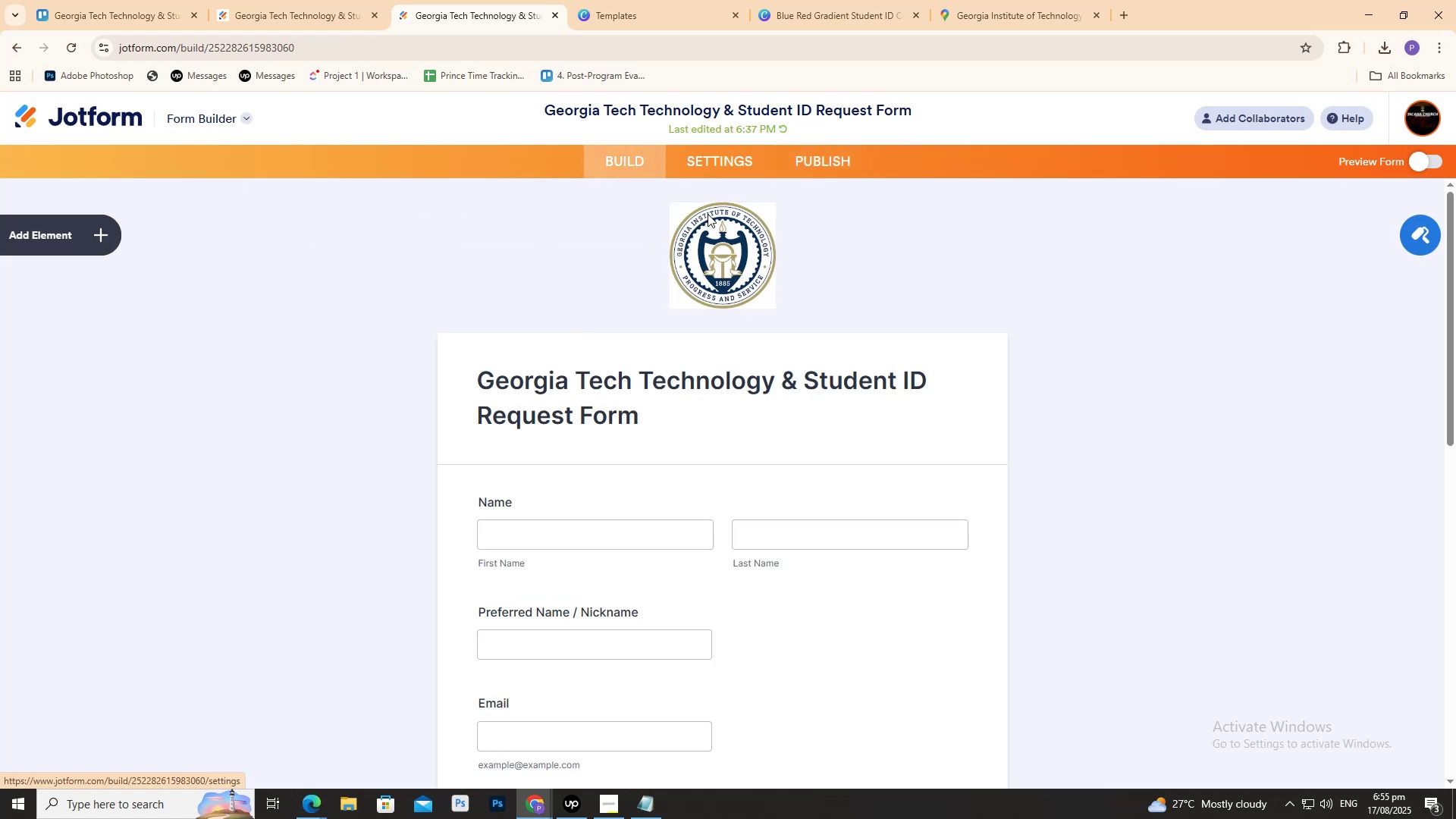 
scroll: coordinate [726, 296], scroll_direction: down, amount: 4.0
 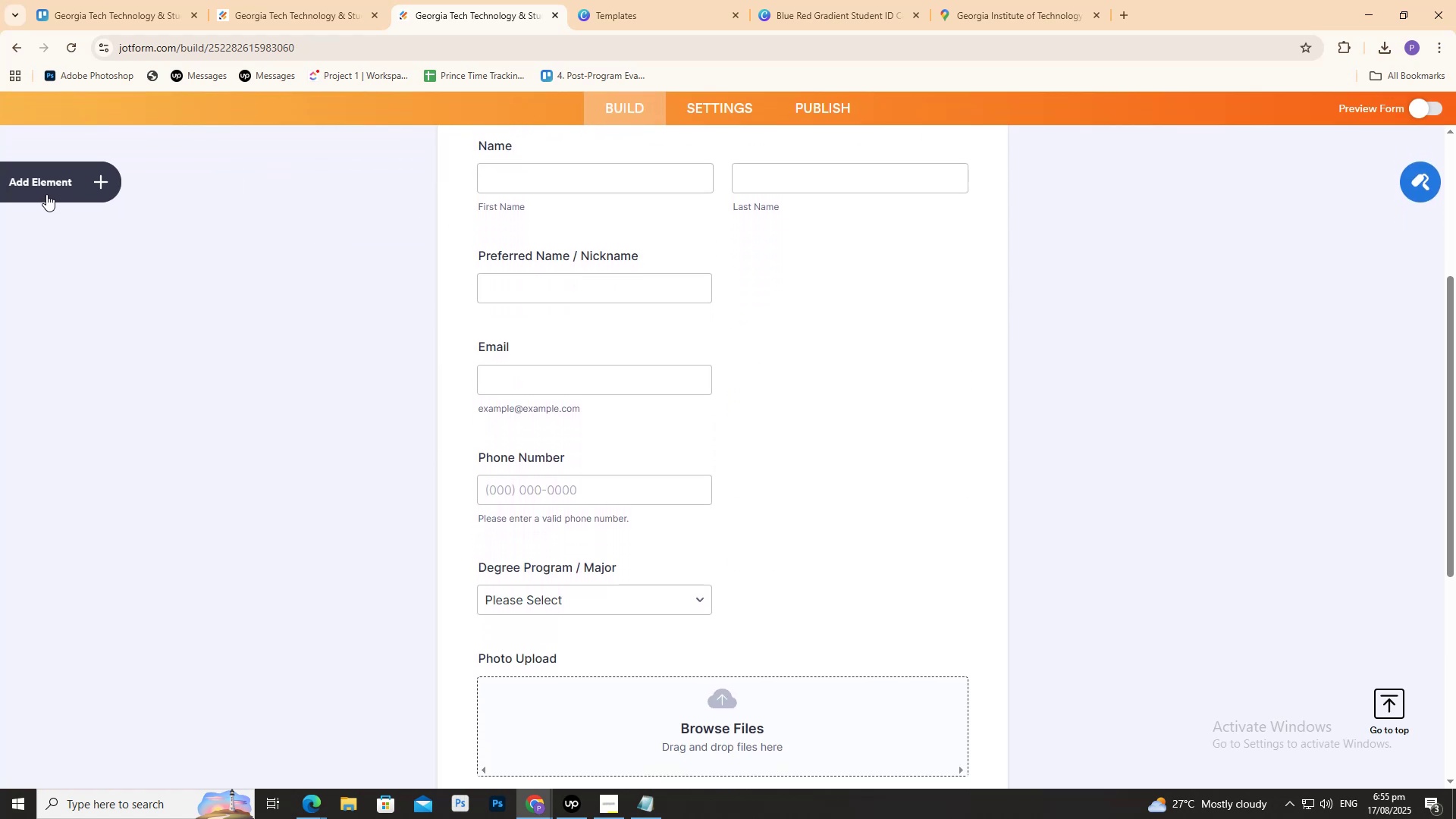 
left_click([46, 193])
 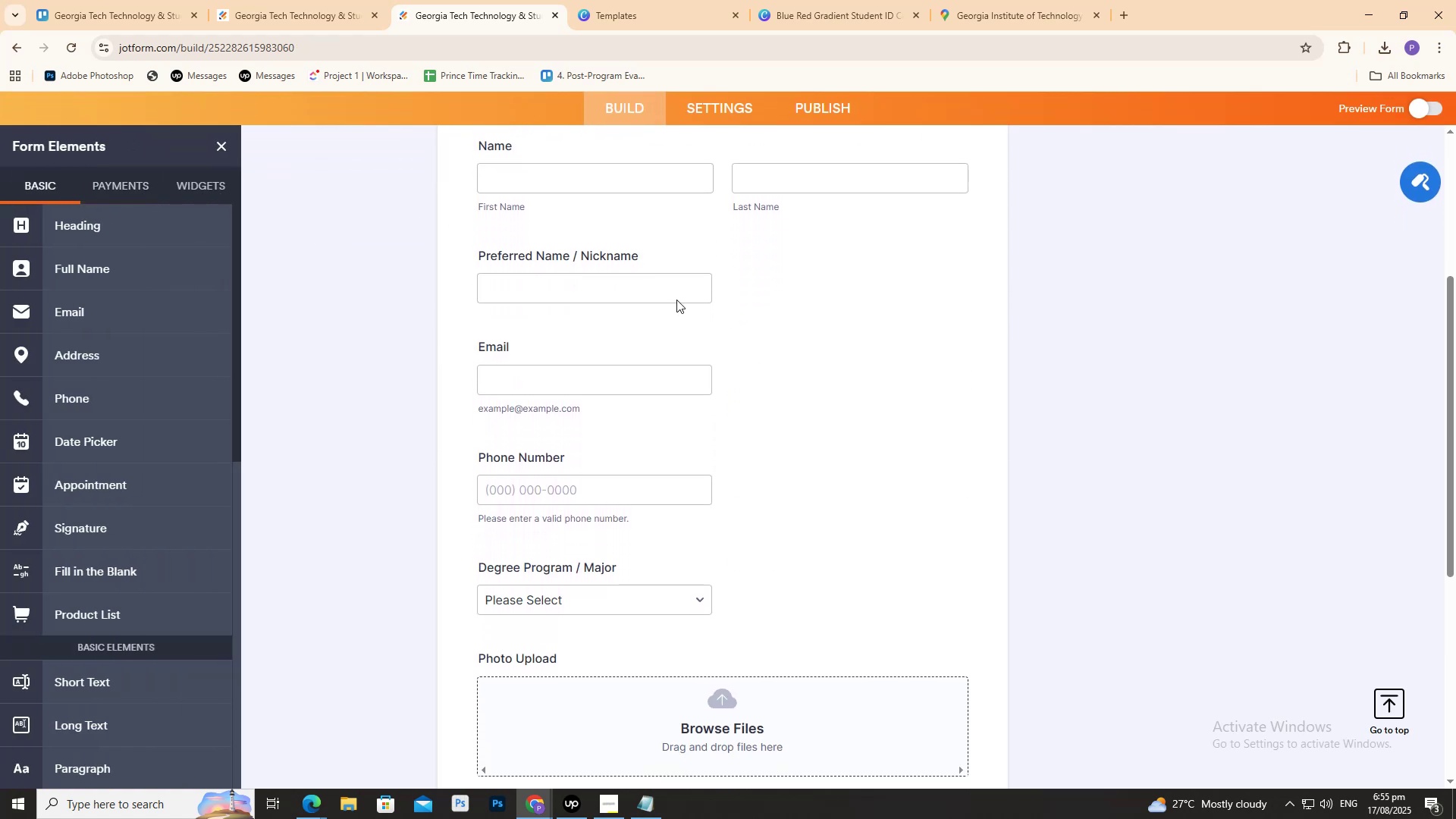 
wait(8.5)
 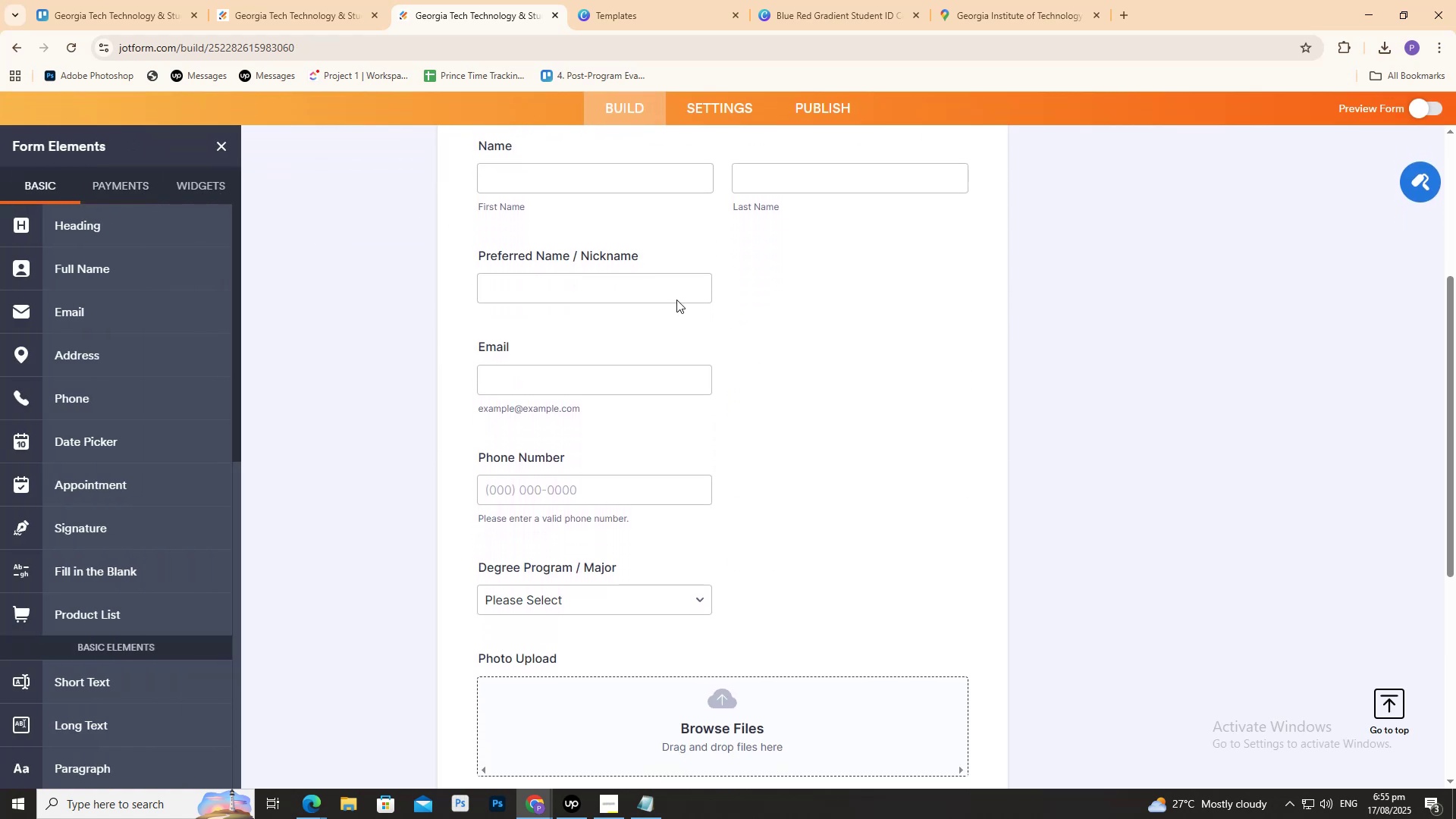 
scroll: coordinate [688, 290], scroll_direction: up, amount: 1.0
 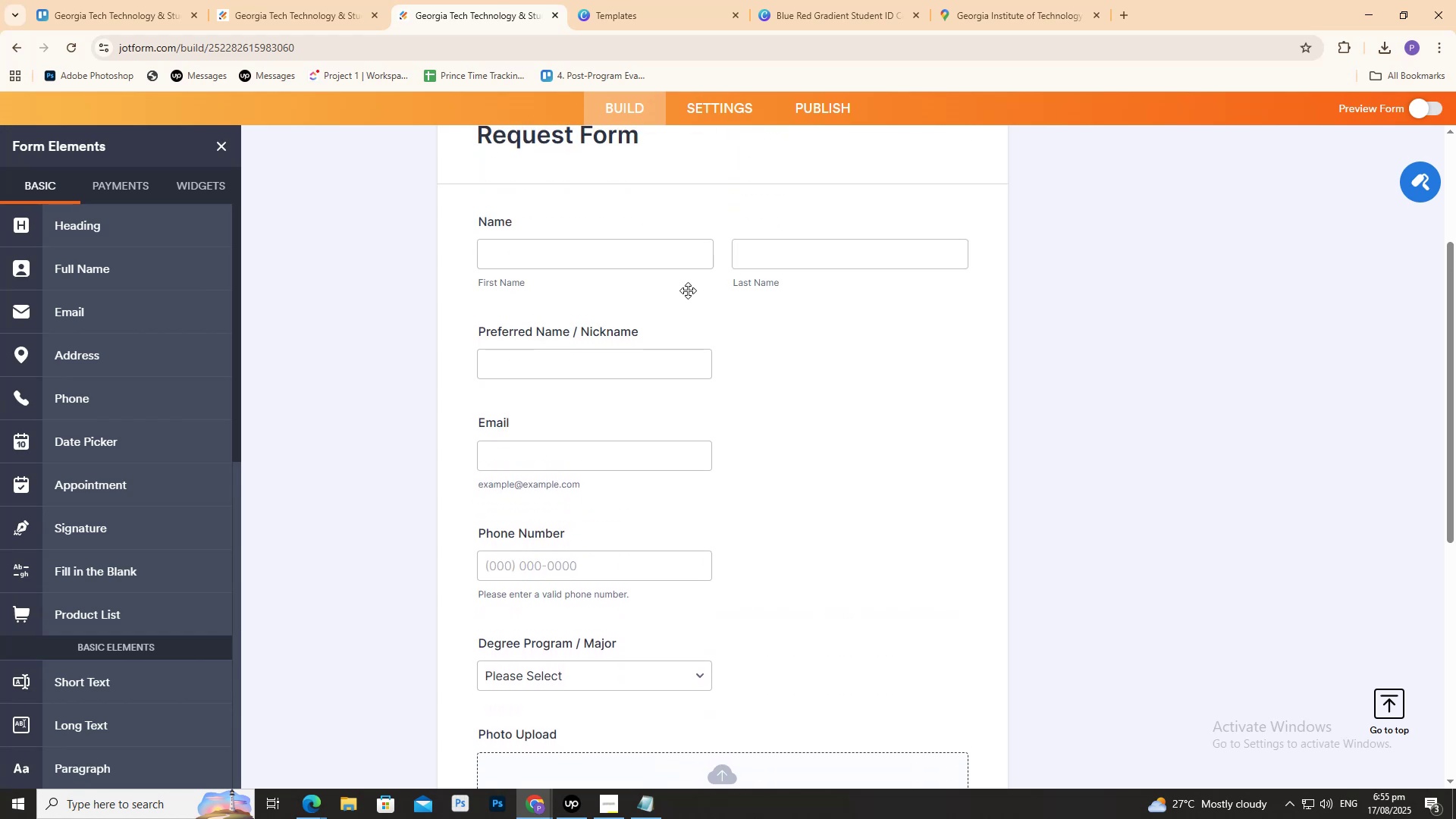 
wait(6.83)
 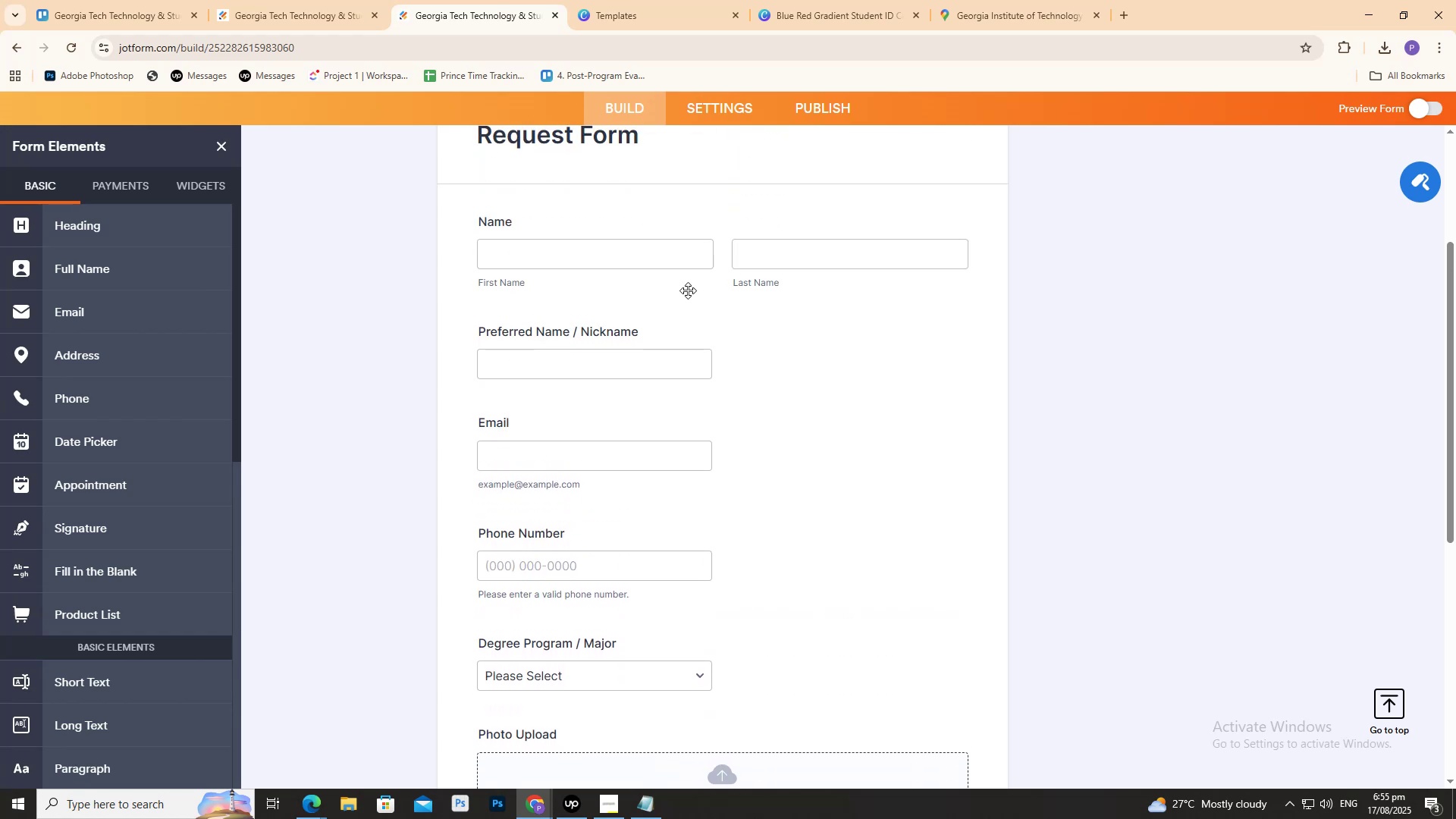 
left_click([613, 0])
 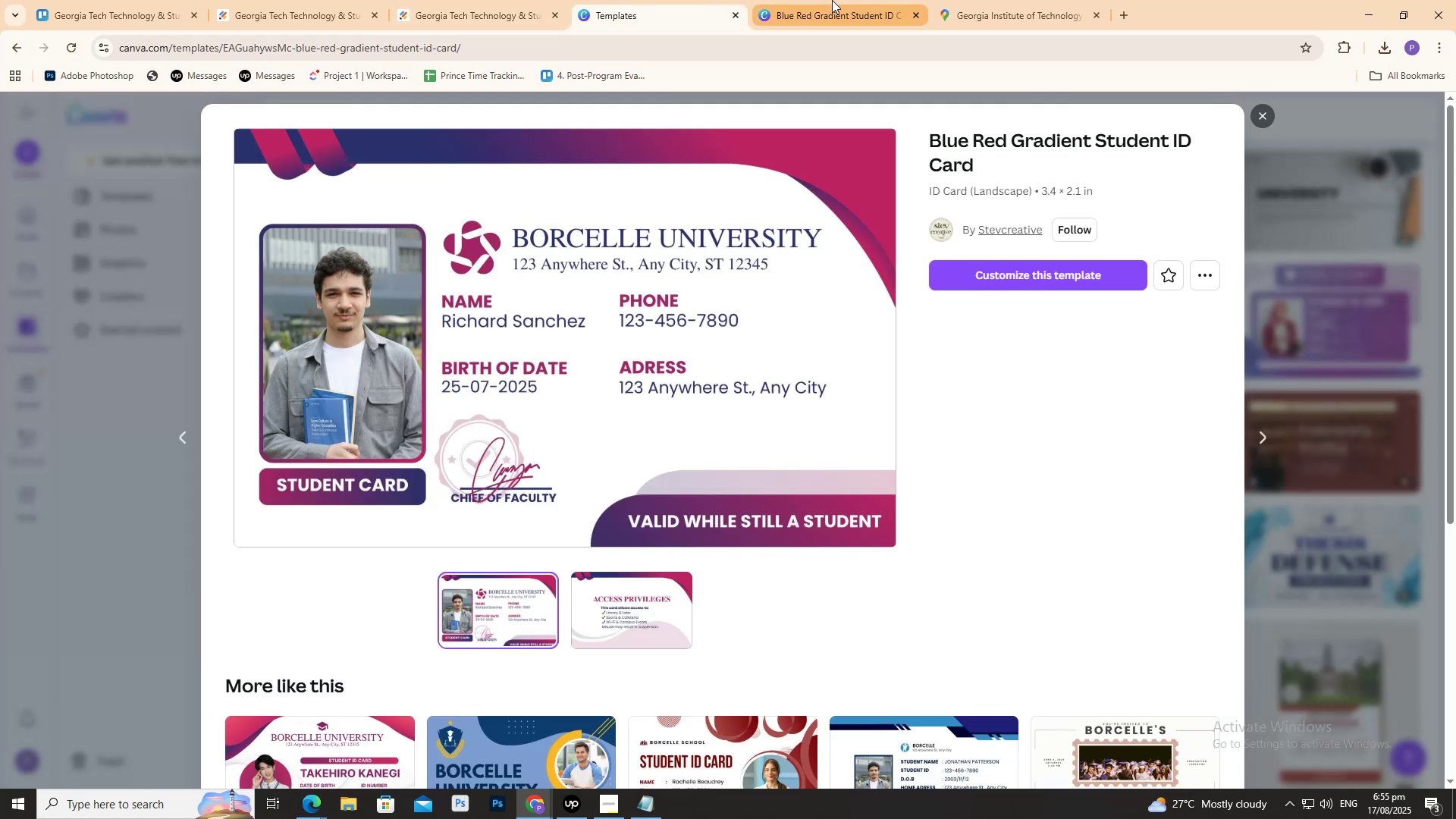 
left_click([832, 0])
 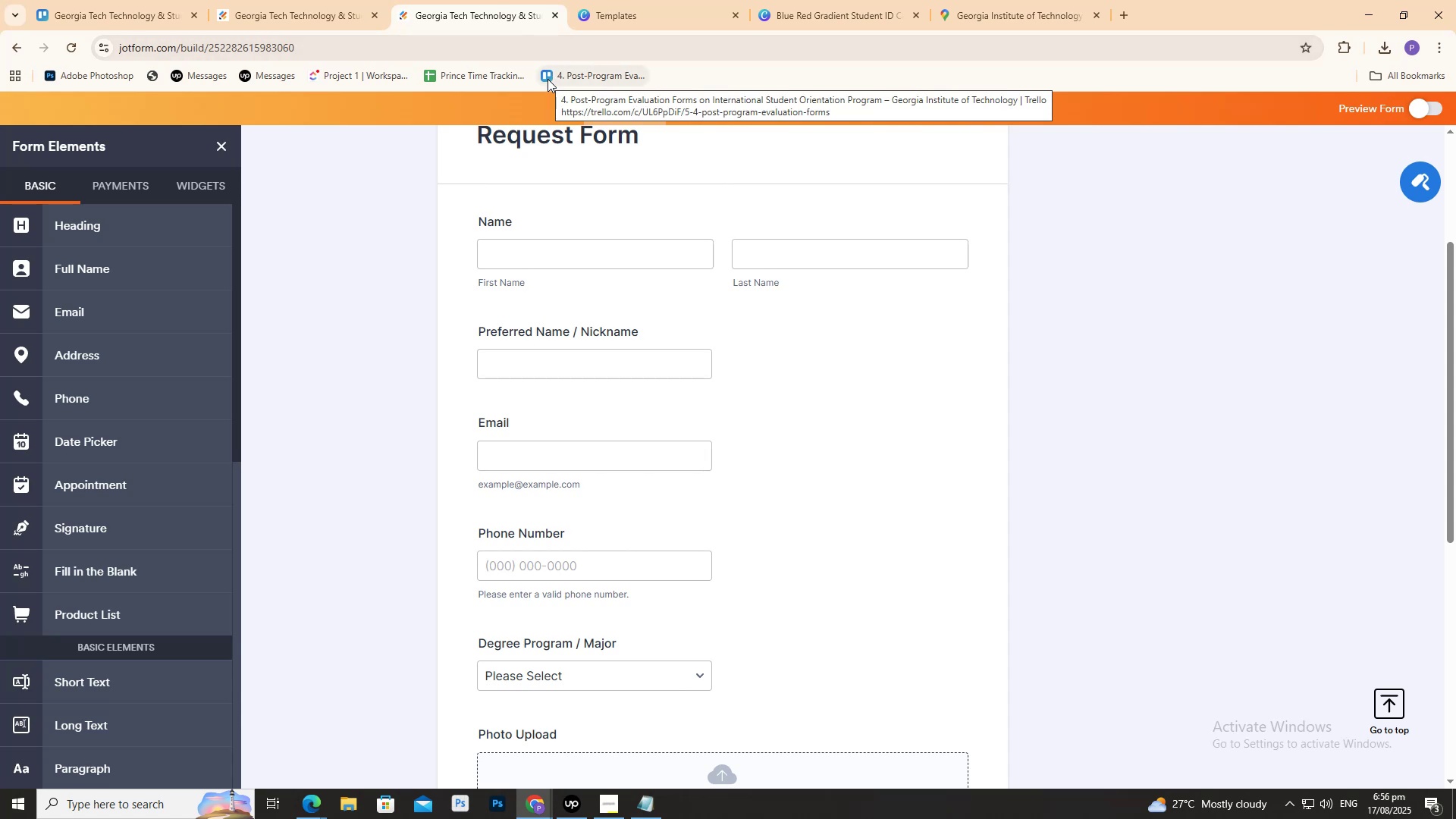 
wait(29.23)
 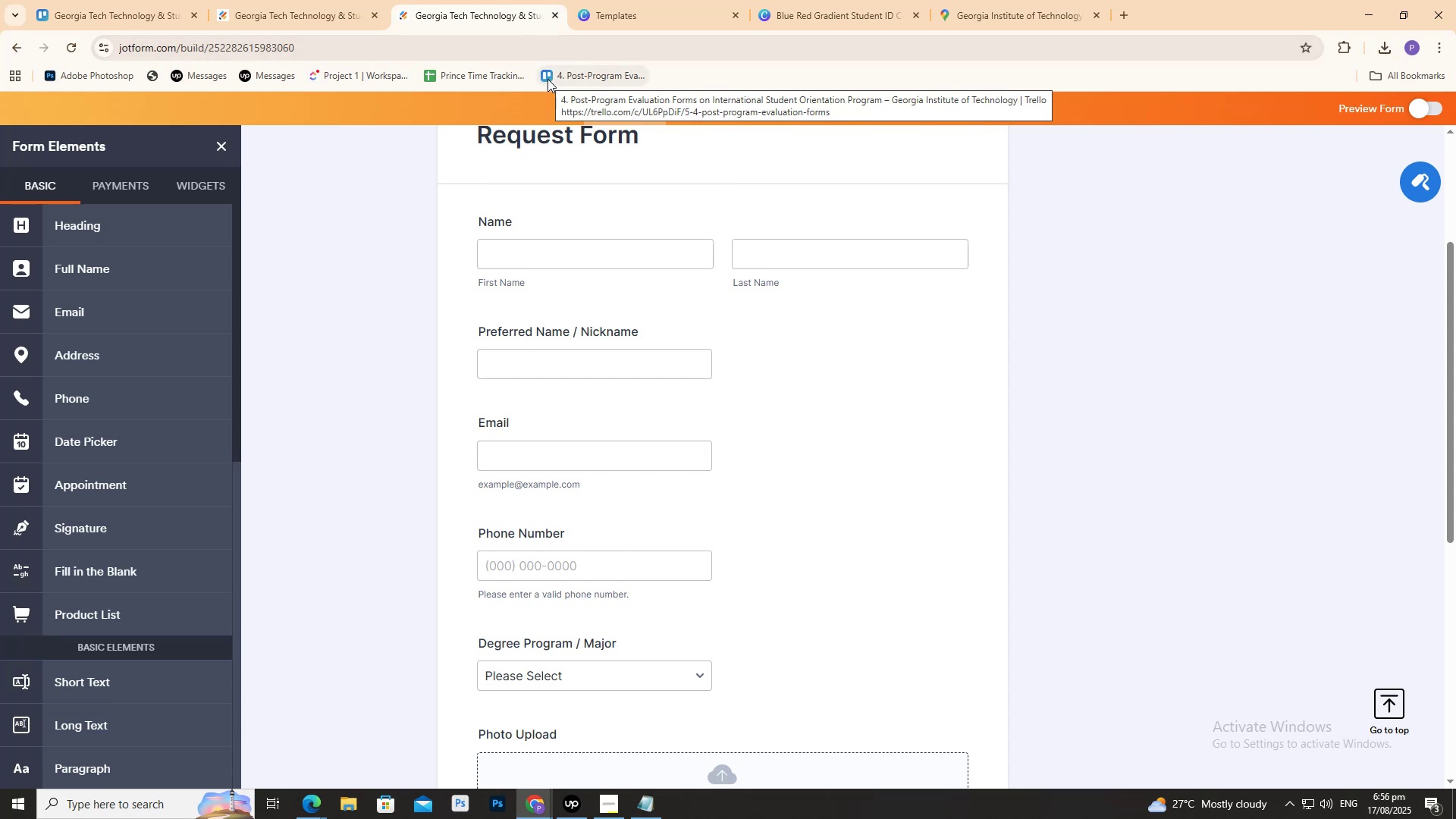 
scroll: coordinate [510, 355], scroll_direction: up, amount: 2.0
 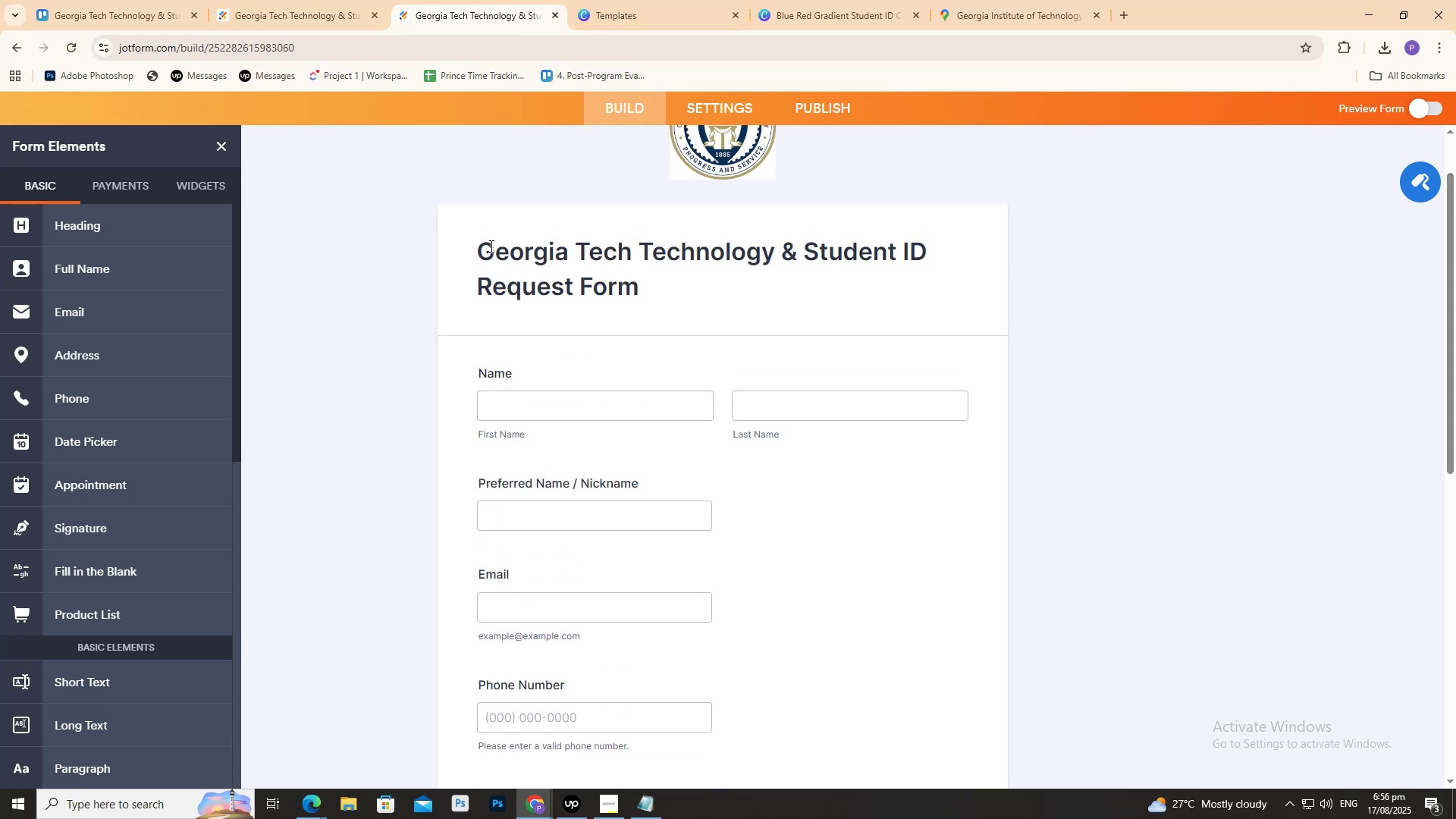 
scroll: coordinate [484, 219], scroll_direction: down, amount: 2.0
 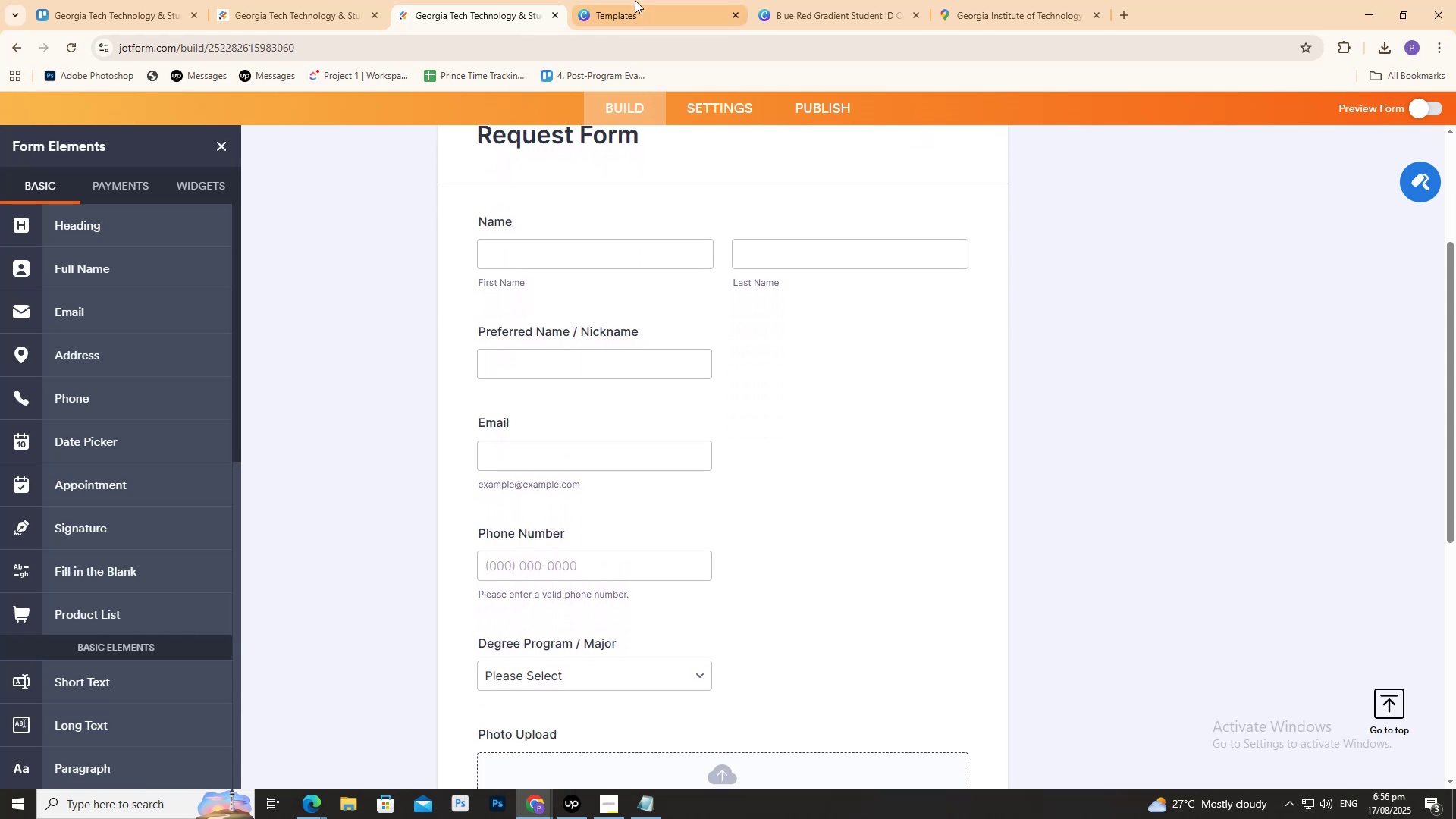 
left_click([642, 0])
 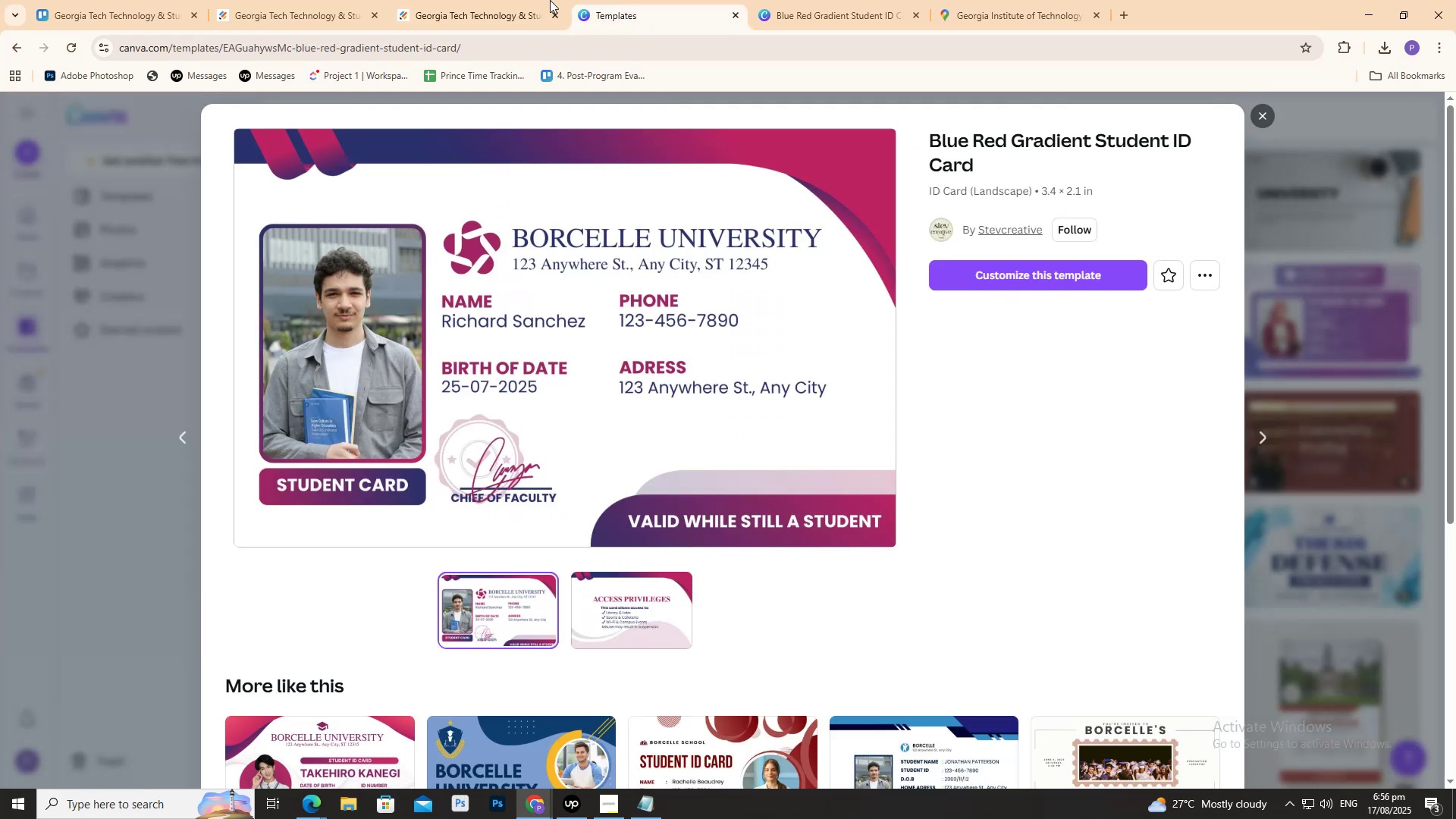 
left_click([514, 0])
 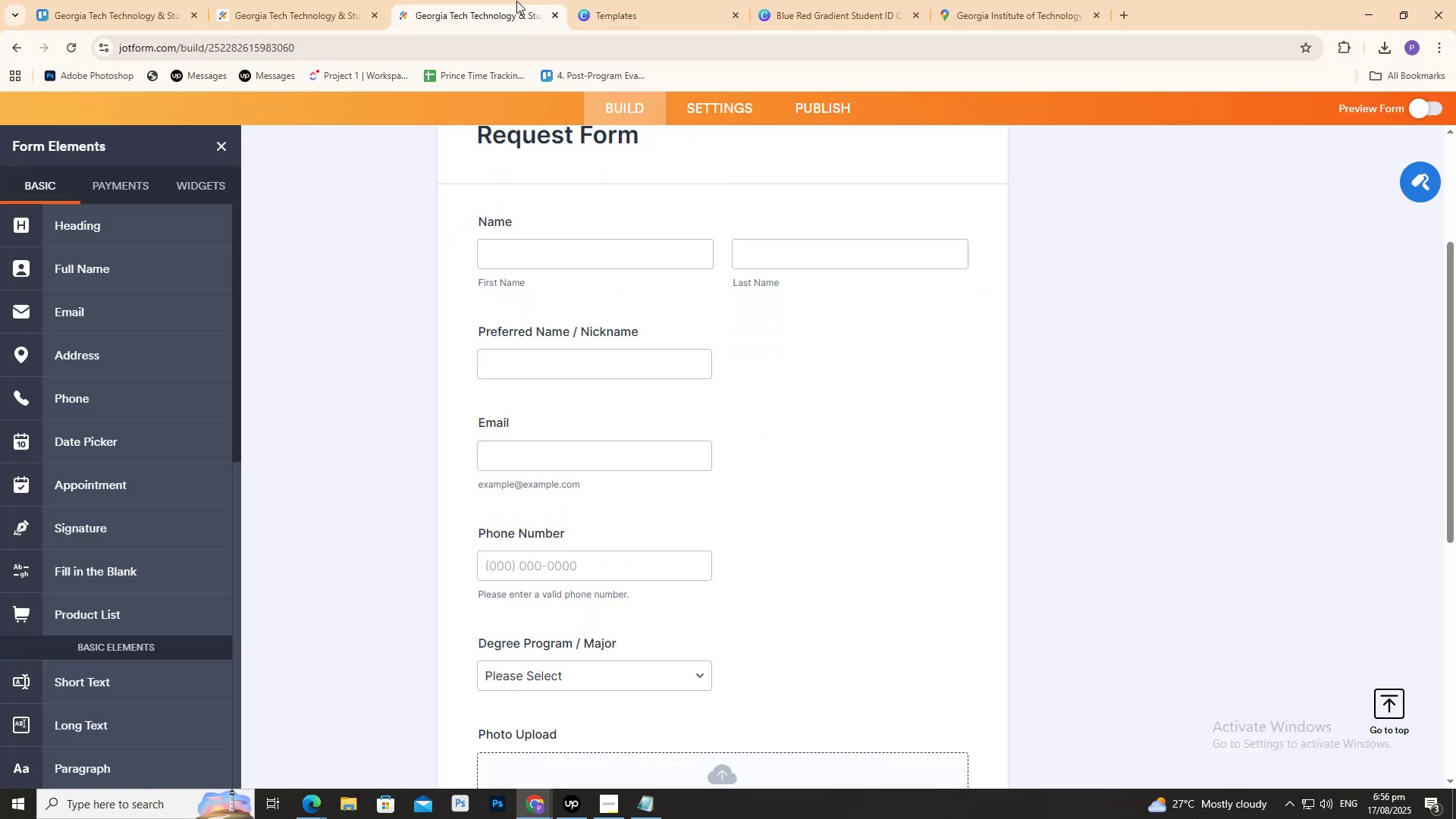 
scroll: coordinate [544, 198], scroll_direction: up, amount: 1.0
 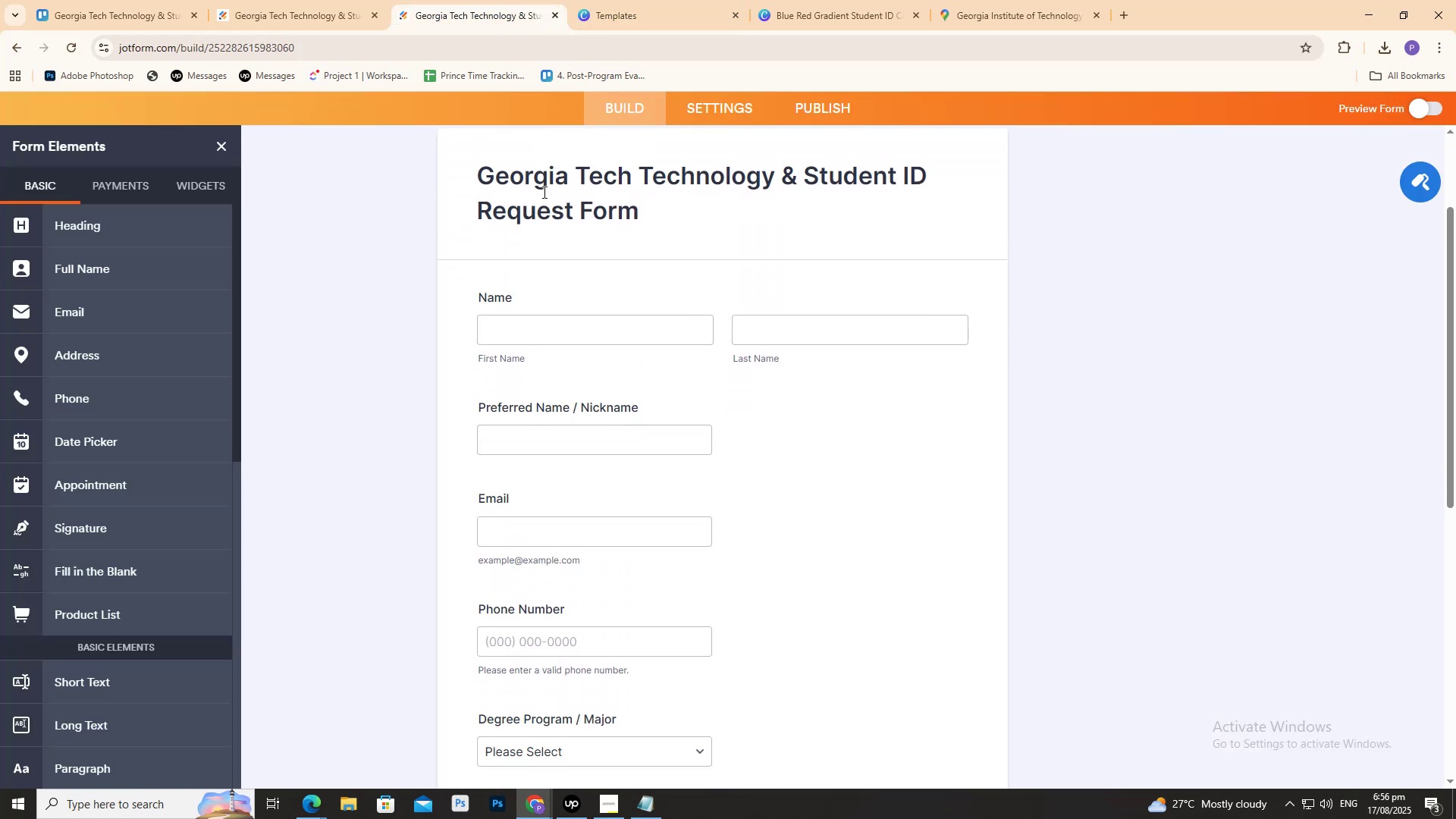 
scroll: coordinate [540, 184], scroll_direction: down, amount: 2.0
 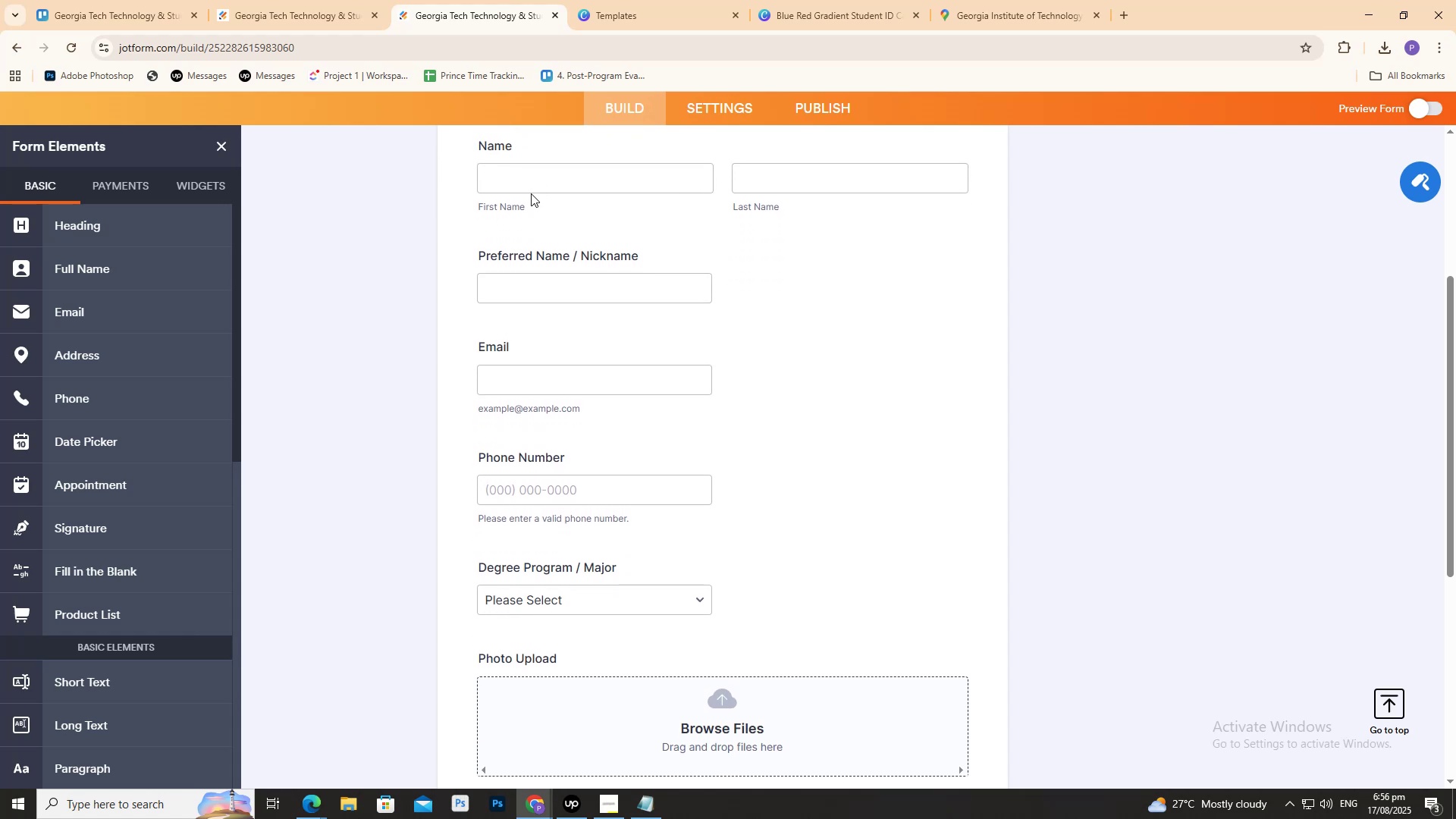 
wait(11.01)
 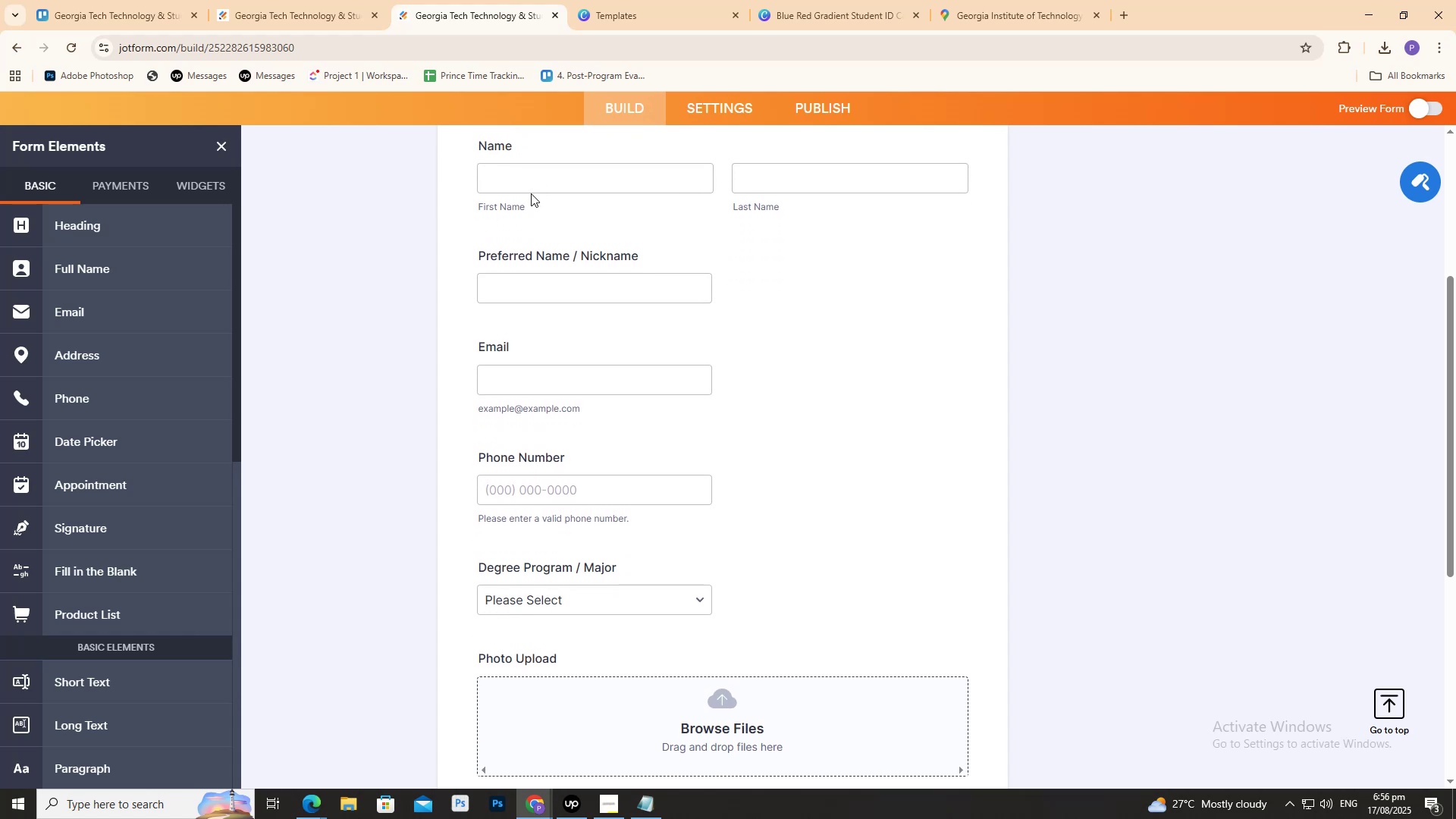 
scroll: coordinate [517, 200], scroll_direction: down, amount: 4.0
 